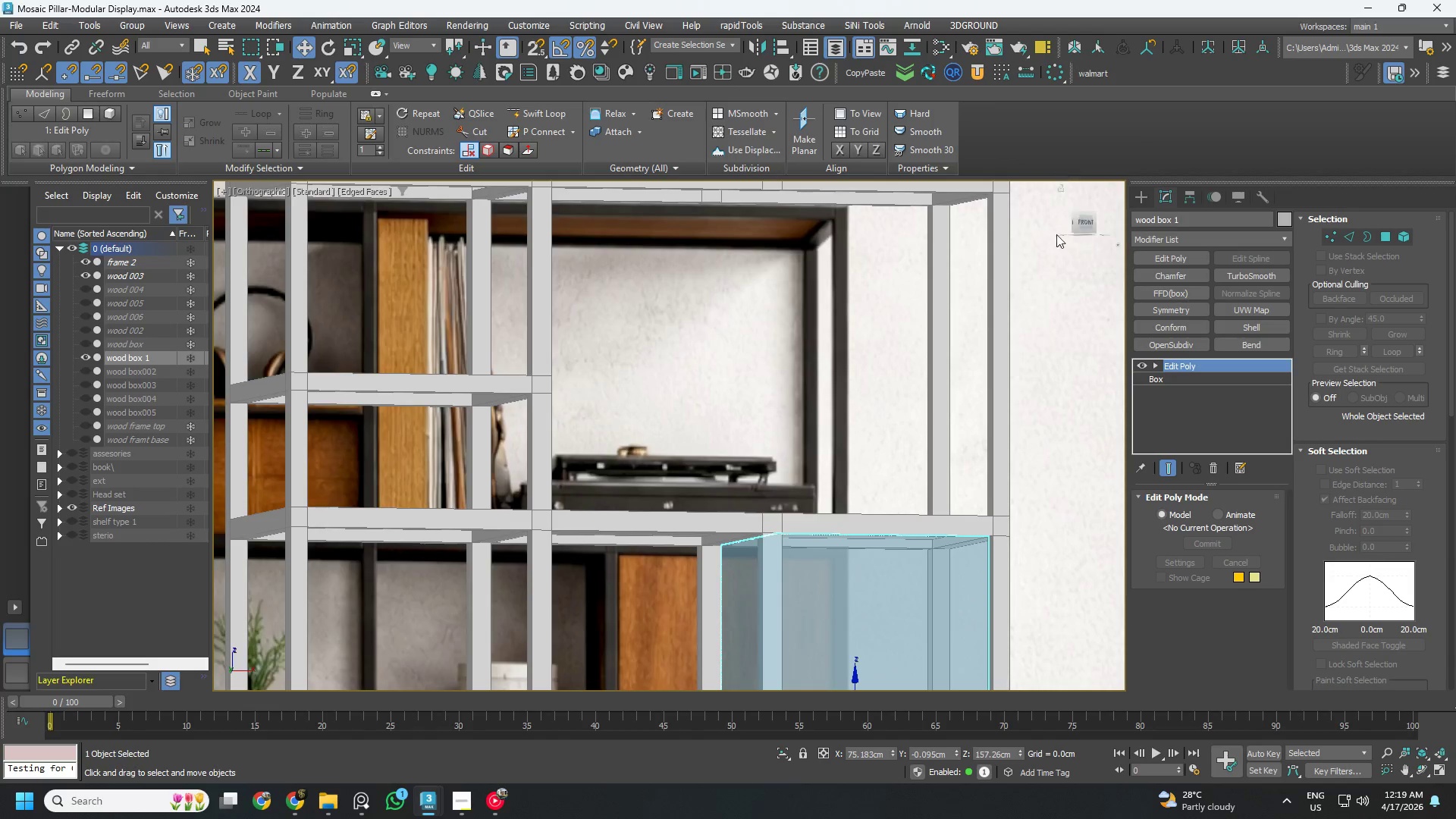 
scroll: coordinate [1060, 346], scroll_direction: down, amount: 3.0
 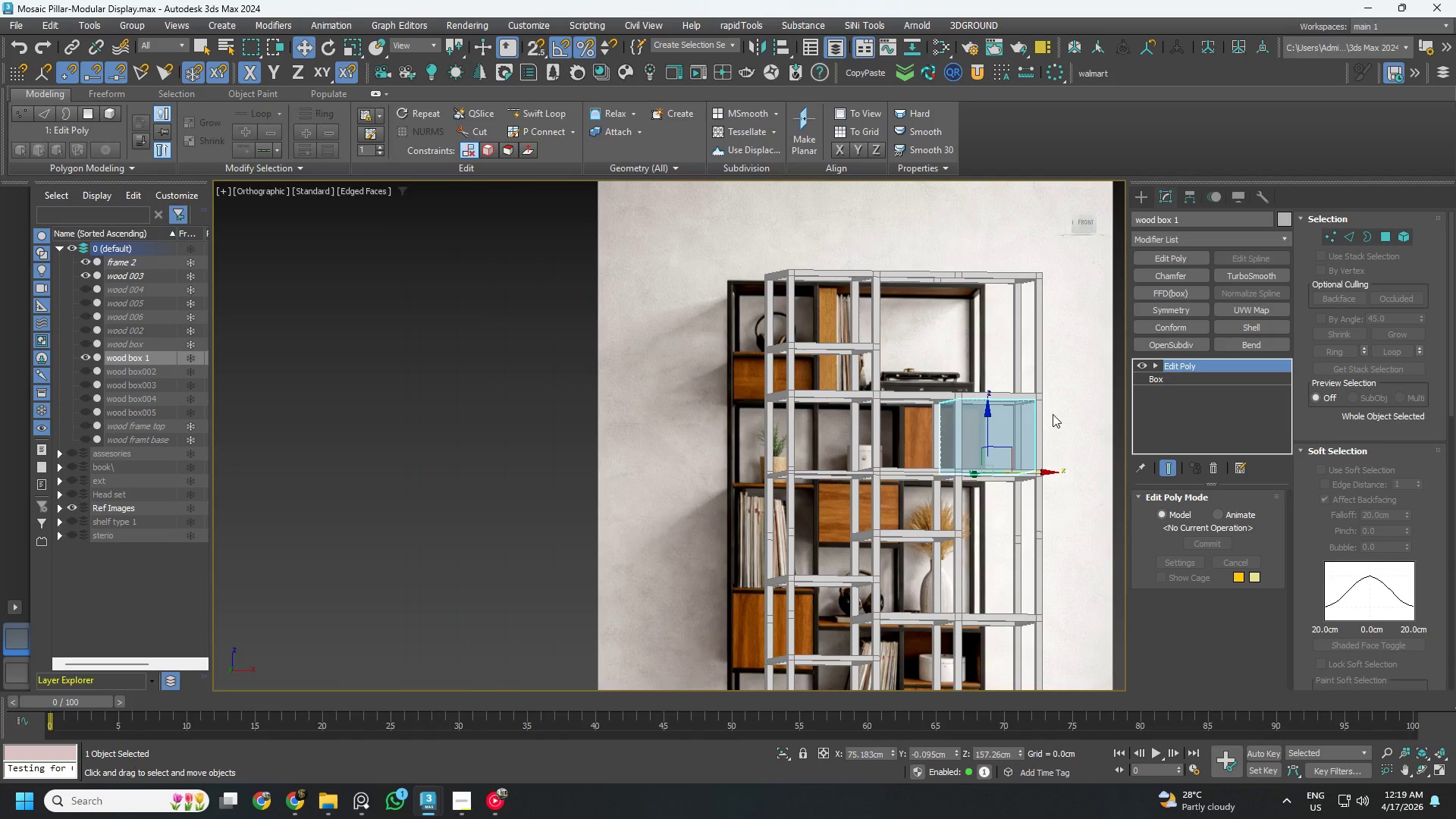 
hold_key(key=AltLeft, duration=1.16)
 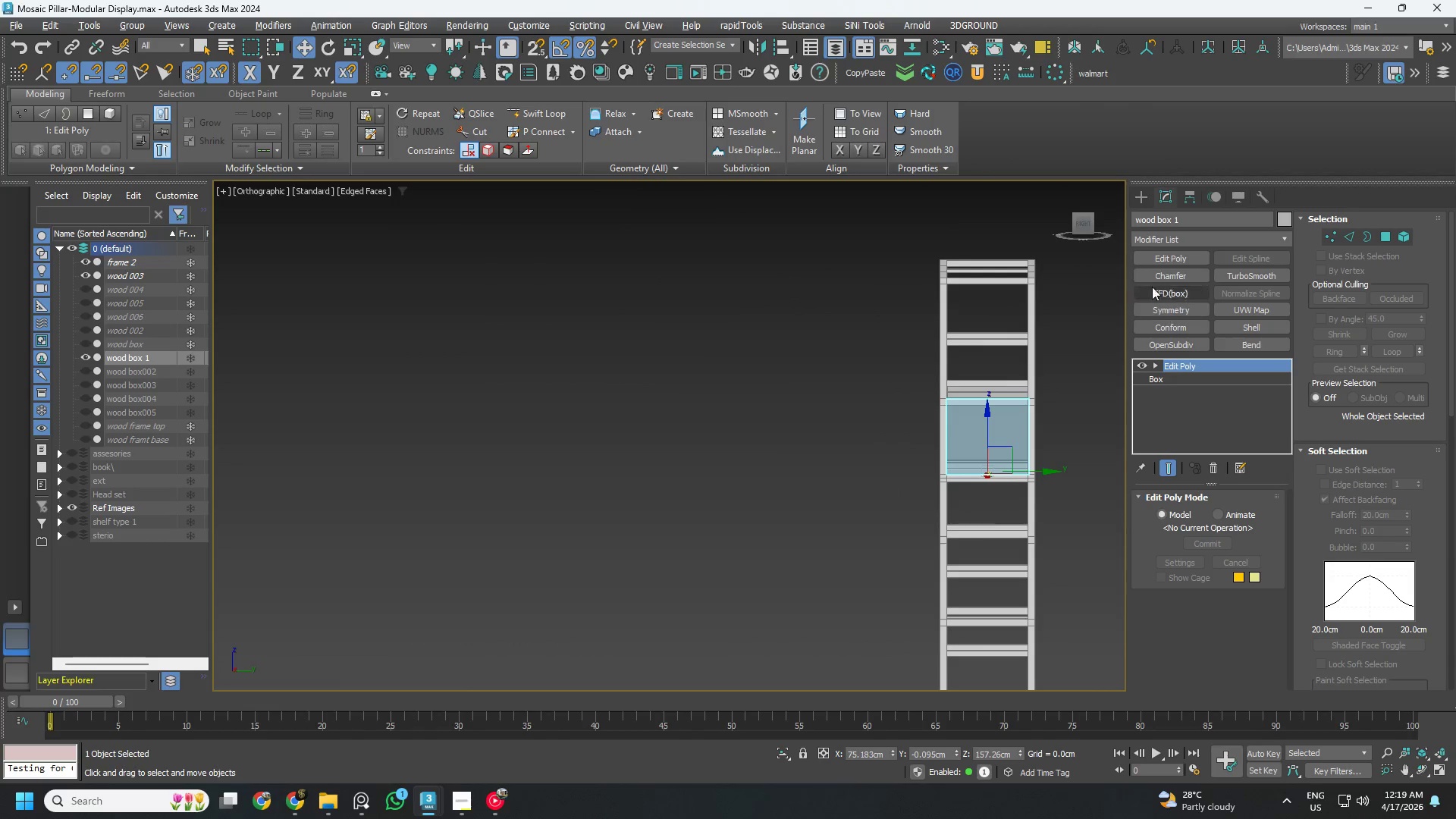 
key(1)
 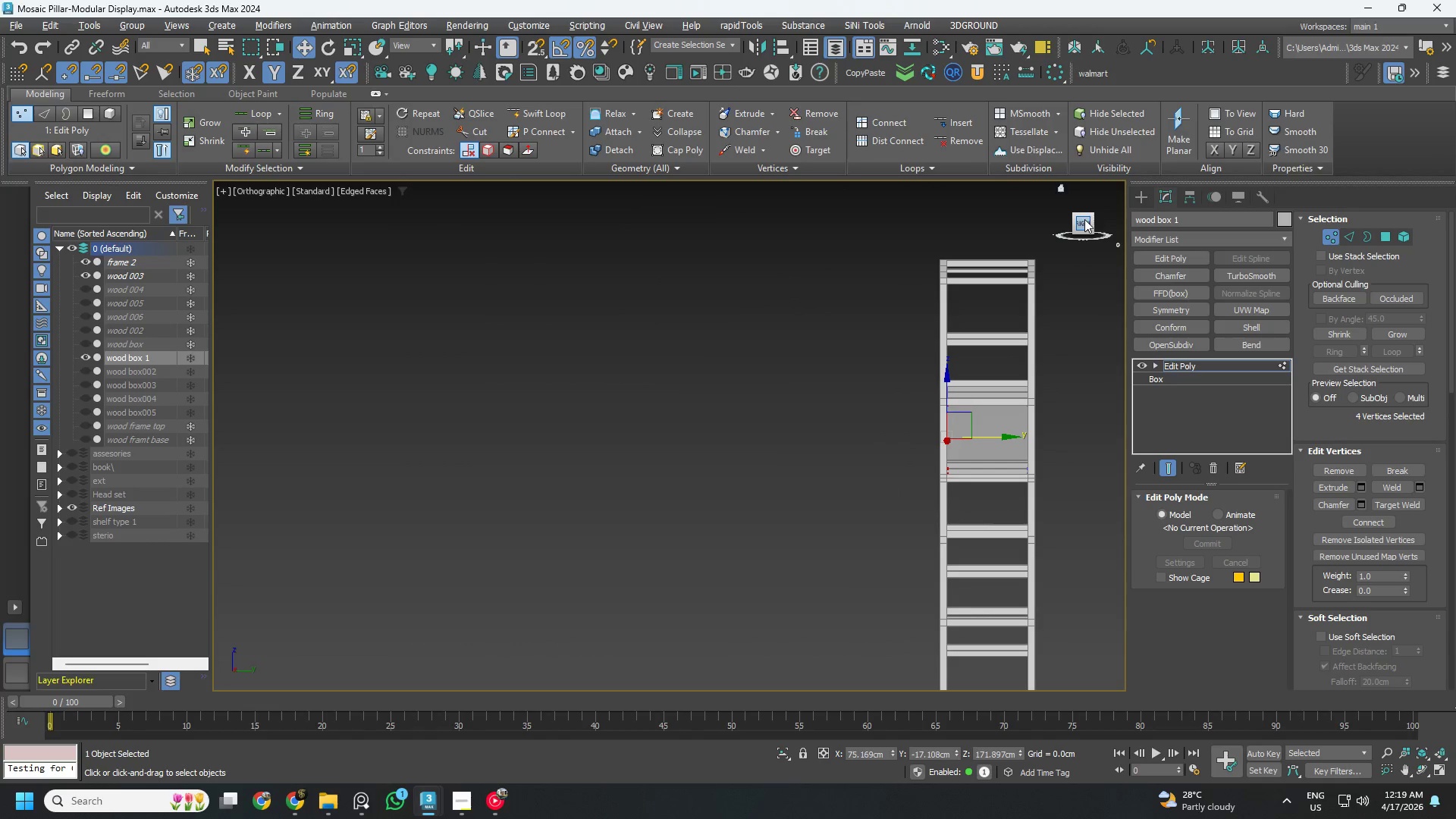 
left_click([1084, 226])
 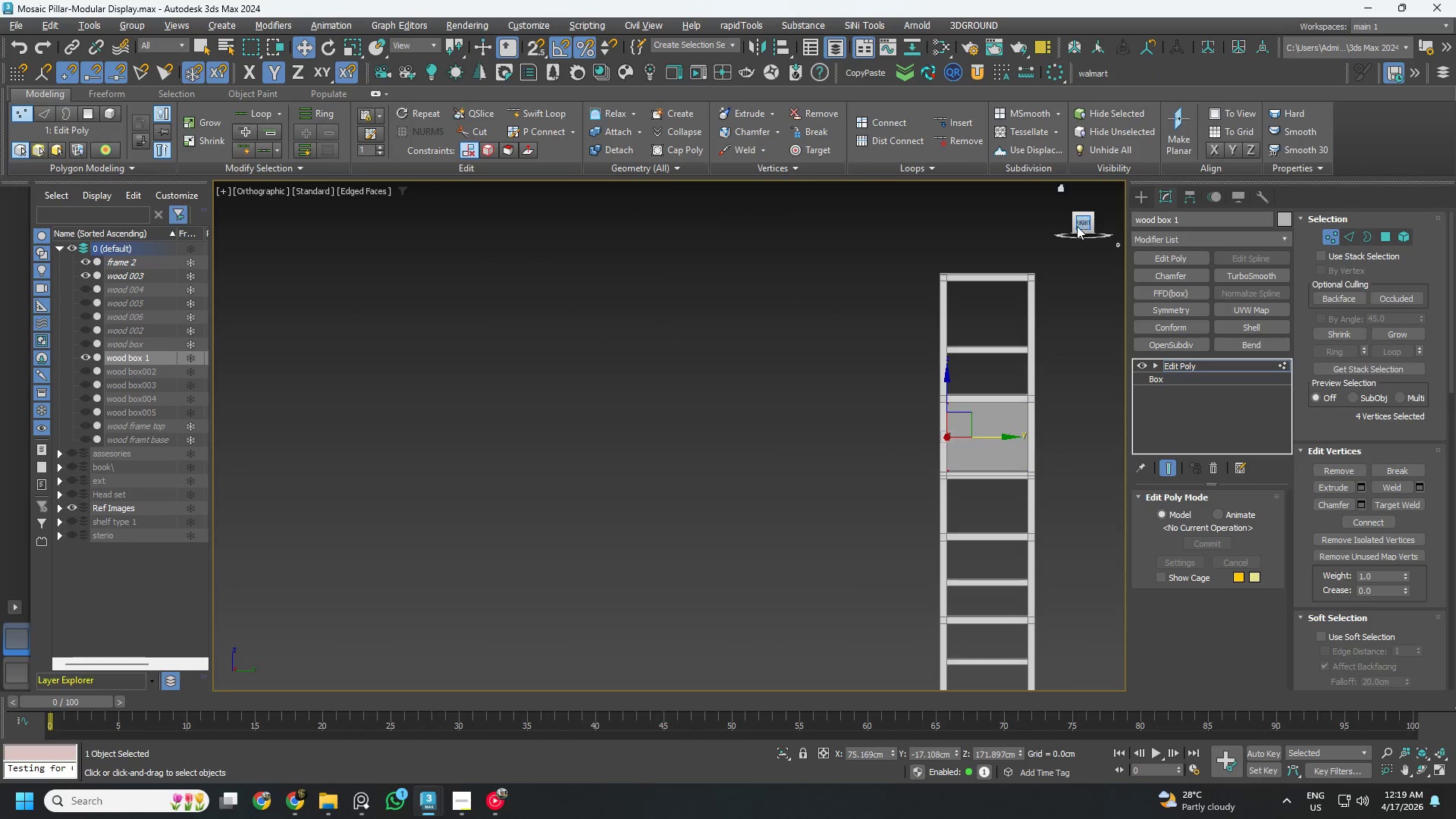 
key(F2)
 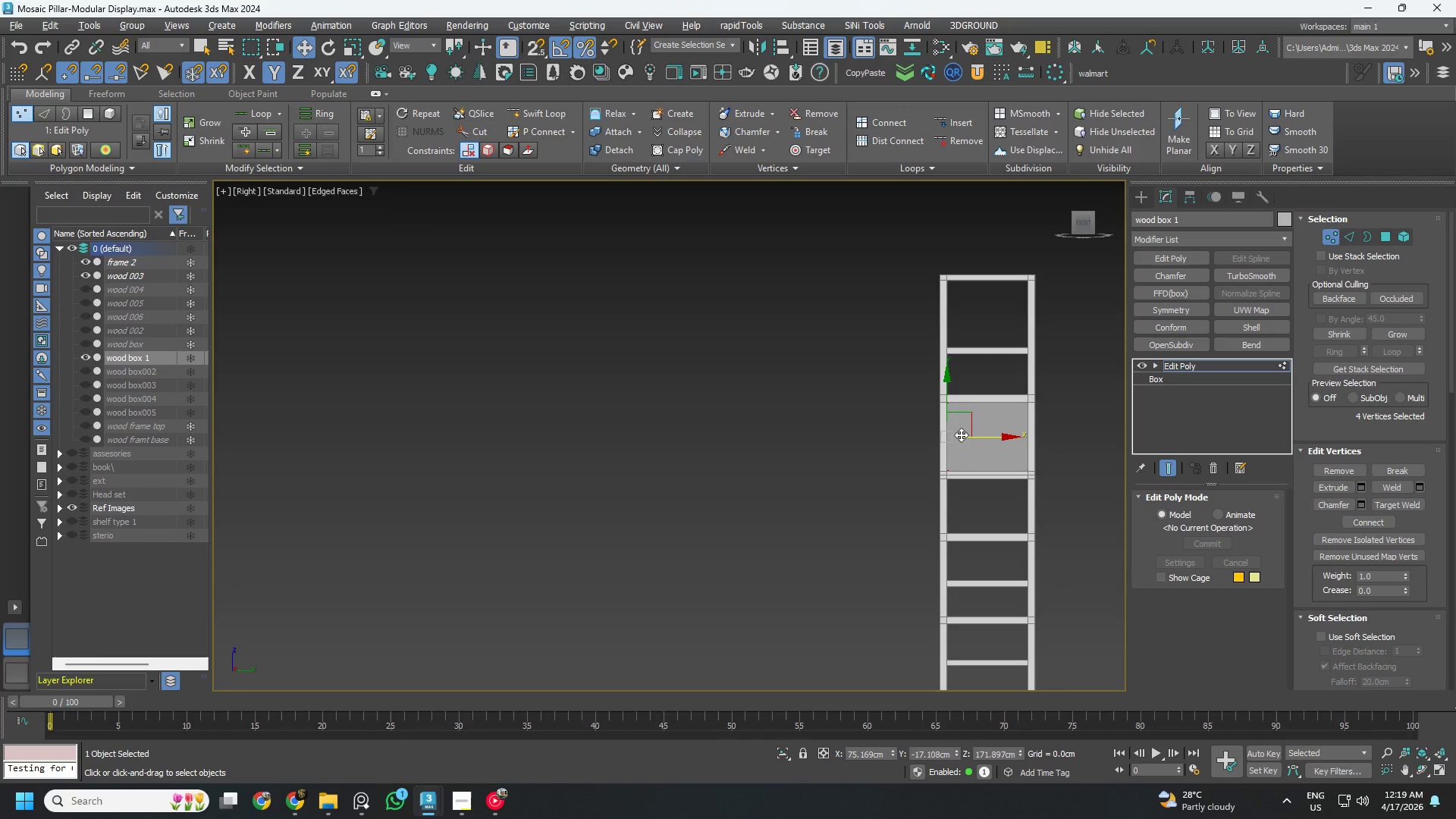 
key(F2)
 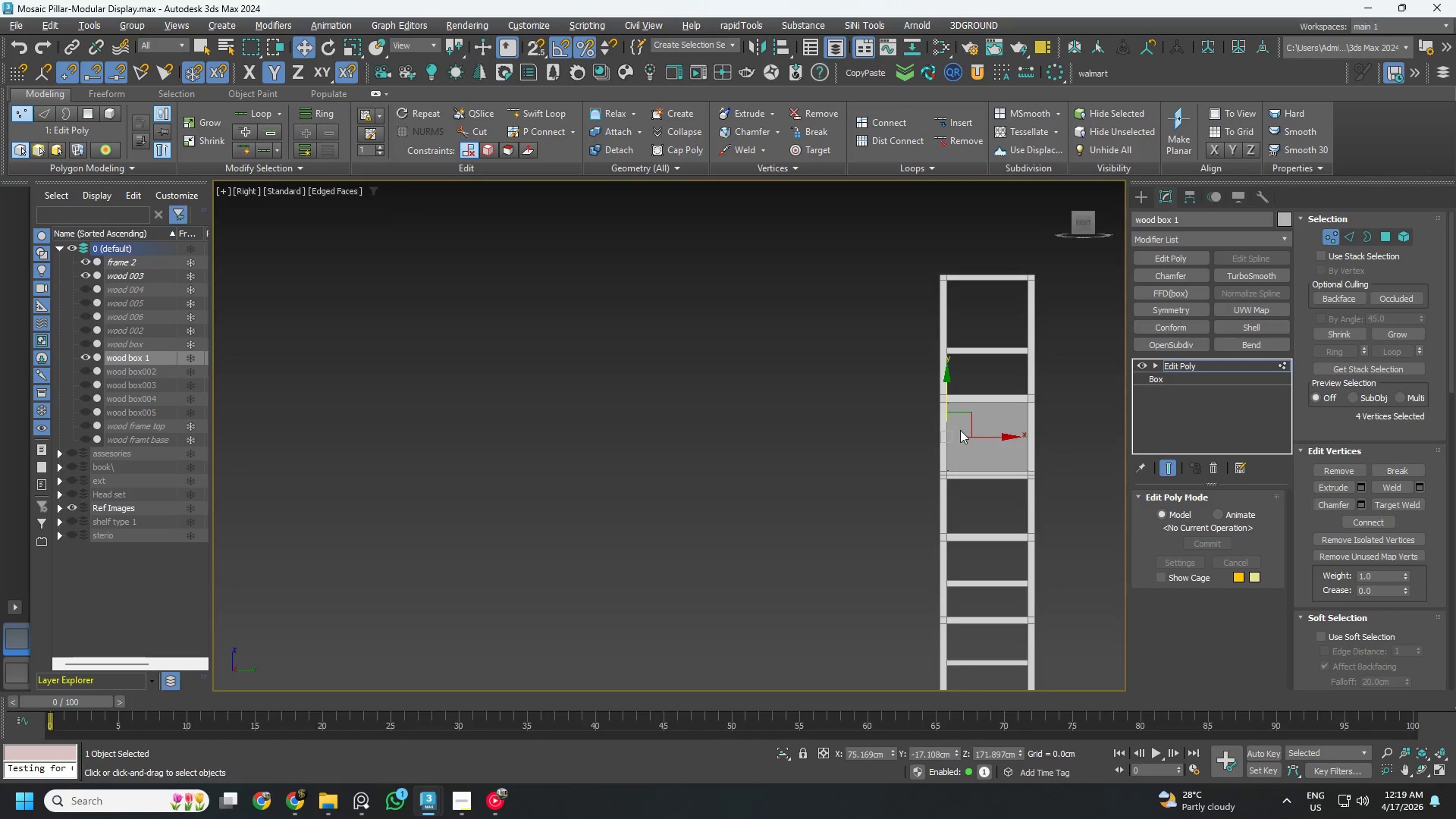 
key(F3)
 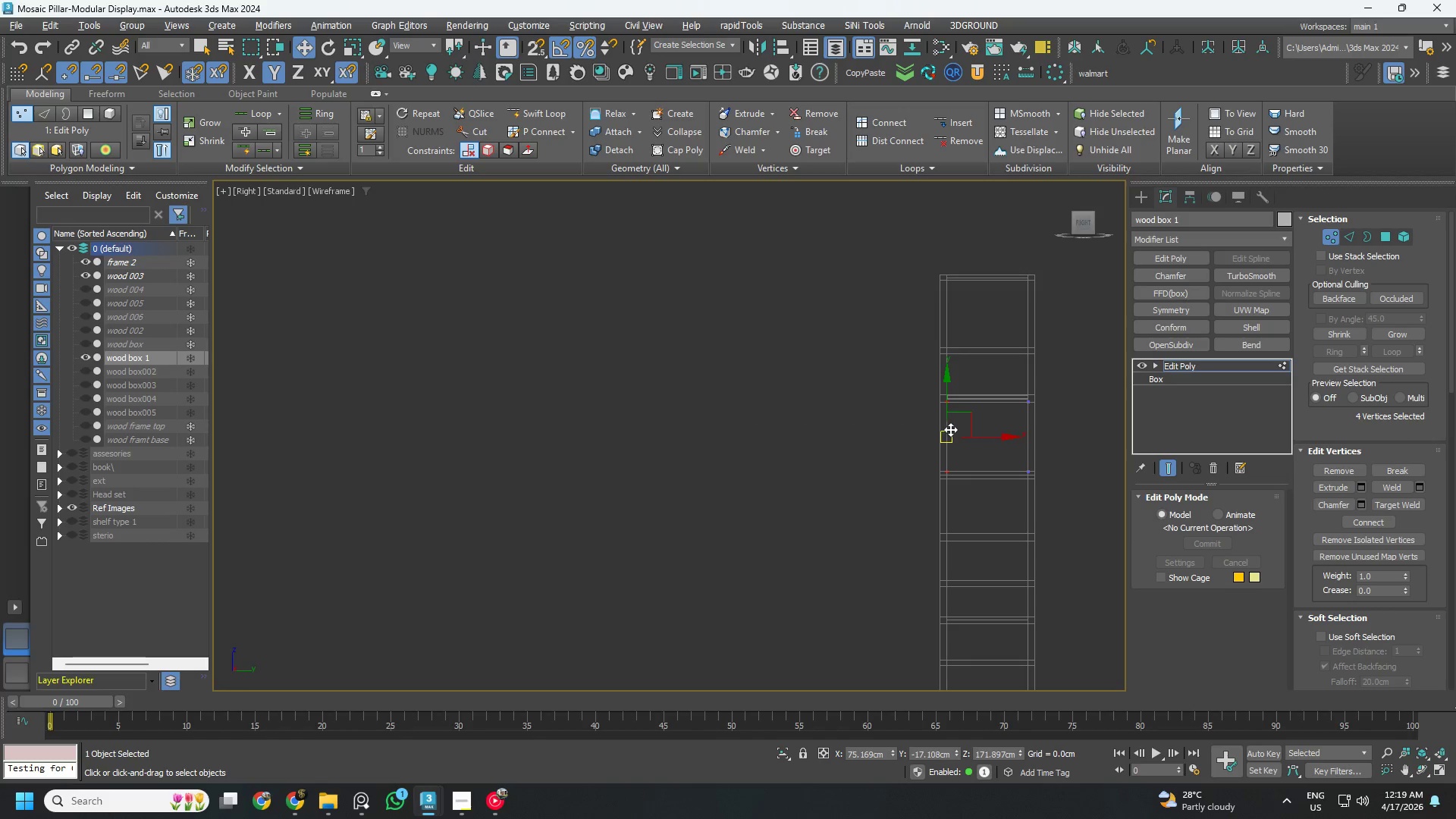 
scroll: coordinate [949, 428], scroll_direction: up, amount: 4.0
 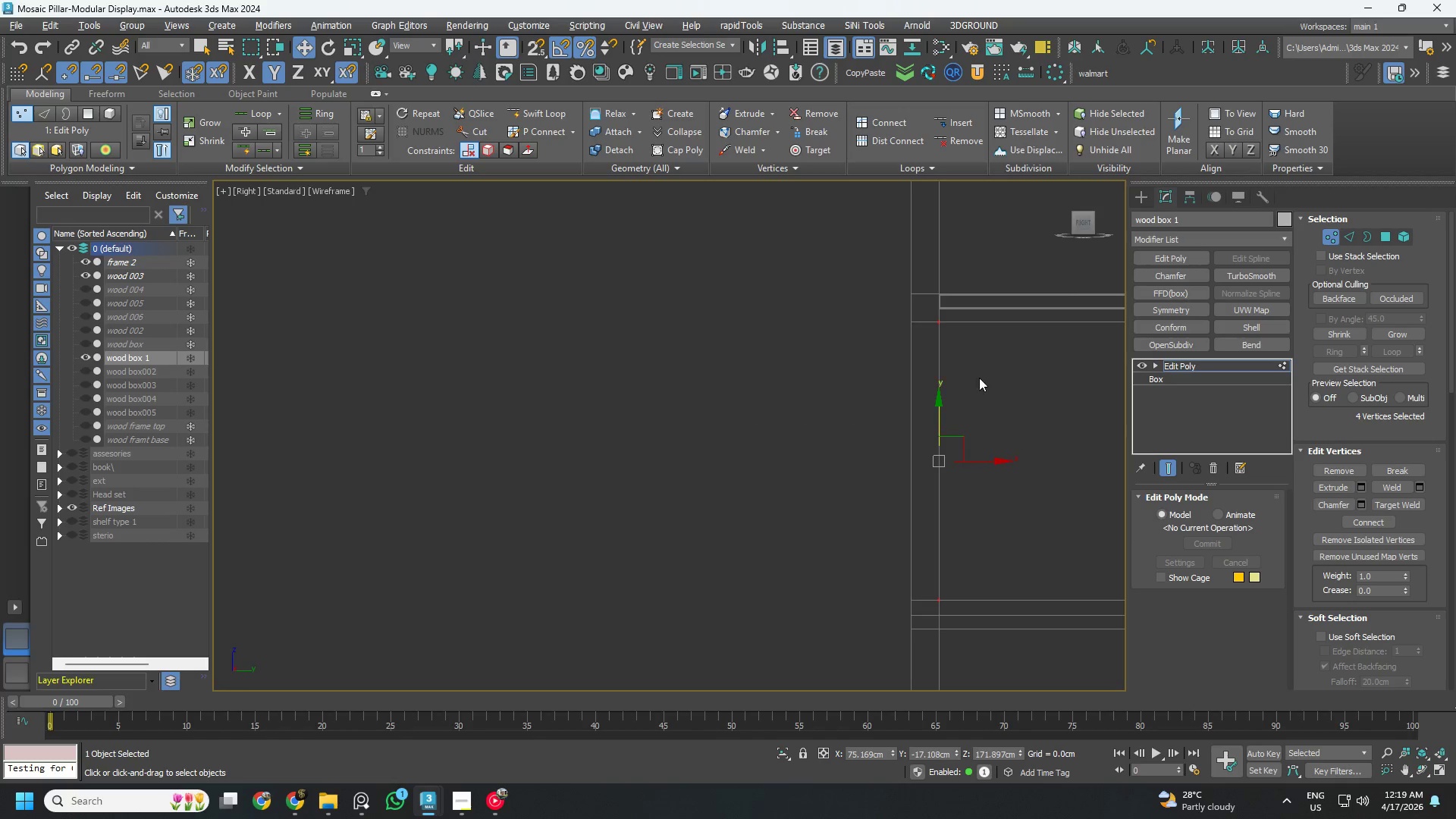 
left_click_drag(start_coordinate=[843, 265], to_coordinate=[1018, 749])
 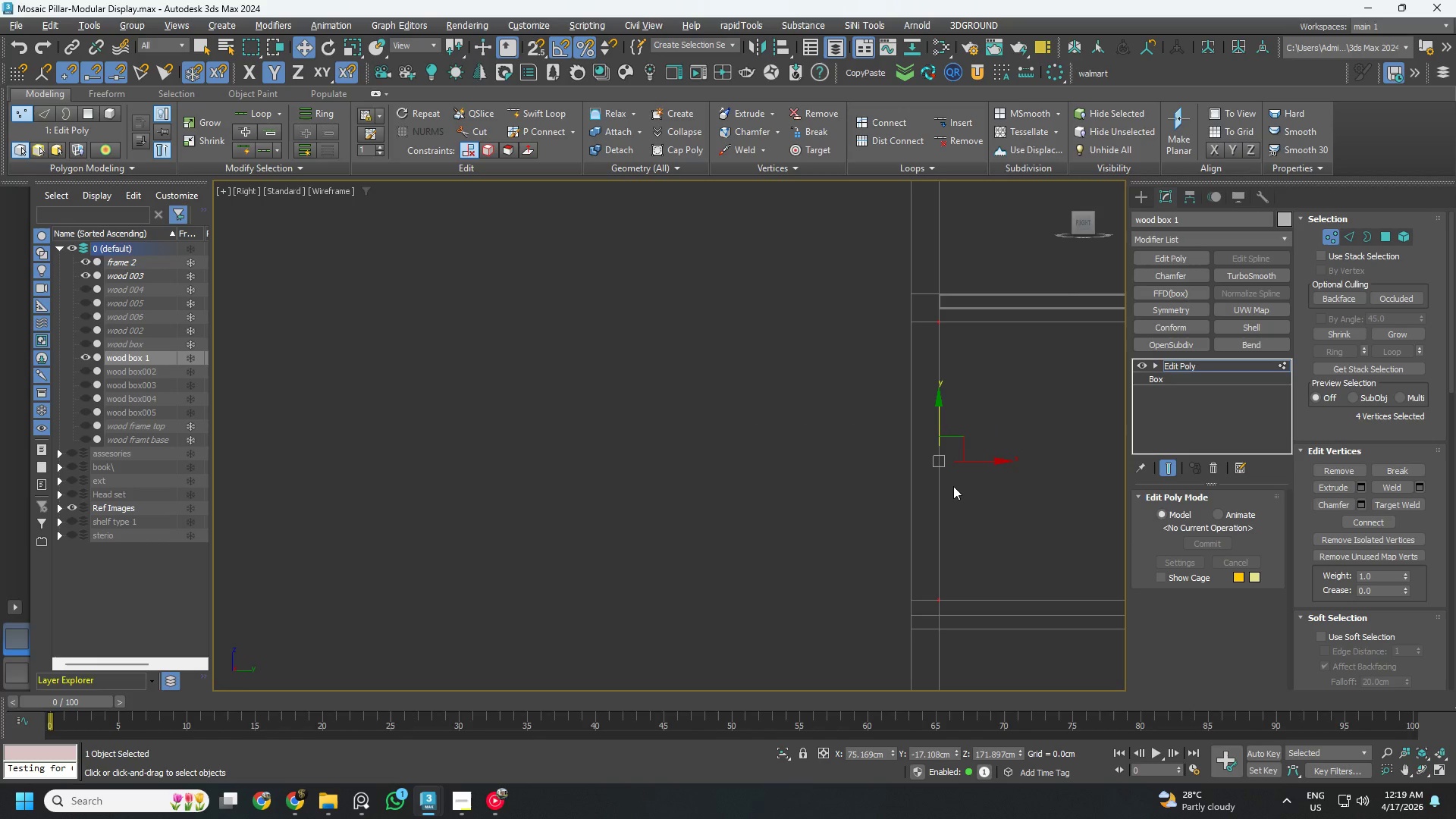 
key(S)
 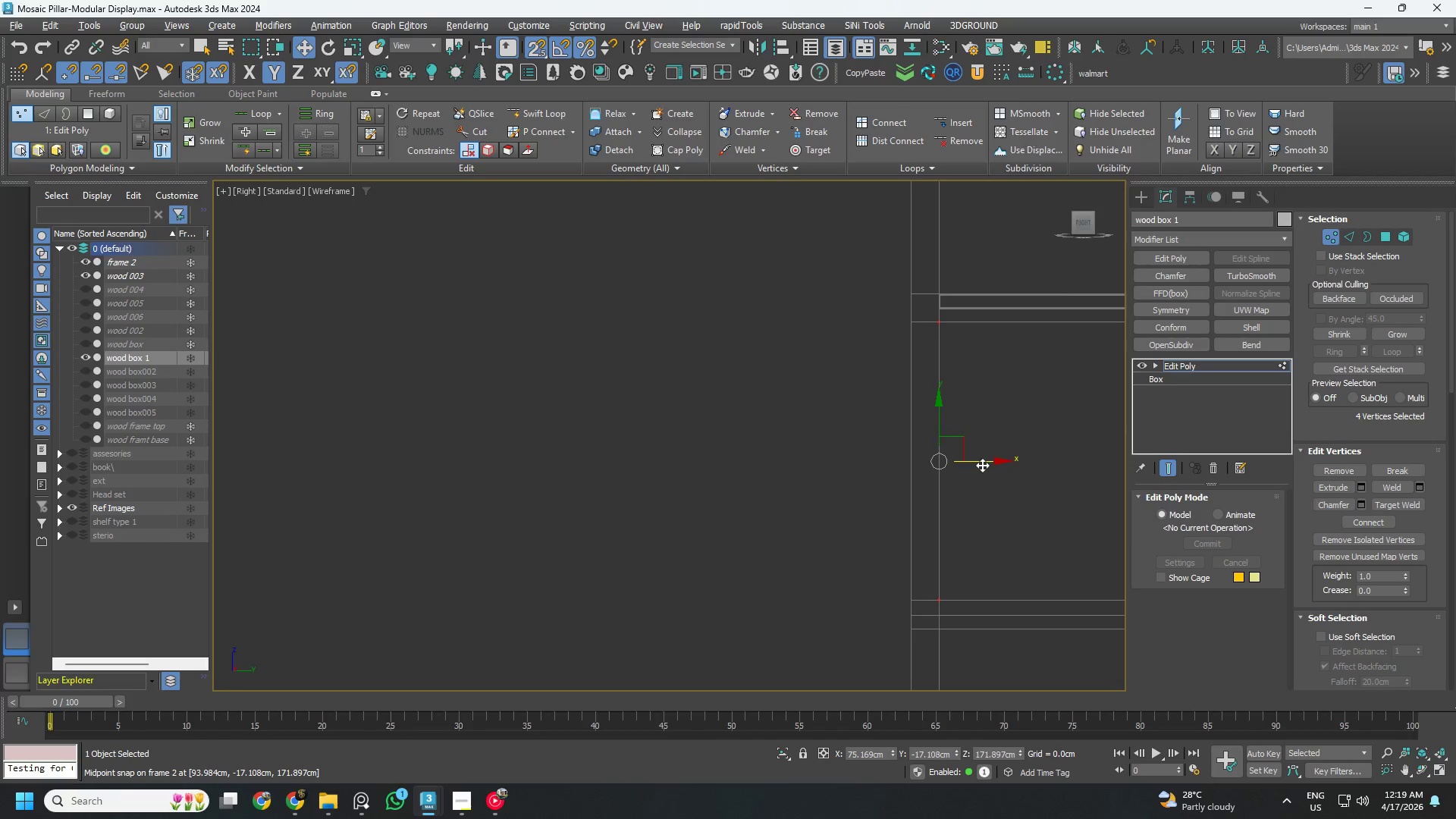 
left_click_drag(start_coordinate=[982, 465], to_coordinate=[926, 333])
 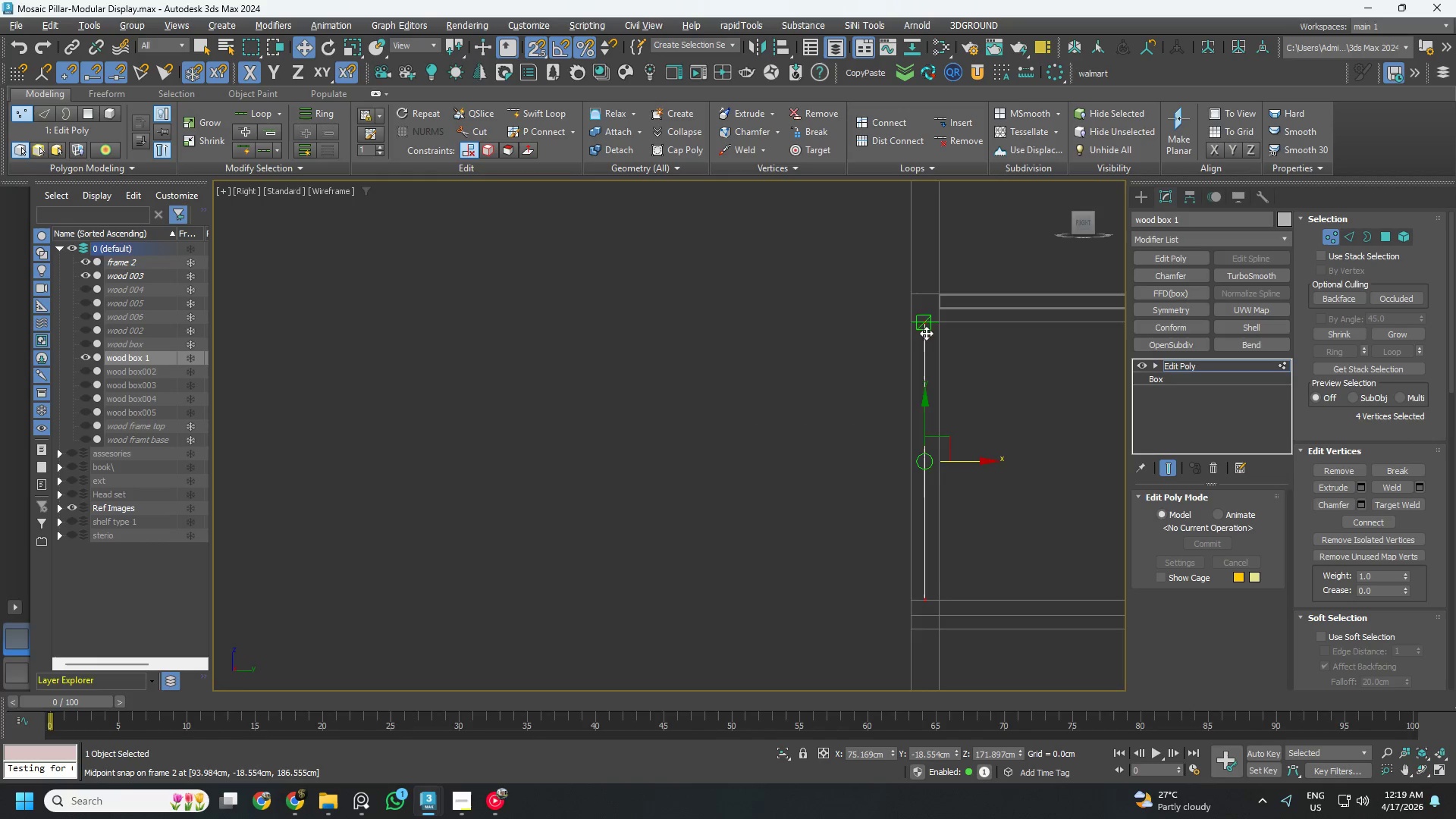 
scroll: coordinate [946, 367], scroll_direction: down, amount: 2.0
 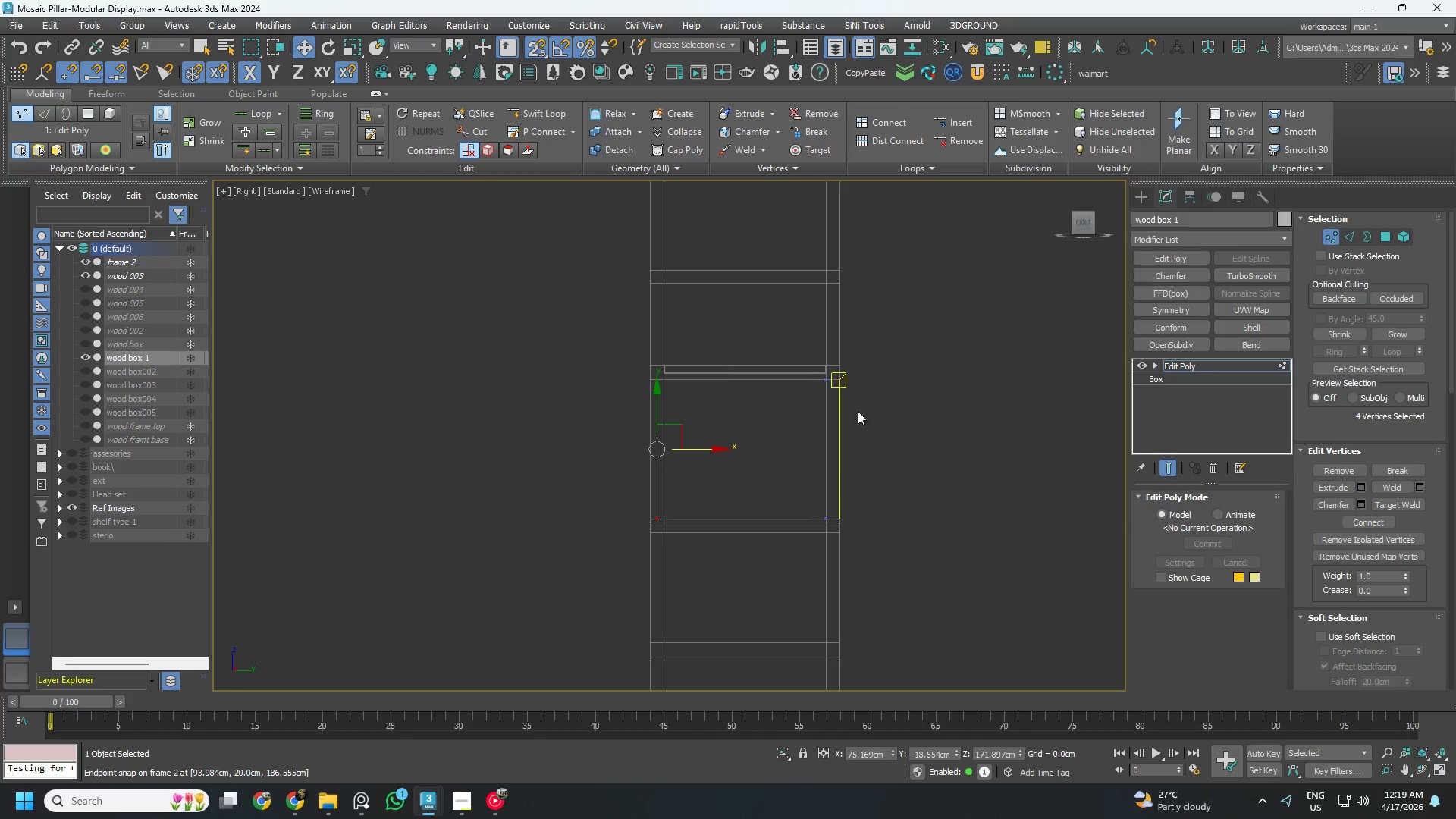 
left_click_drag(start_coordinate=[895, 355], to_coordinate=[742, 613])
 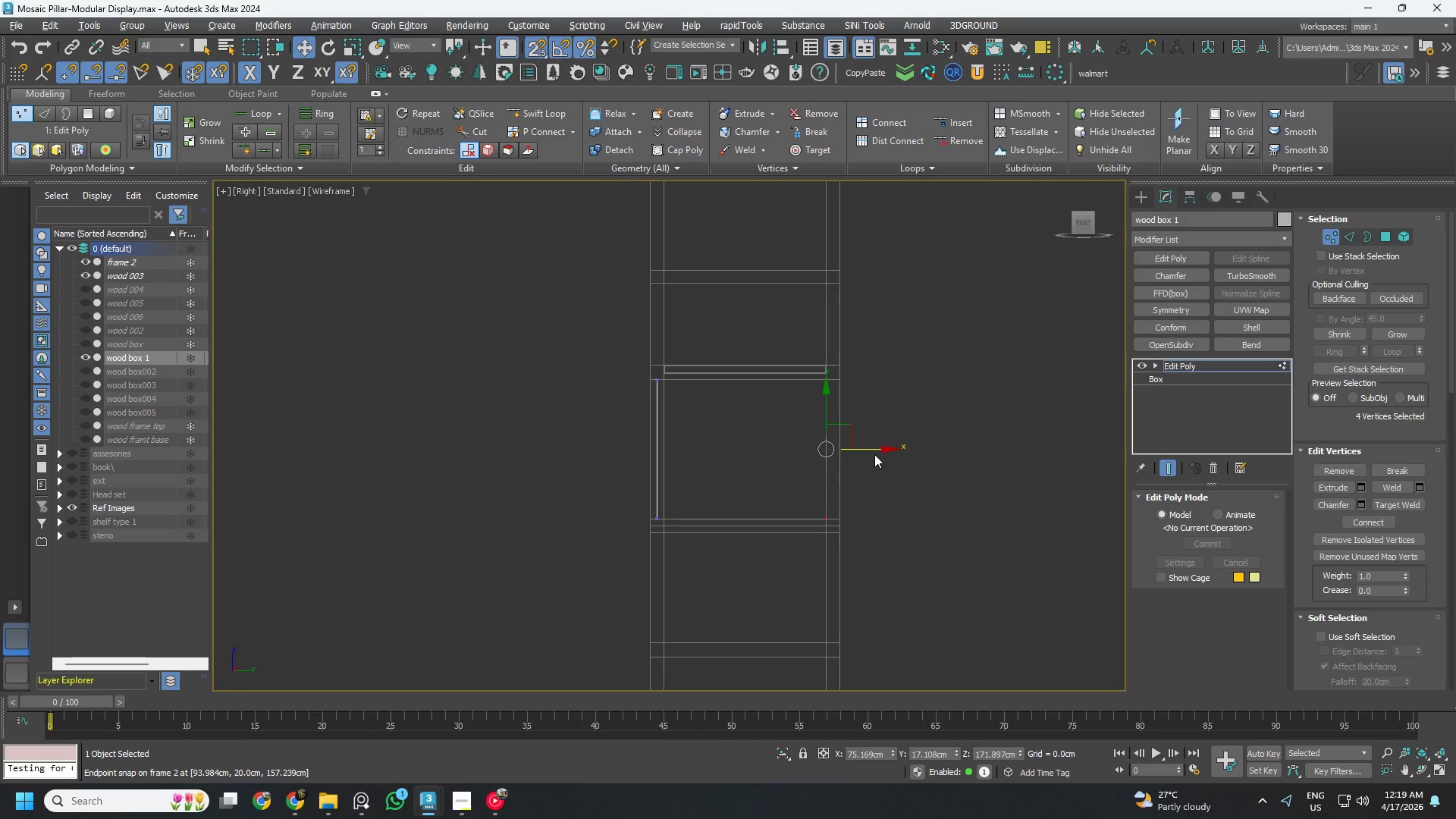 
left_click_drag(start_coordinate=[874, 454], to_coordinate=[860, 400])
 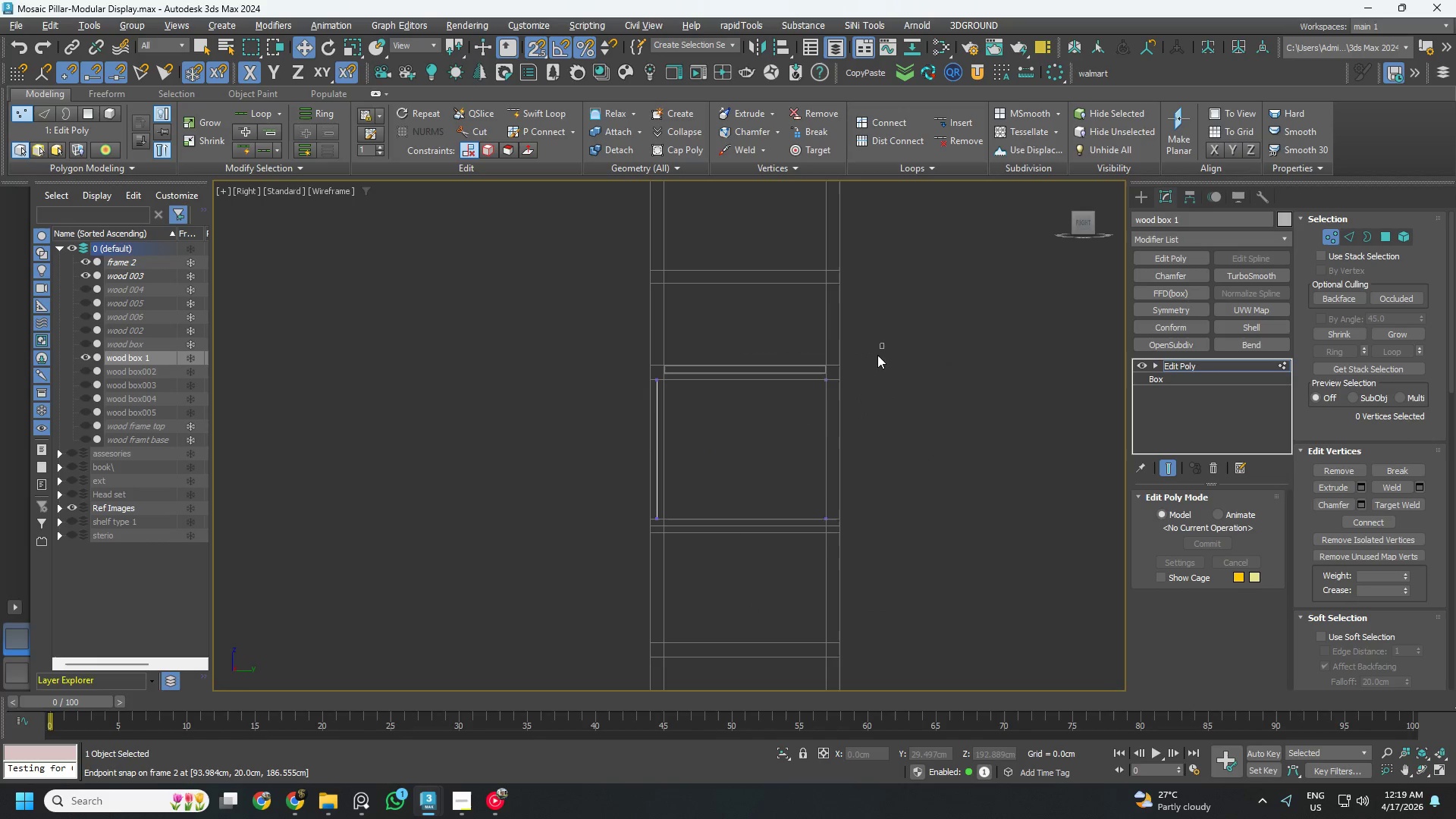 
left_click_drag(start_coordinate=[885, 344], to_coordinate=[811, 571])
 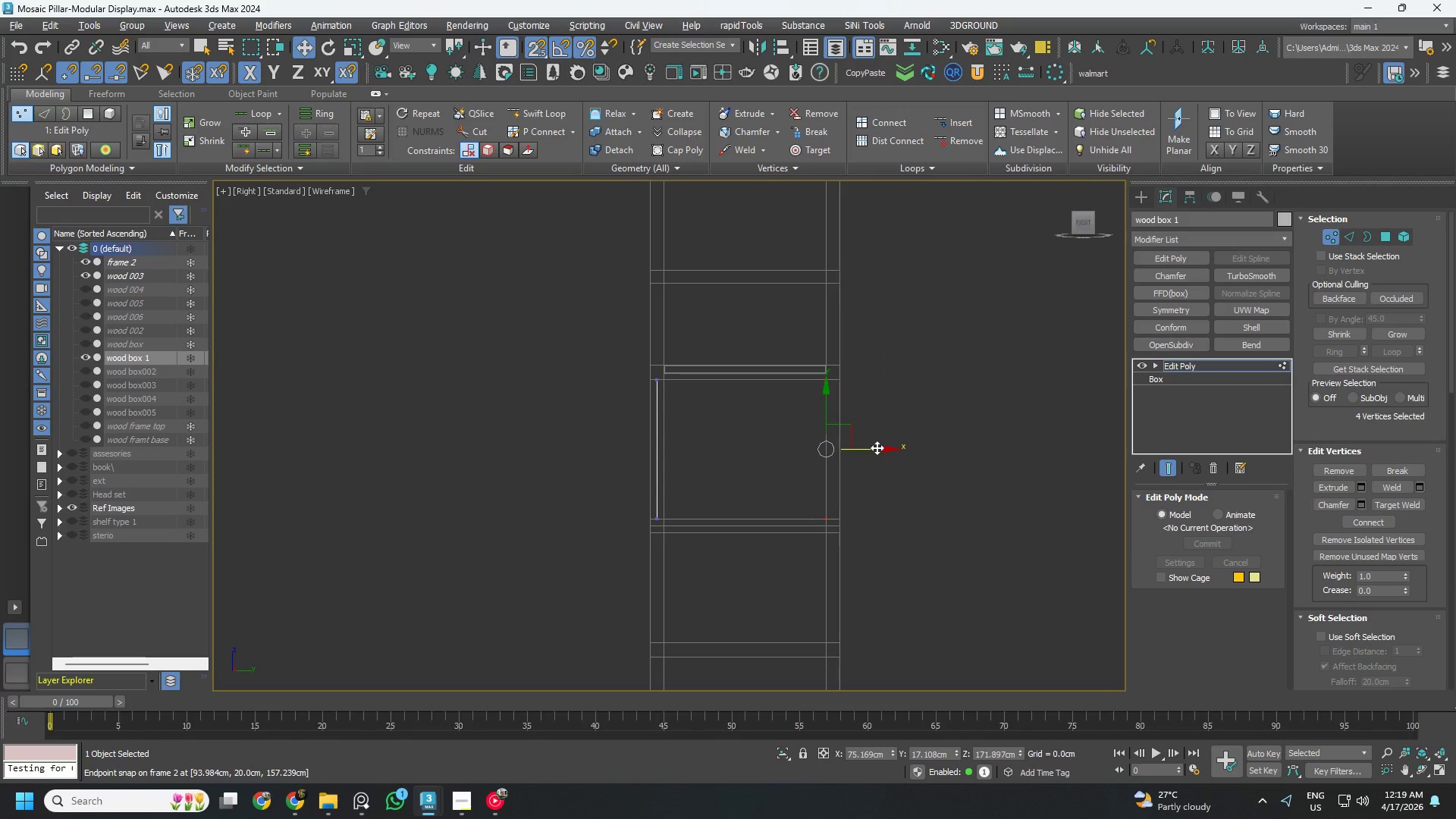 
left_click_drag(start_coordinate=[877, 447], to_coordinate=[833, 380])
 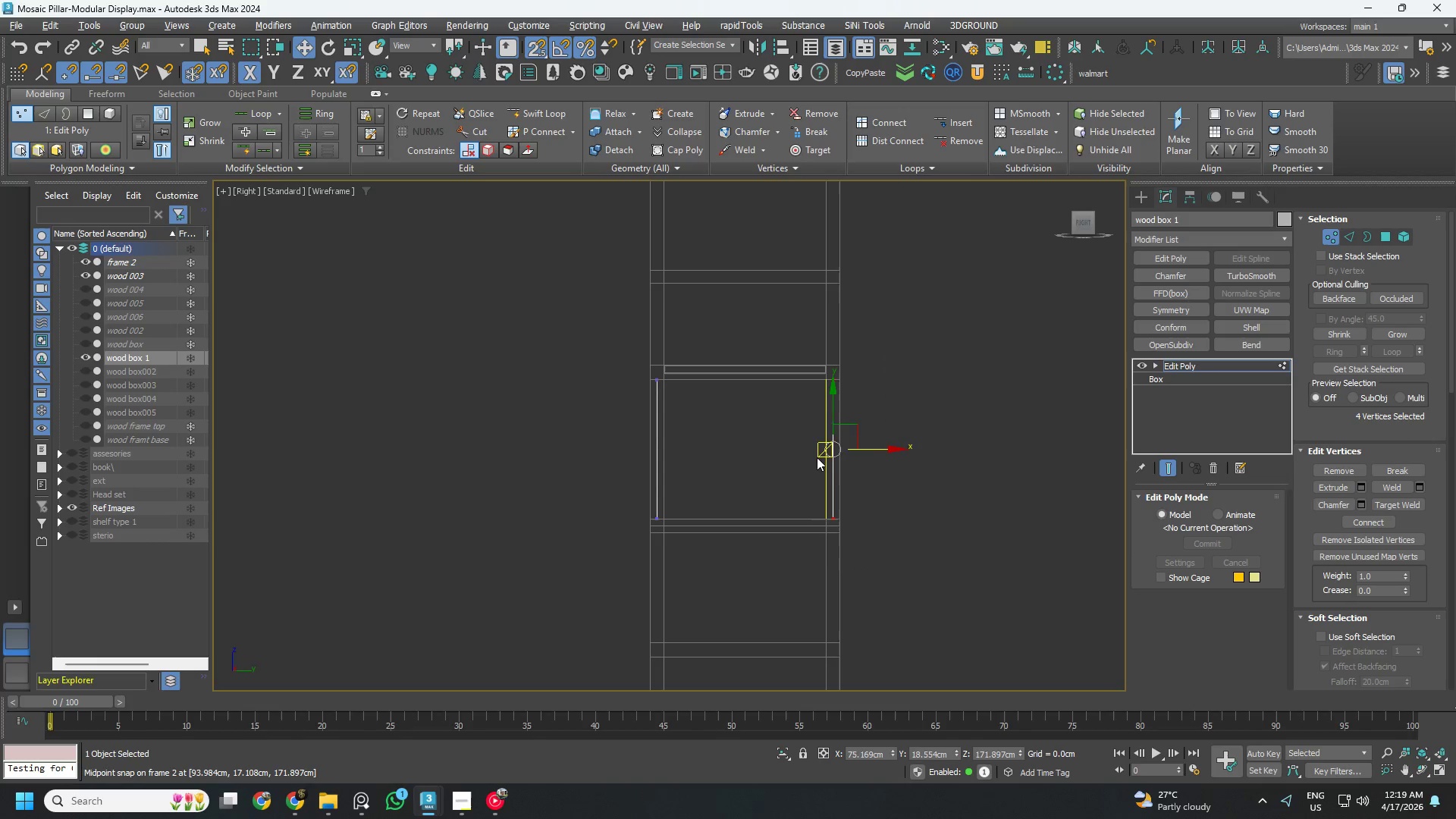 
key(S)
 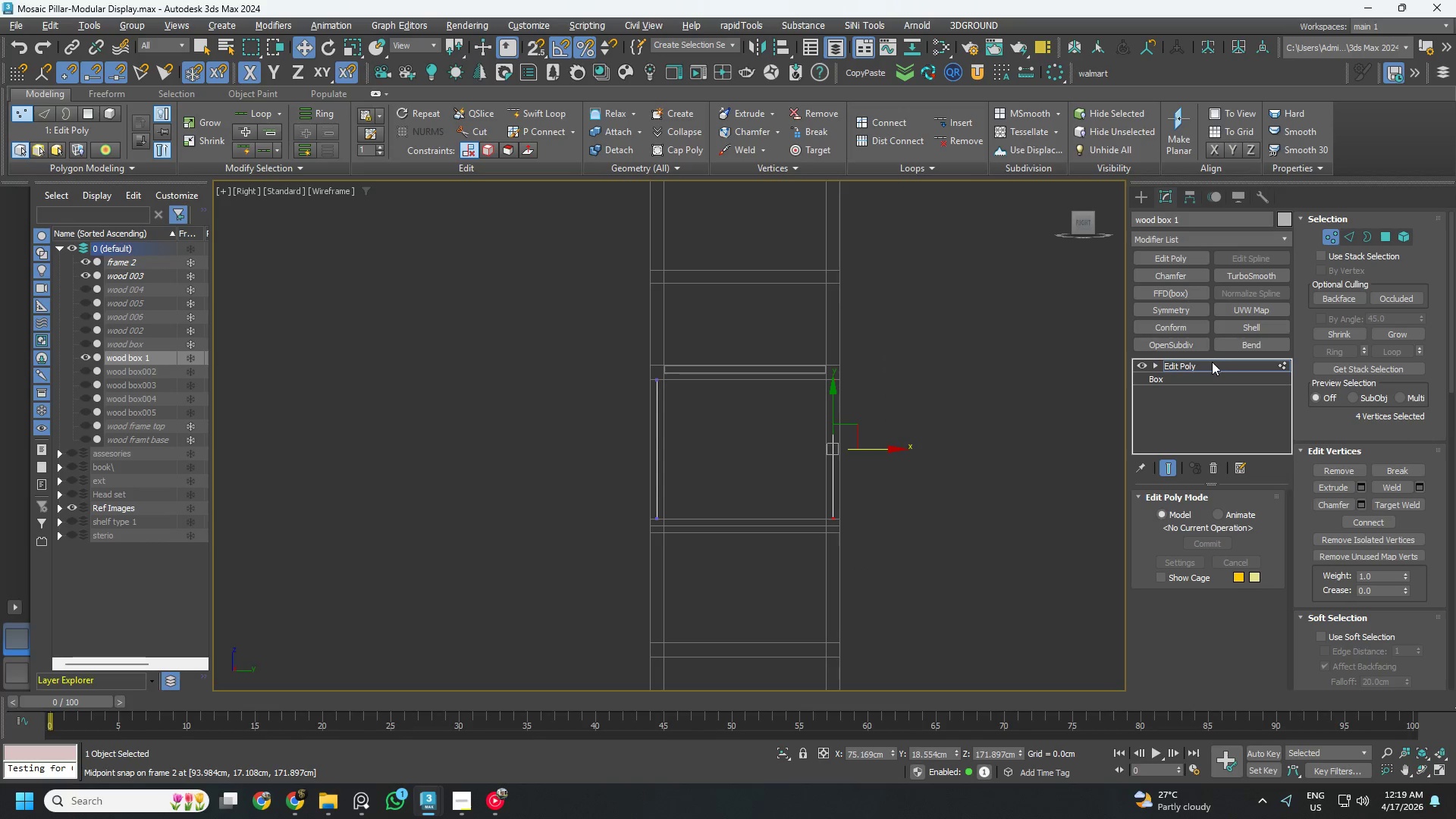 
left_click([1209, 365])
 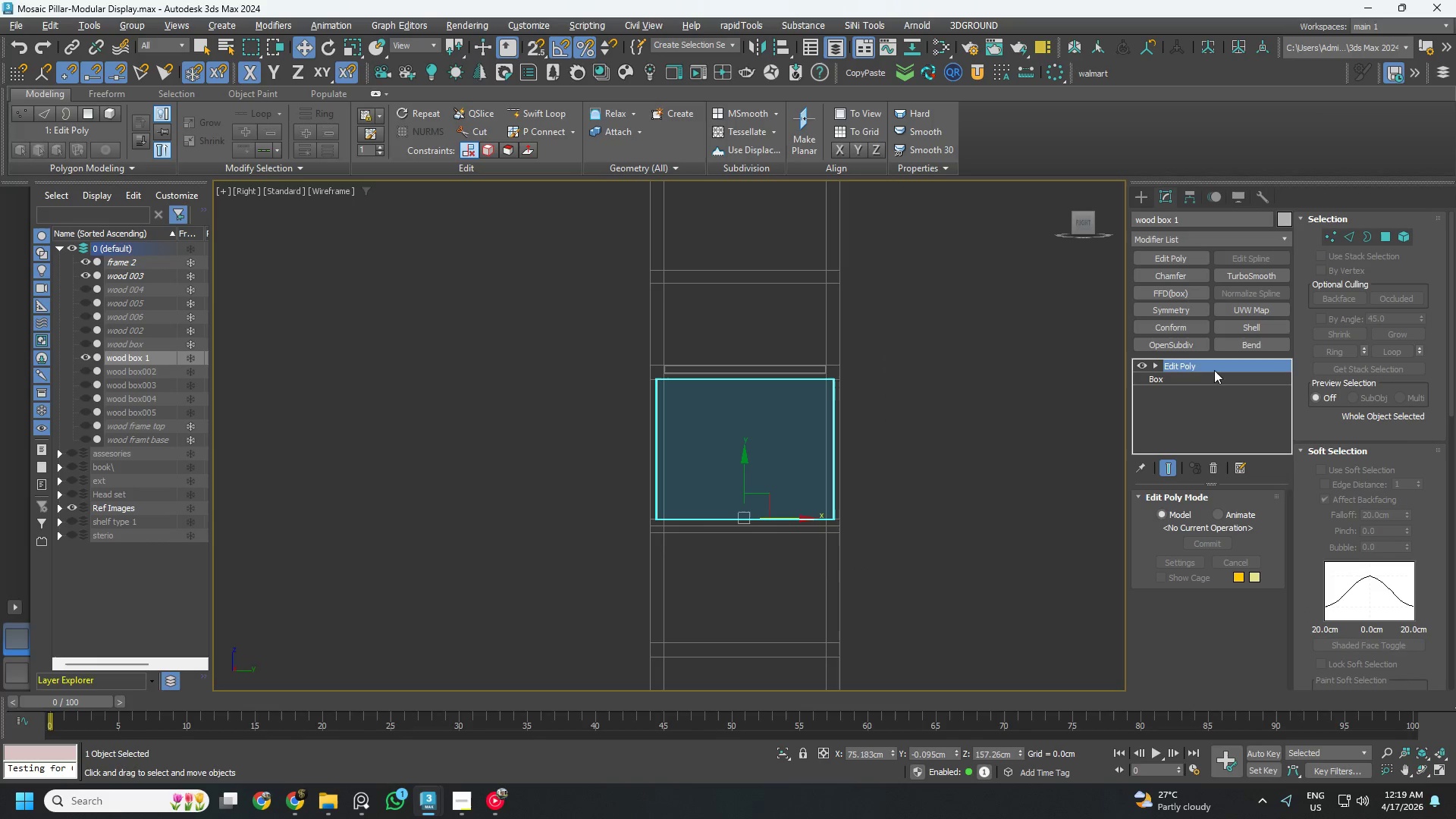 
right_click([1216, 369])
 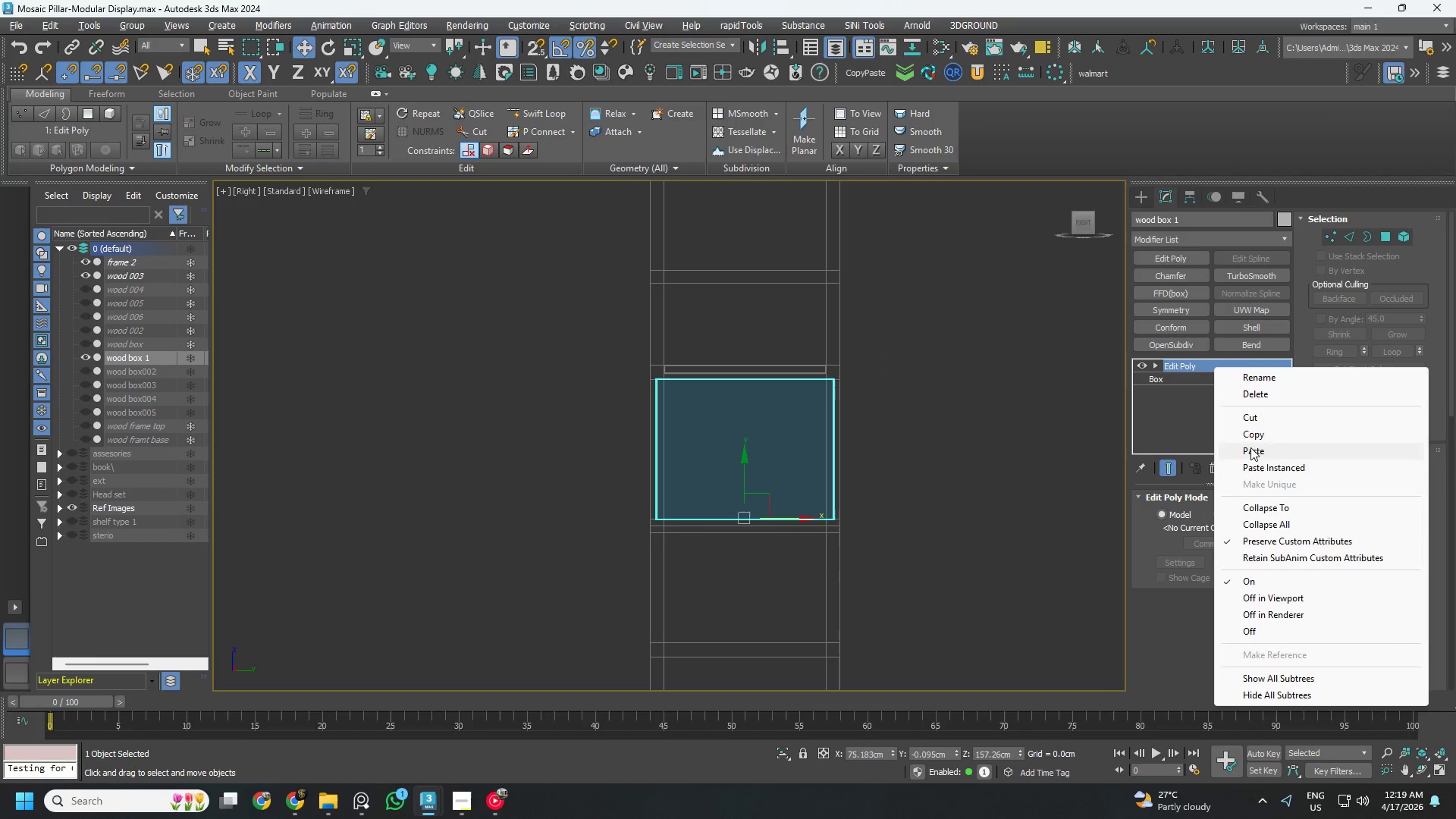 
left_click([1251, 450])
 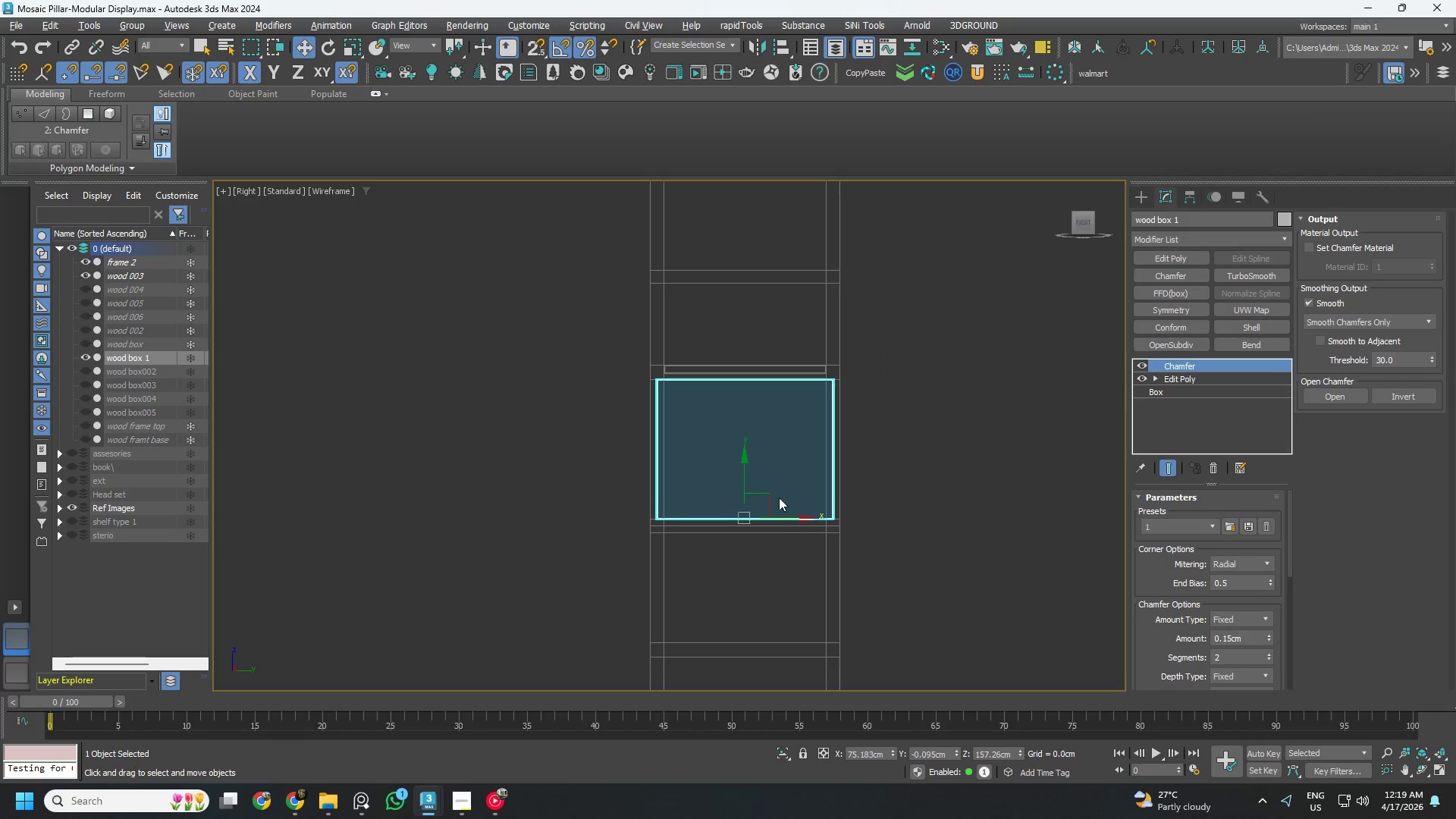 
hold_key(key=AltLeft, duration=0.95)
 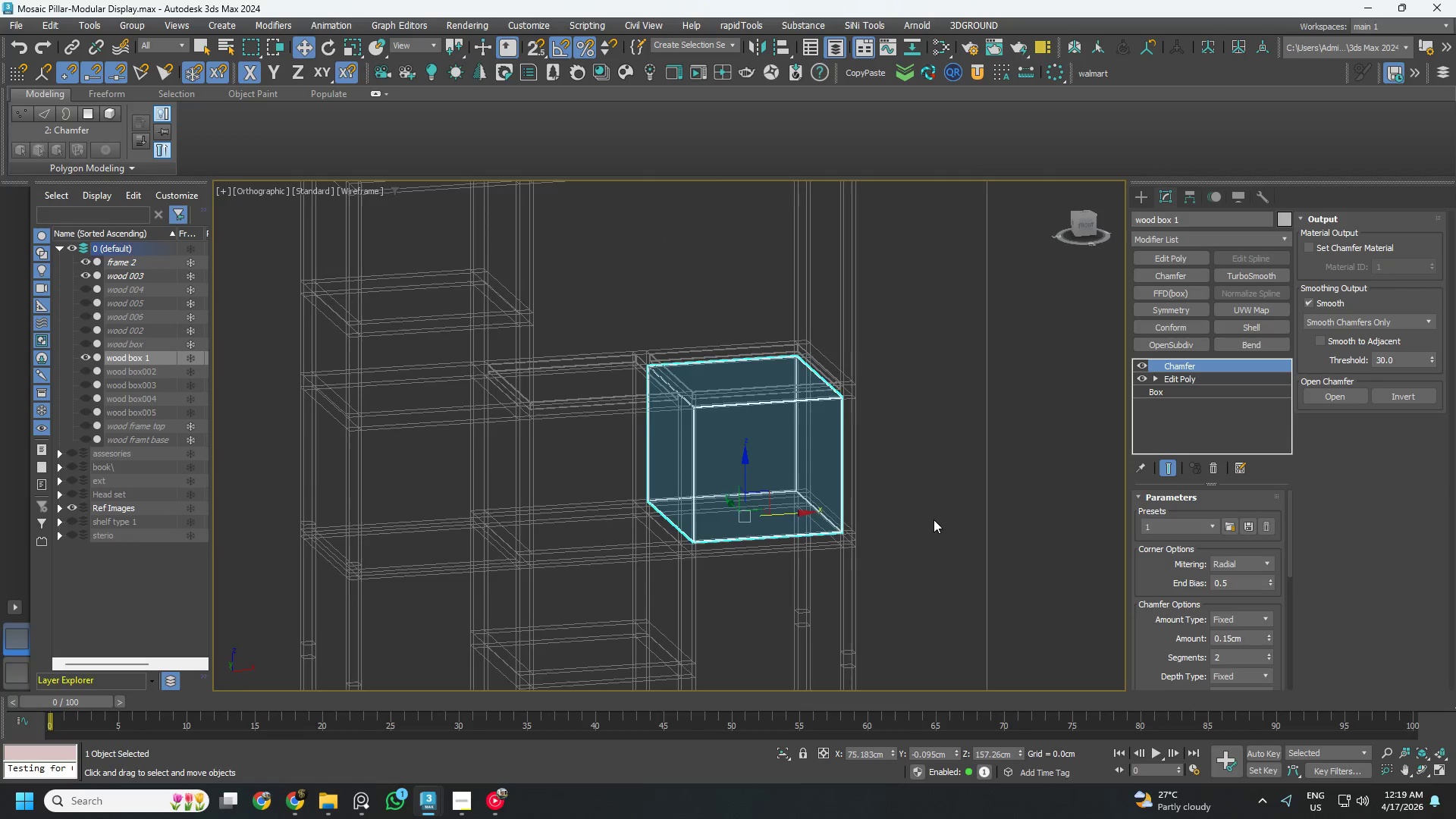 
key(F3)
 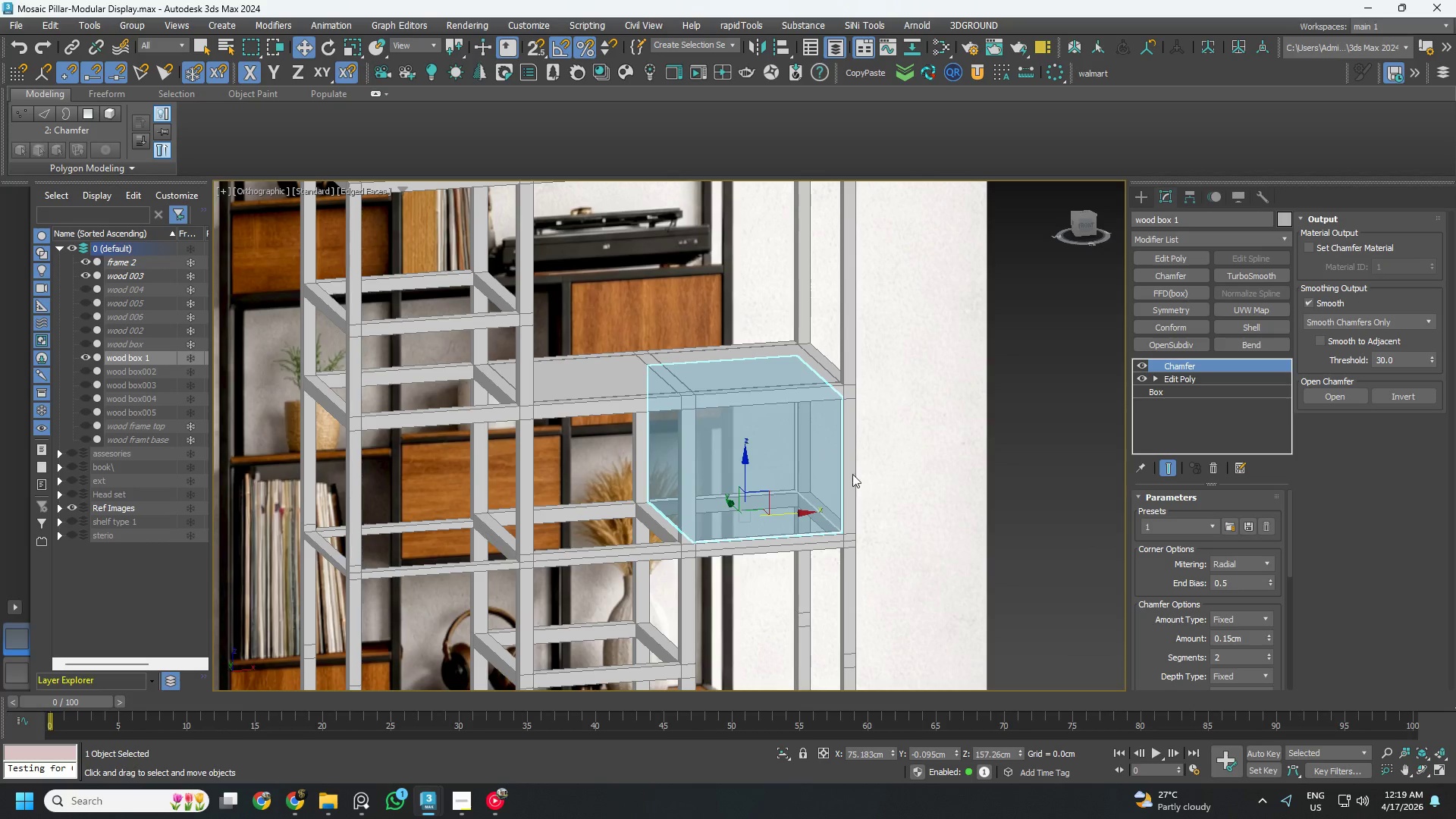 
hold_key(key=AltLeft, duration=0.38)
 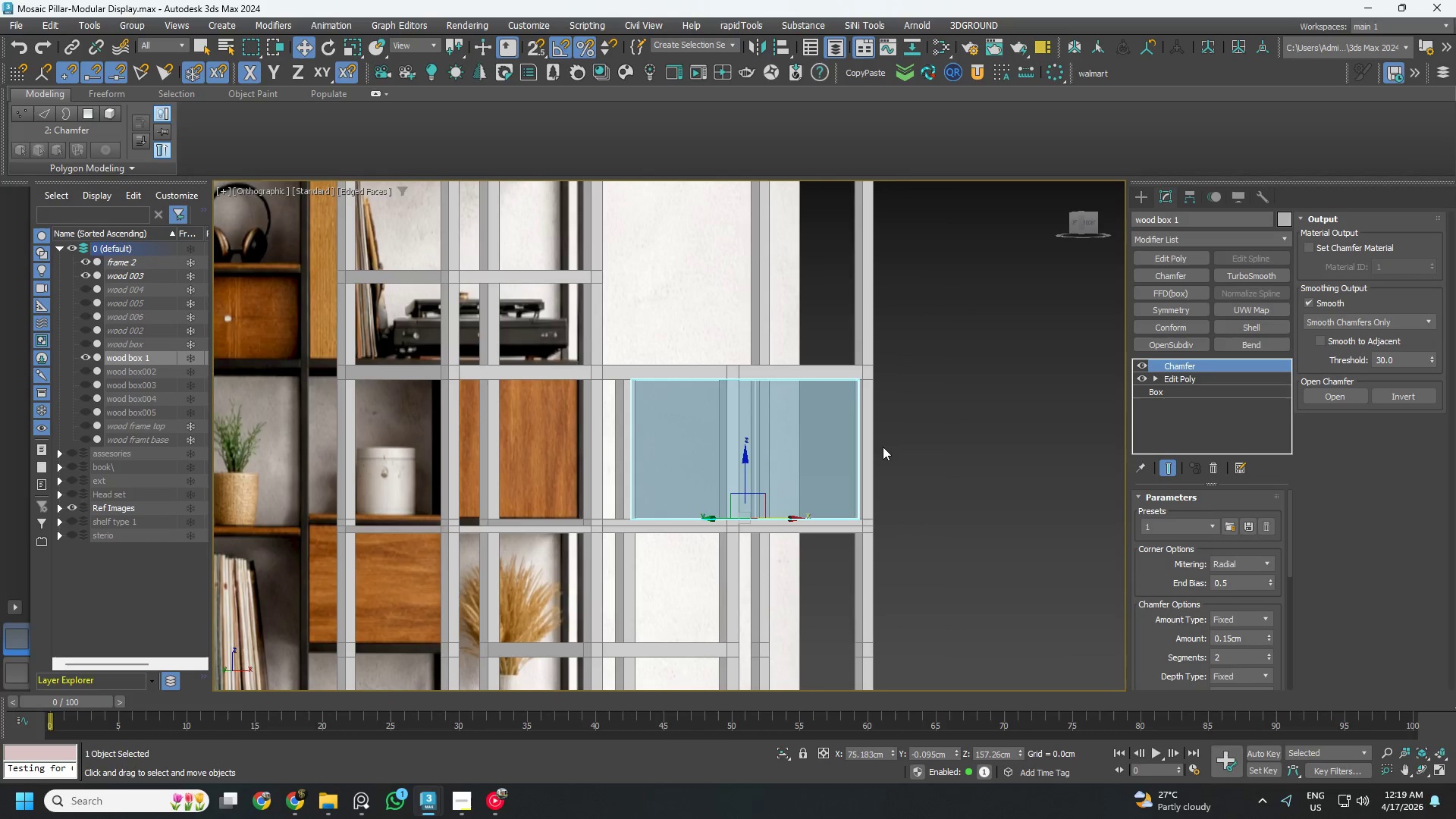 
key(Alt+AltLeft)
 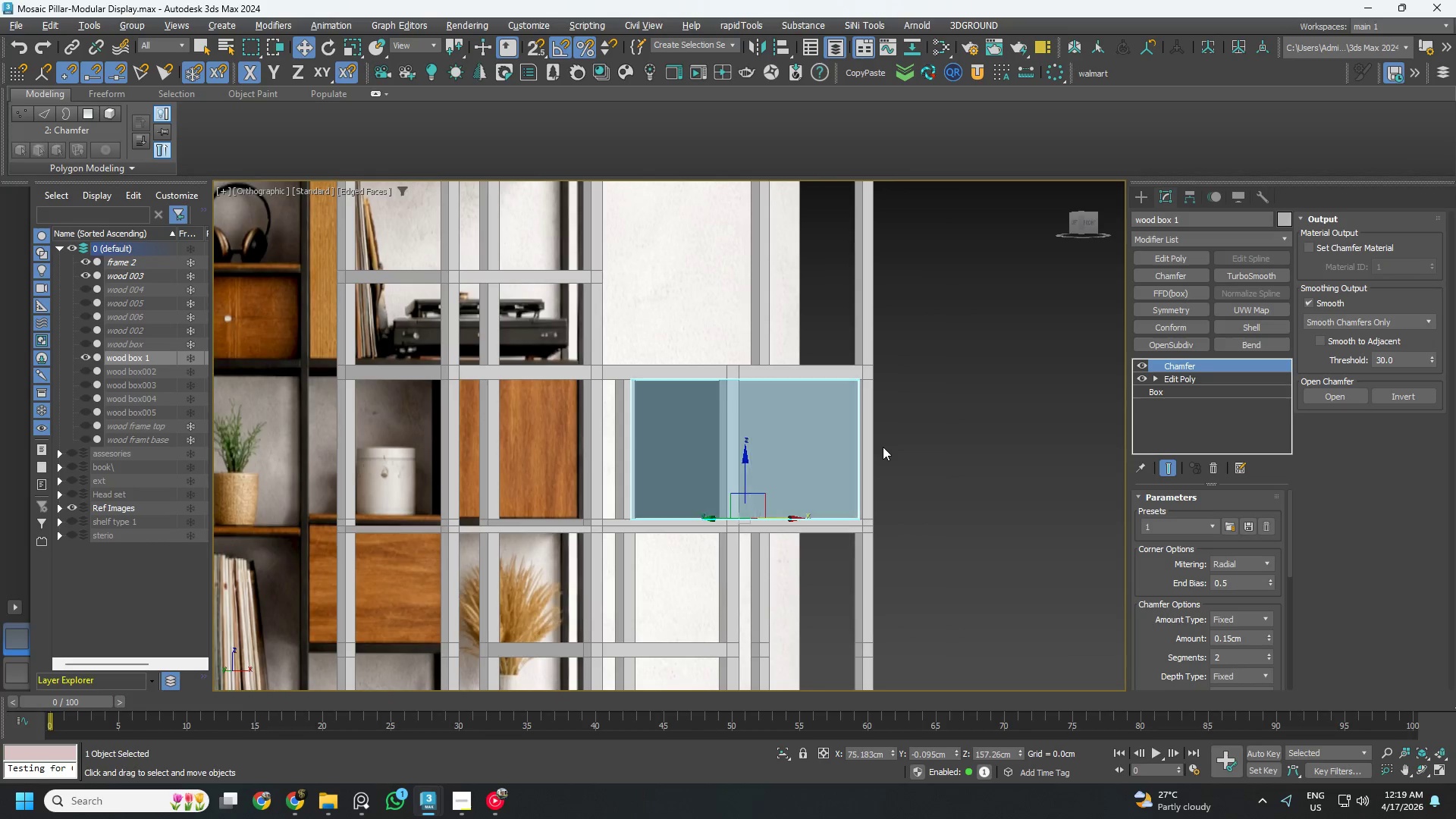 
key(Alt+X)
 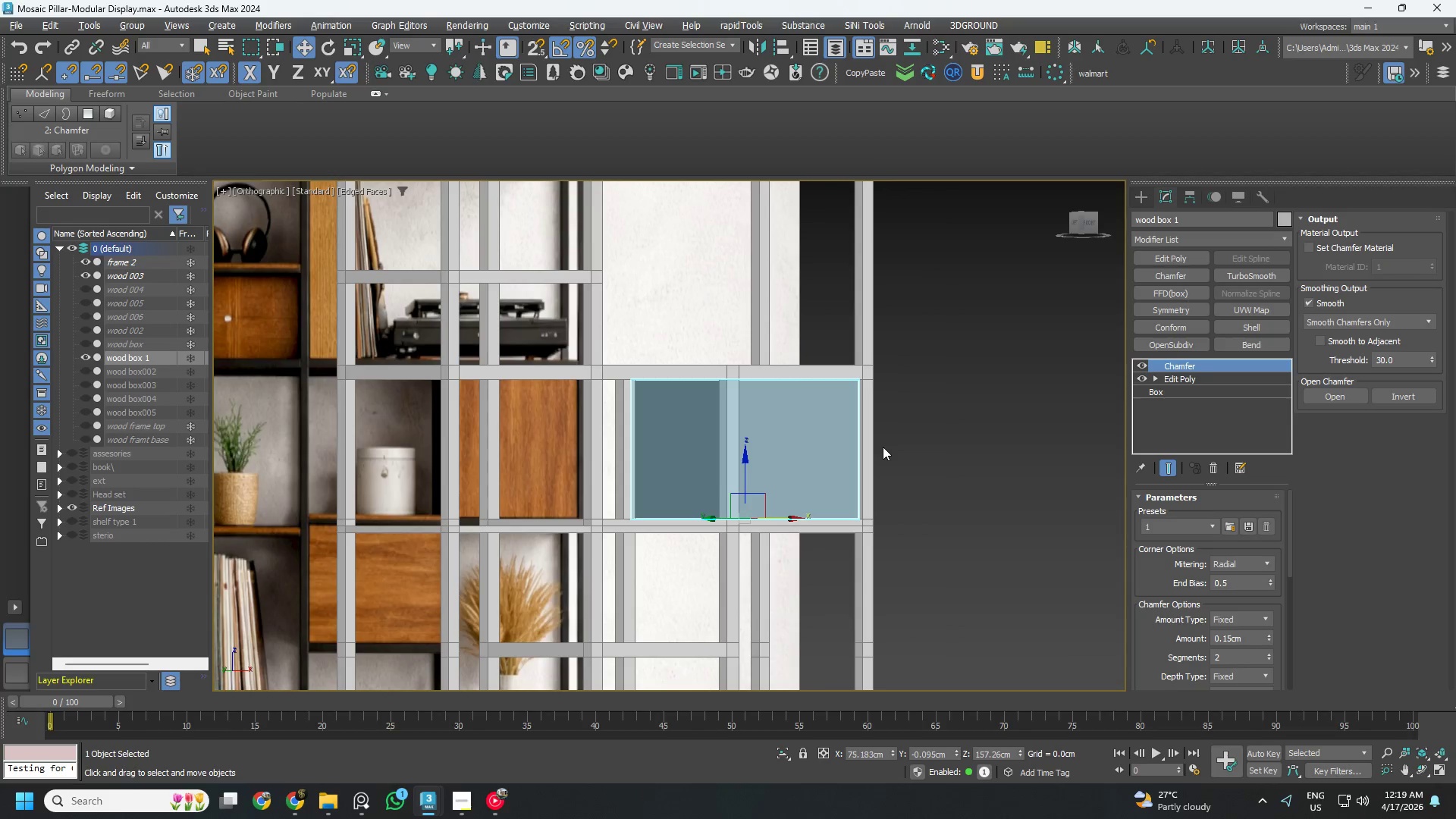 
key(Control+ControlLeft)
 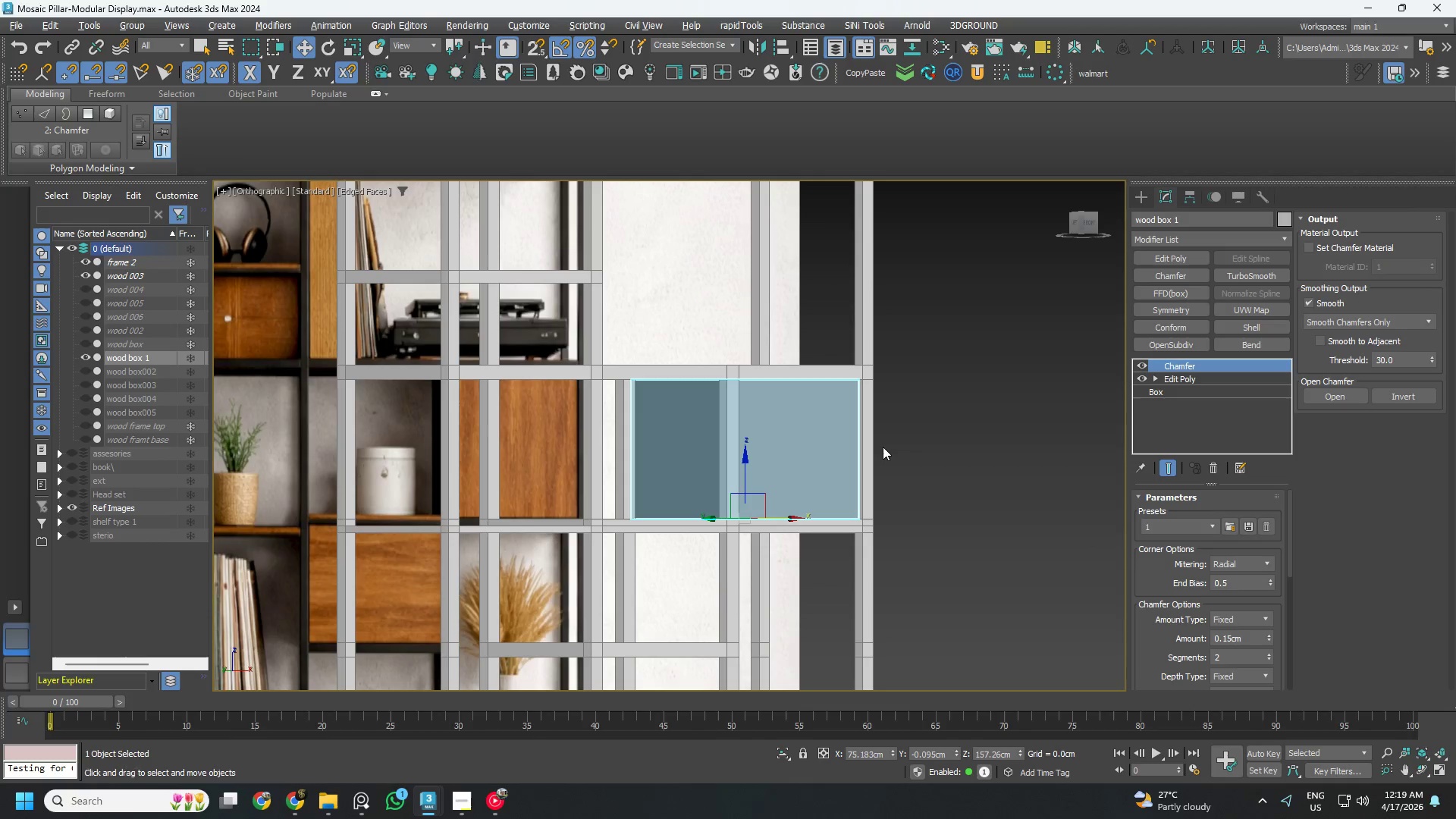 
key(Control+S)
 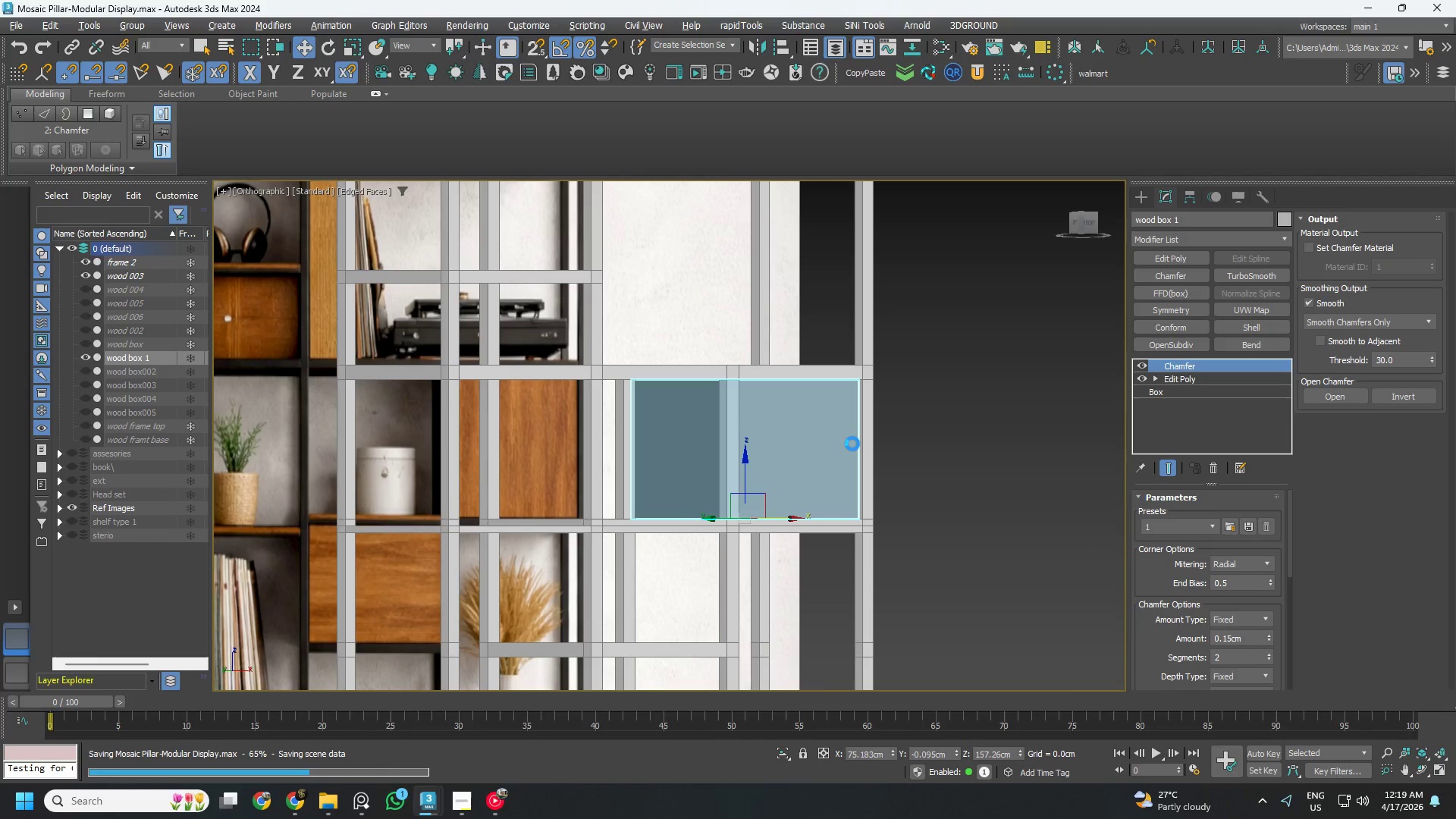 
hold_key(key=AltLeft, duration=0.94)
 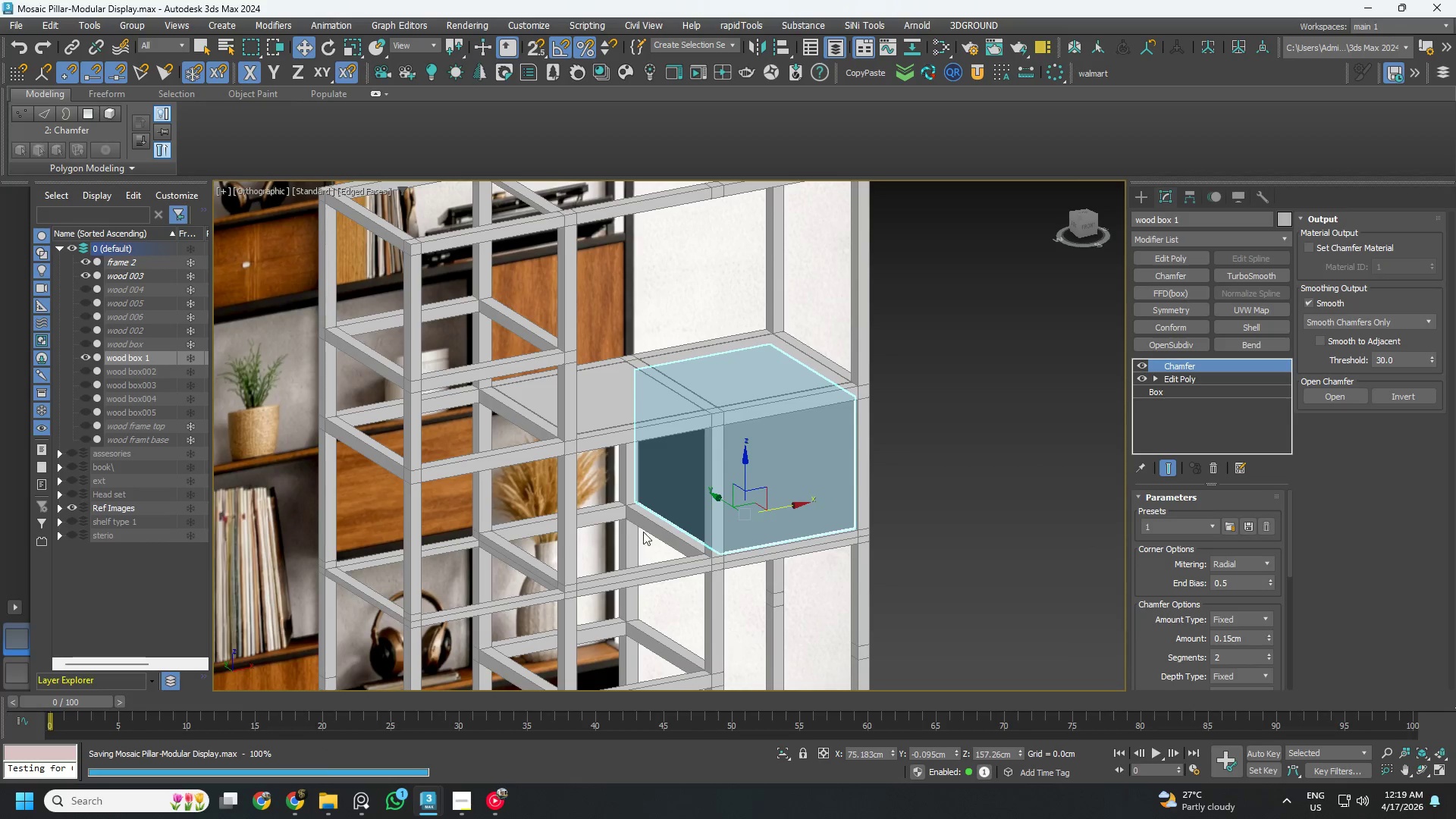 
scroll: coordinate [639, 493], scroll_direction: up, amount: 1.0
 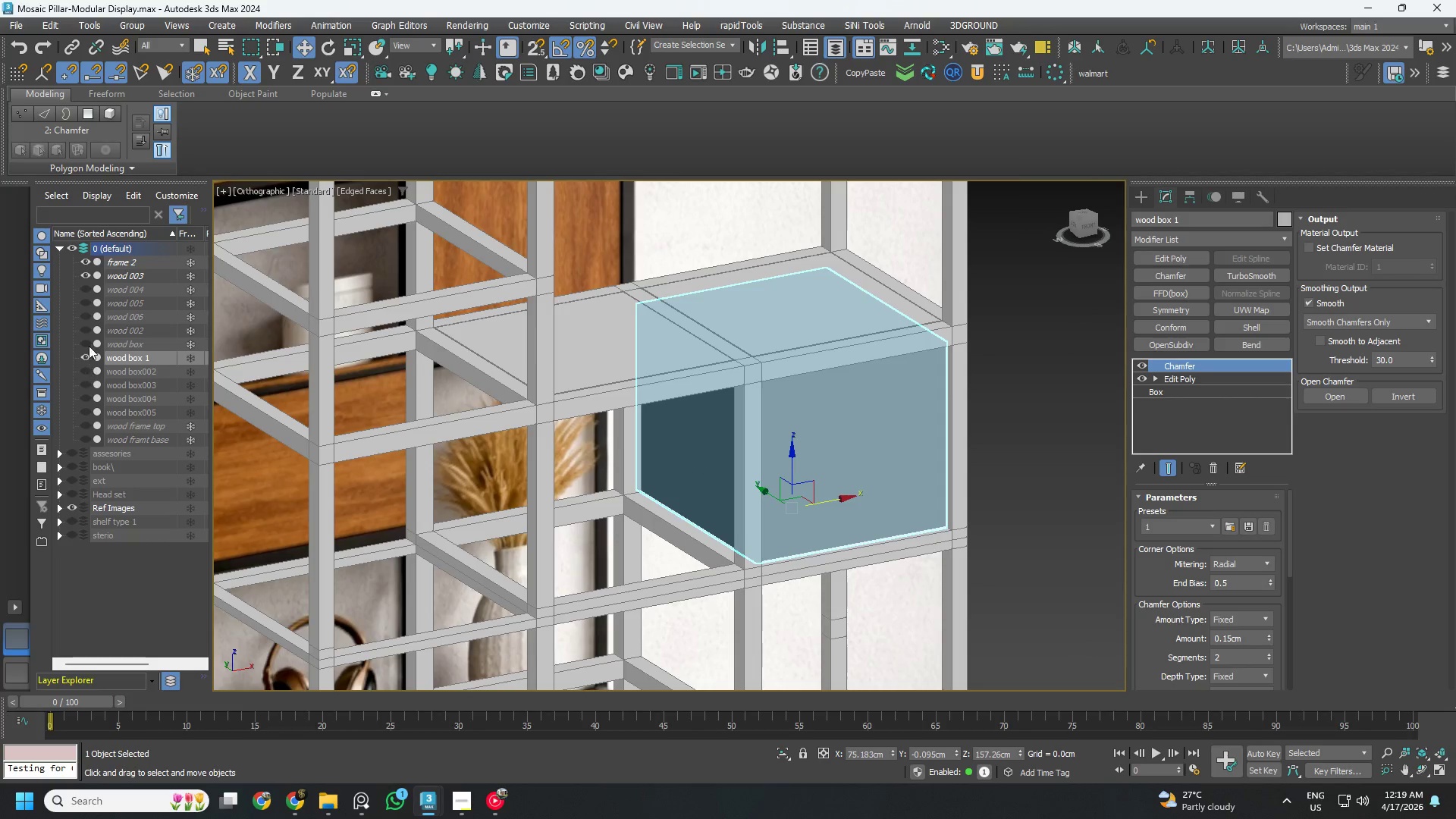 
left_click([86, 272])
 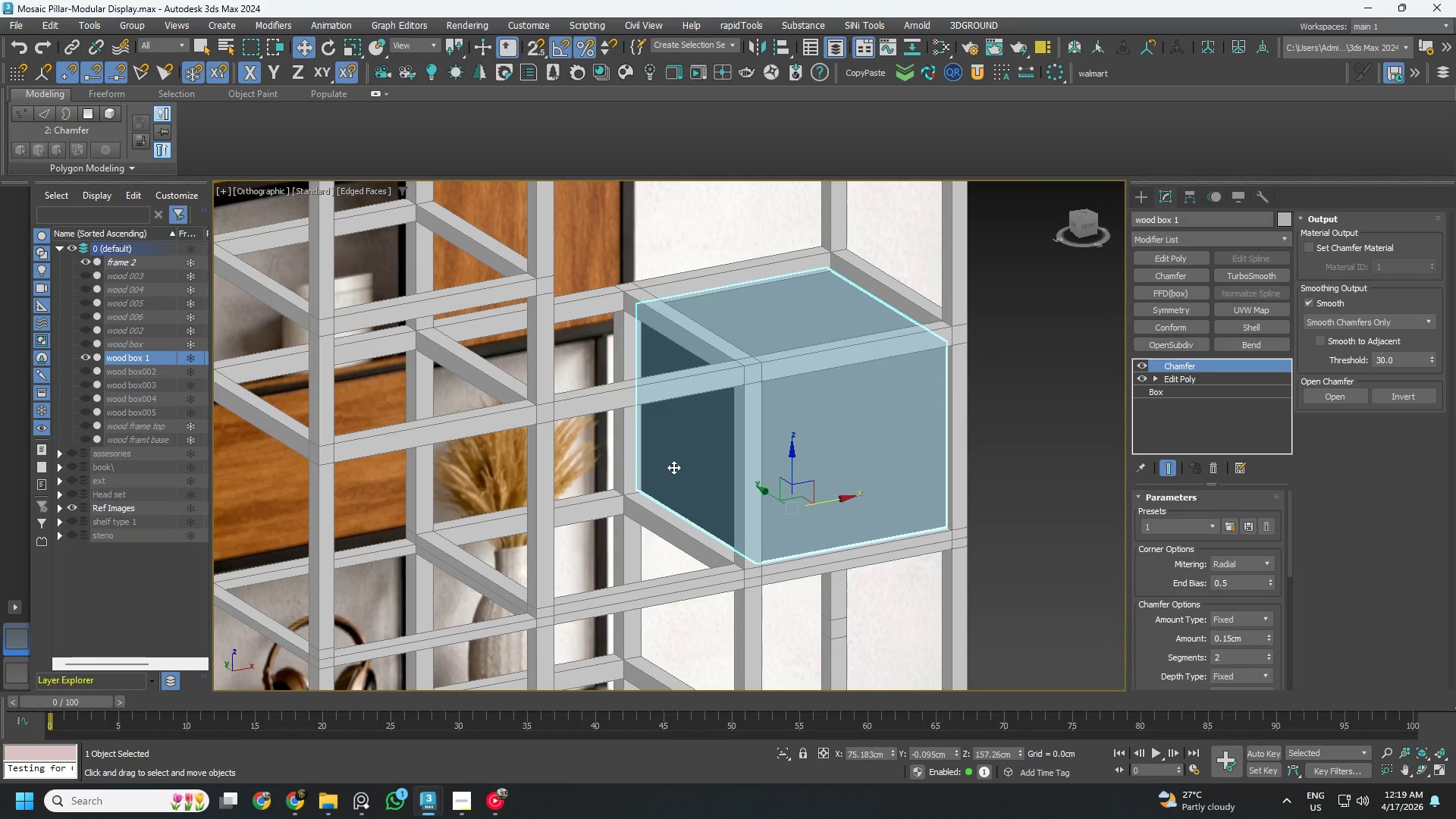 
hold_key(key=AltLeft, duration=1.36)
 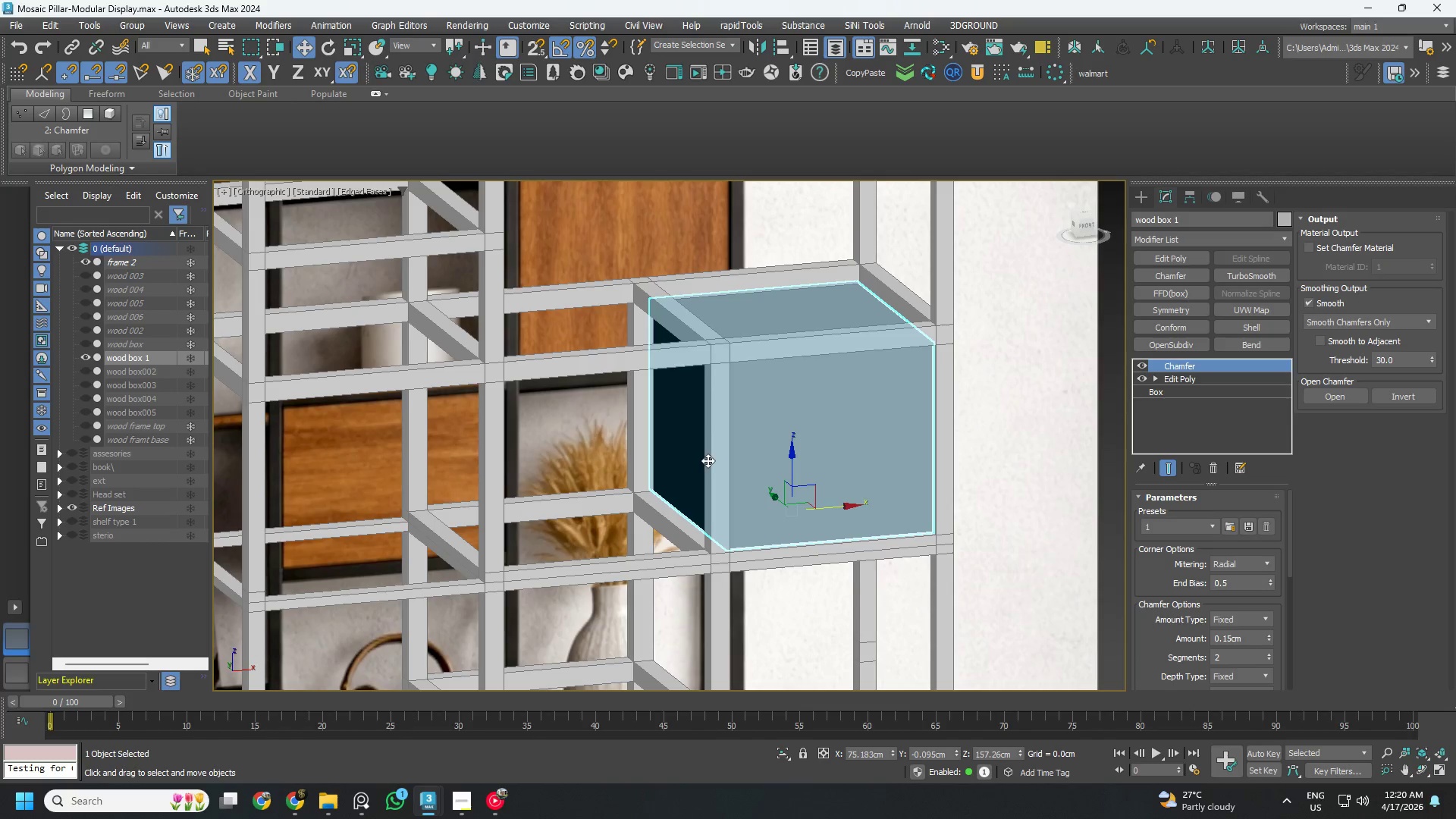 
wait(7.77)
 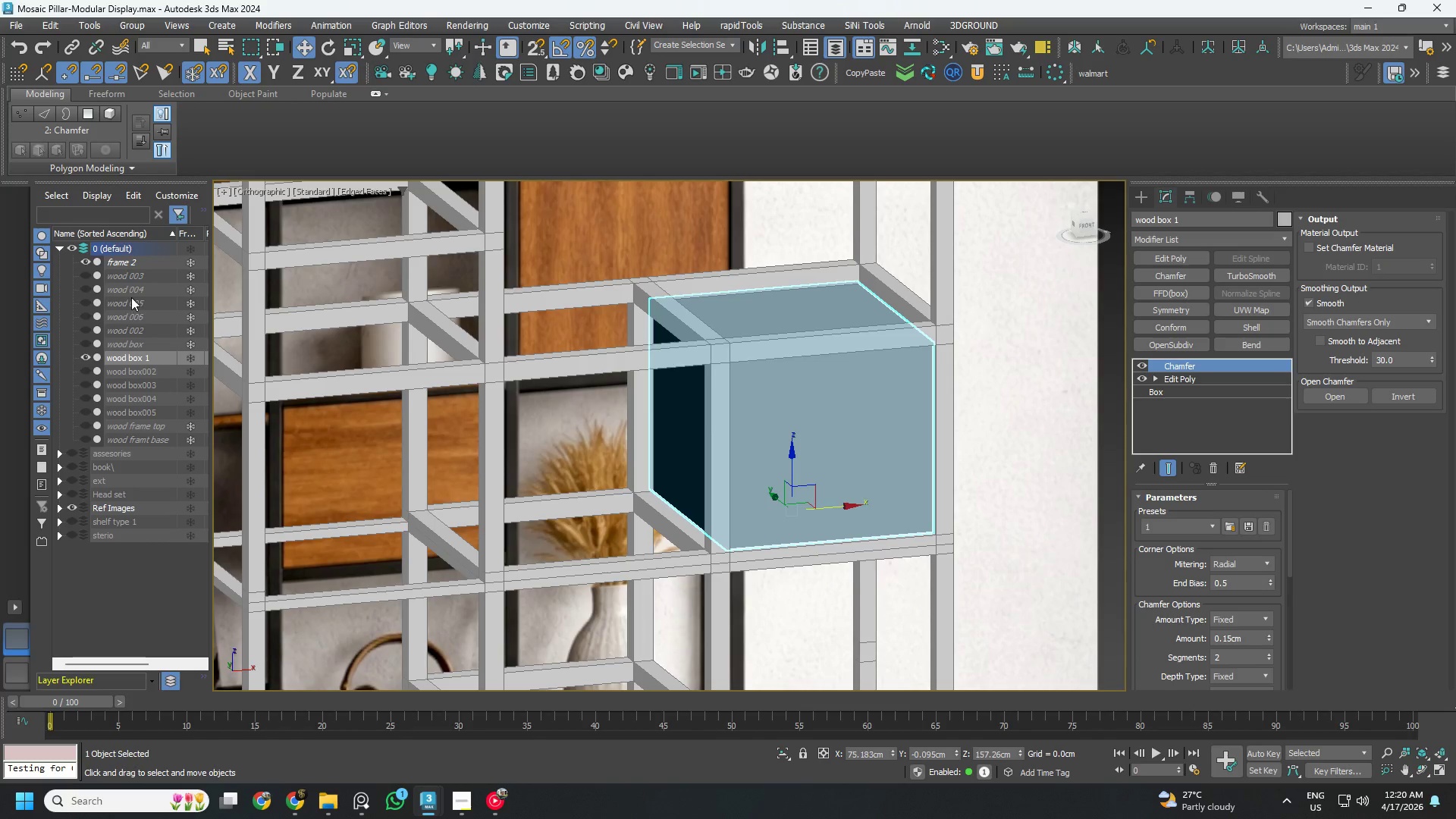 
scroll: coordinate [1024, 462], scroll_direction: down, amount: 3.0
 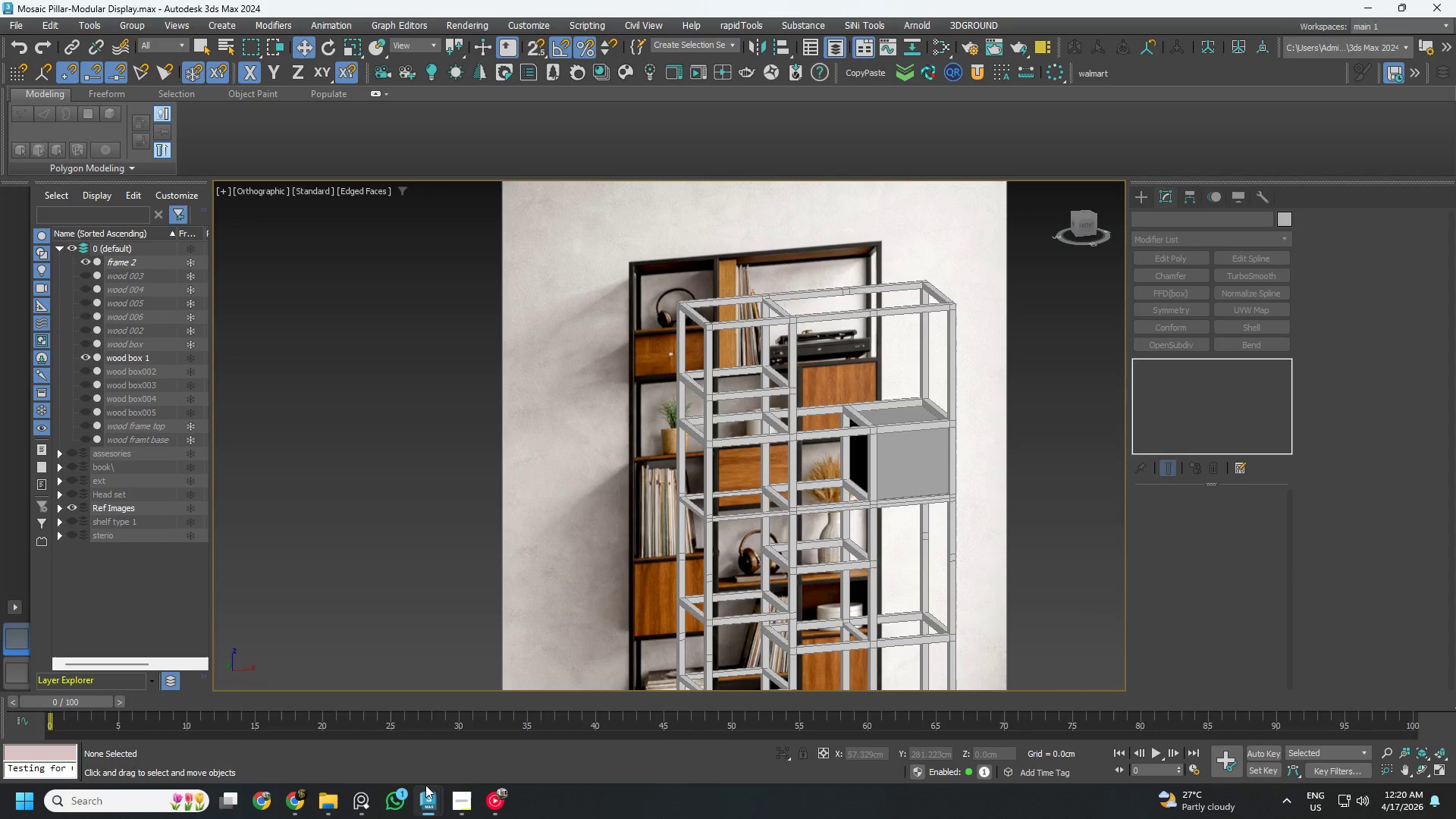 
left_click([370, 799])
 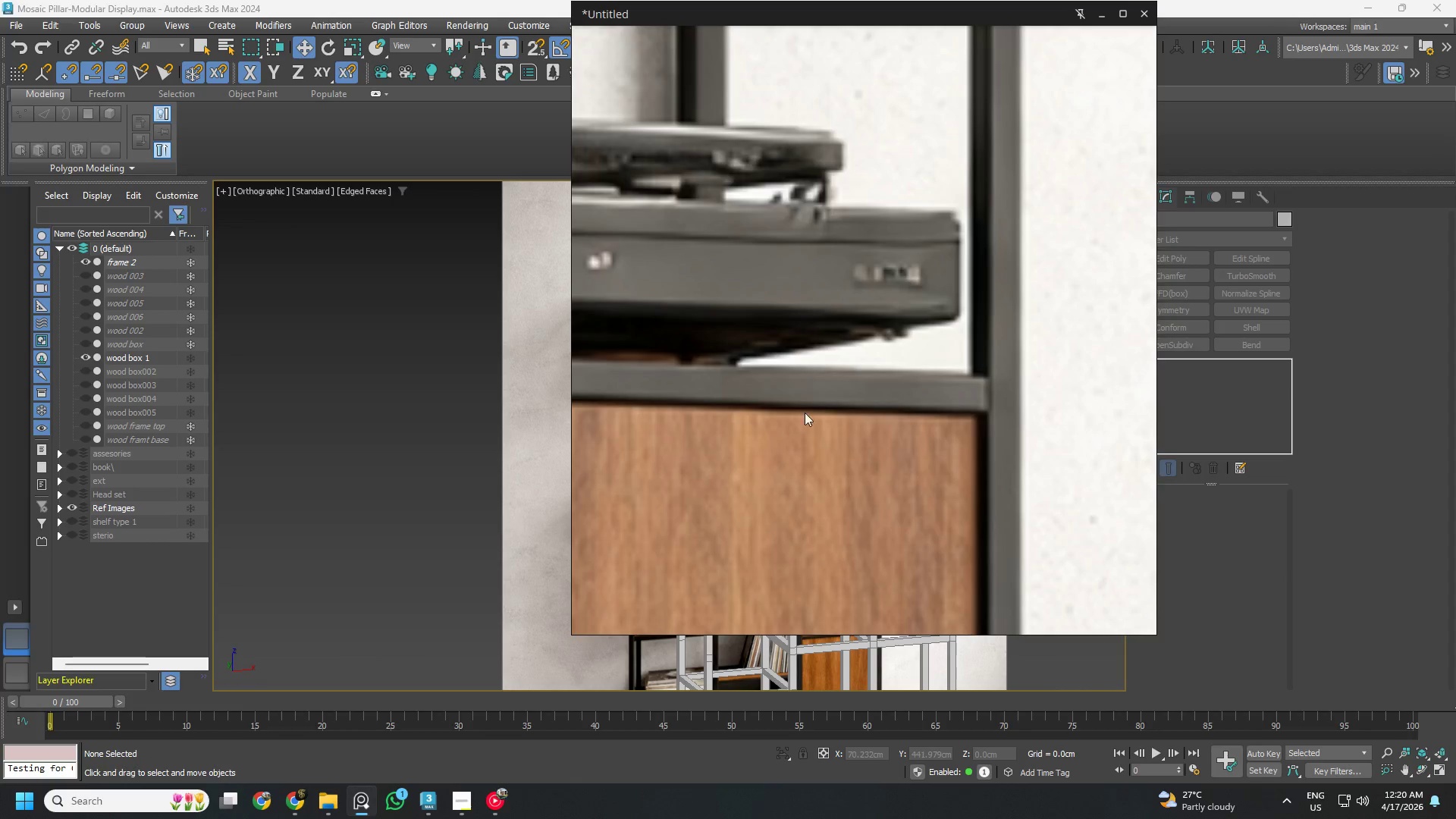 
scroll: coordinate [667, 448], scroll_direction: none, amount: 0.0
 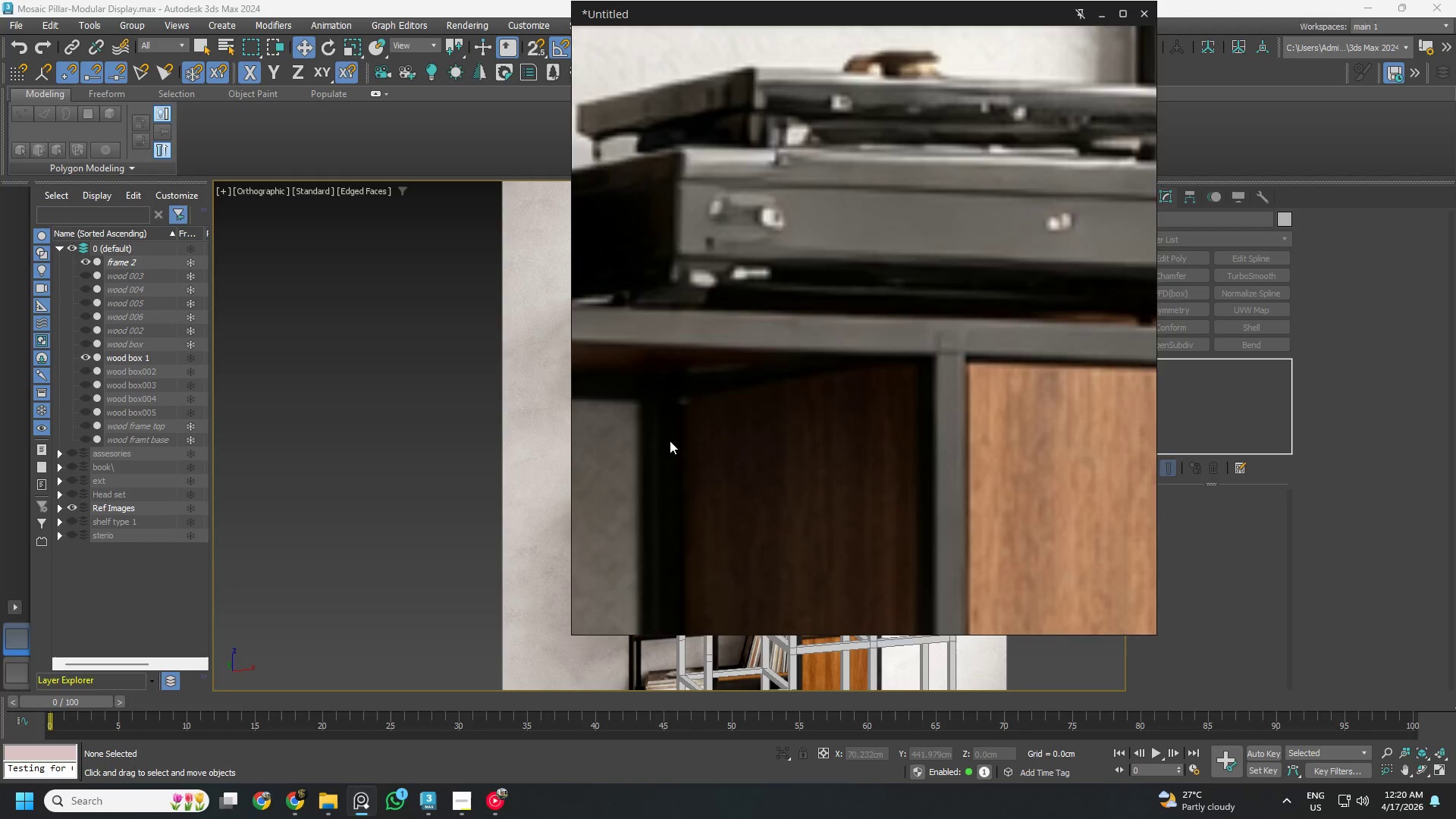 
scroll: coordinate [729, 532], scroll_direction: down, amount: 7.0
 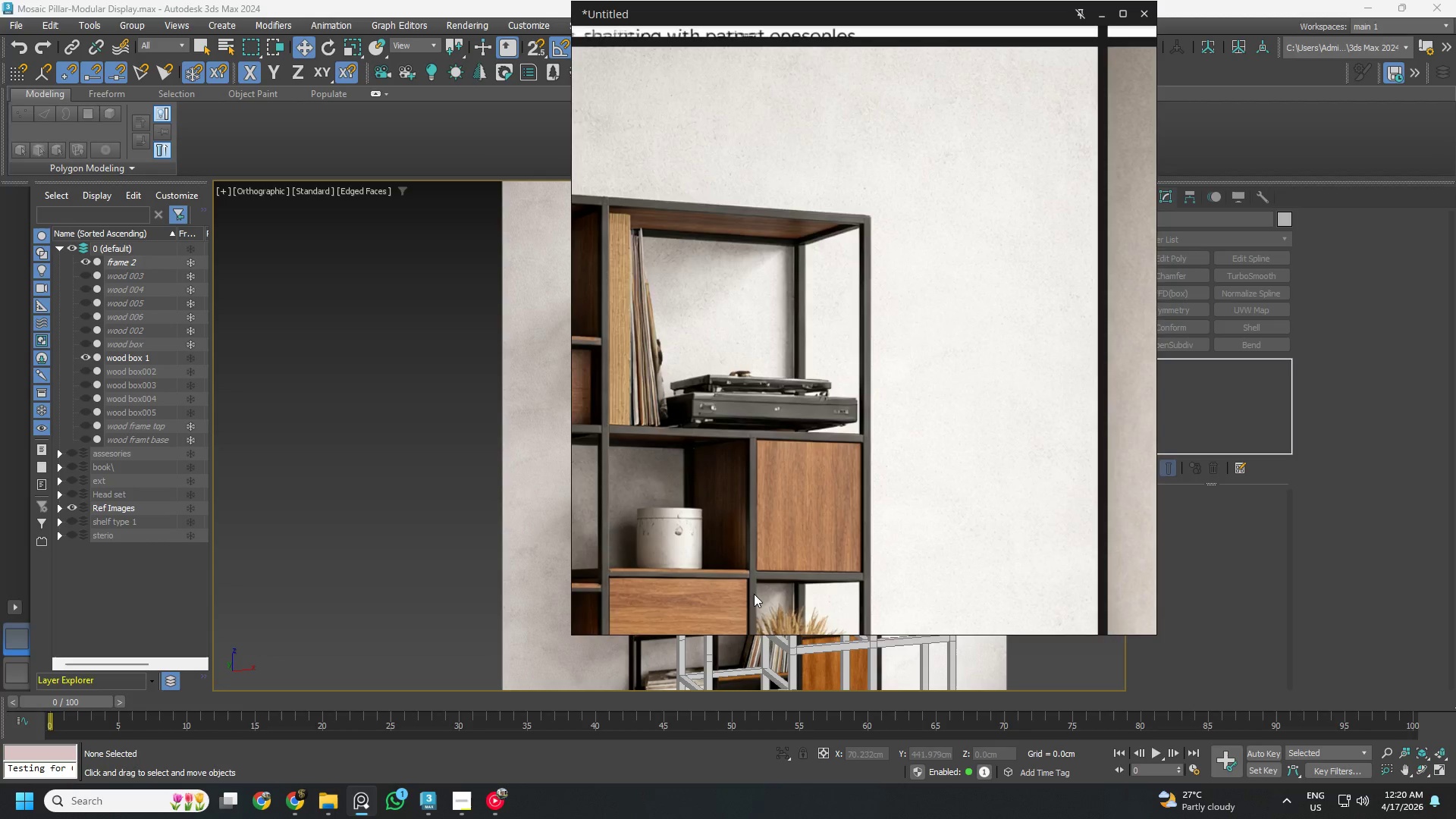 
scroll: coordinate [755, 591], scroll_direction: up, amount: 5.0
 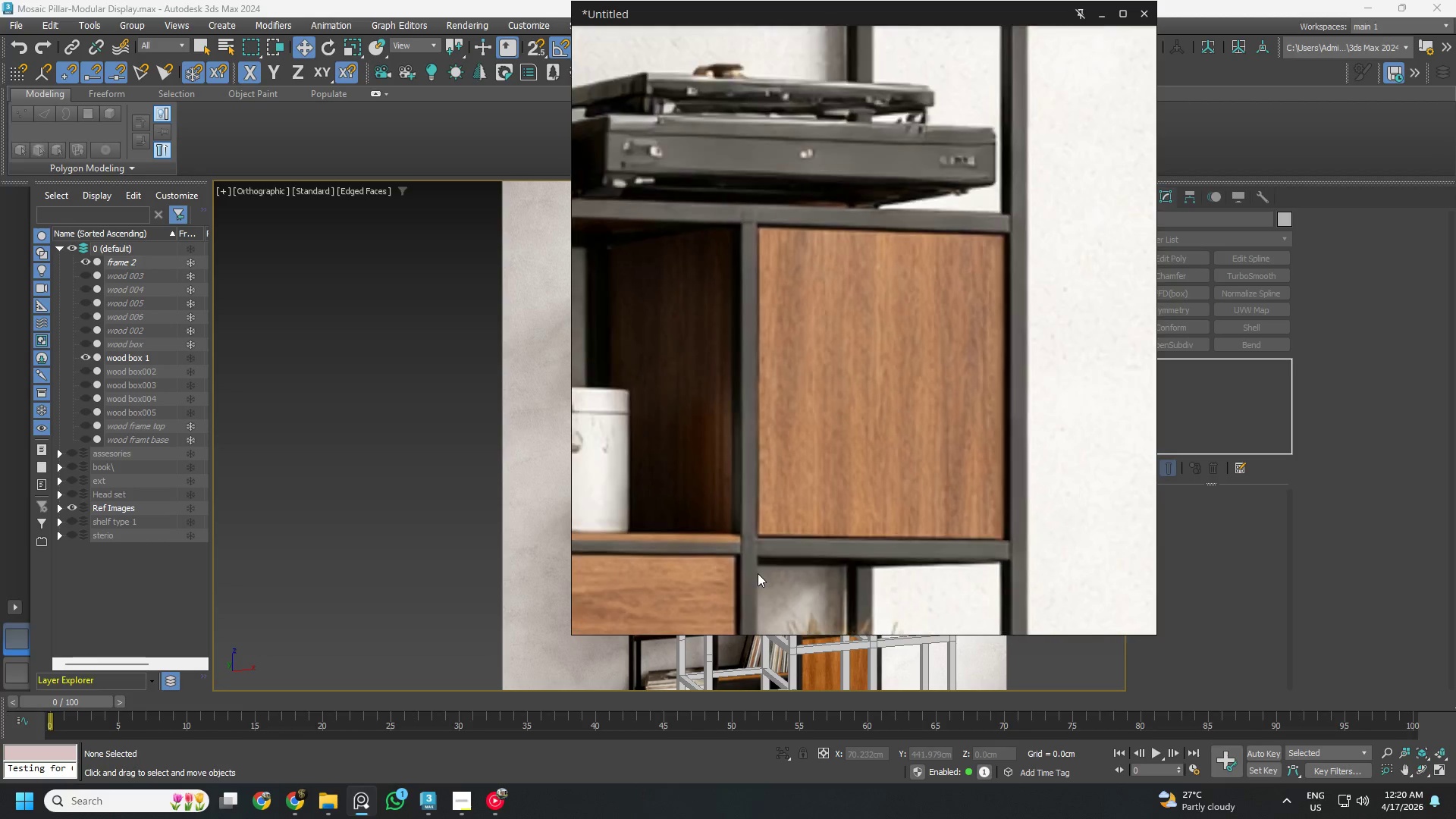 
scroll: coordinate [758, 573], scroll_direction: down, amount: 2.0
 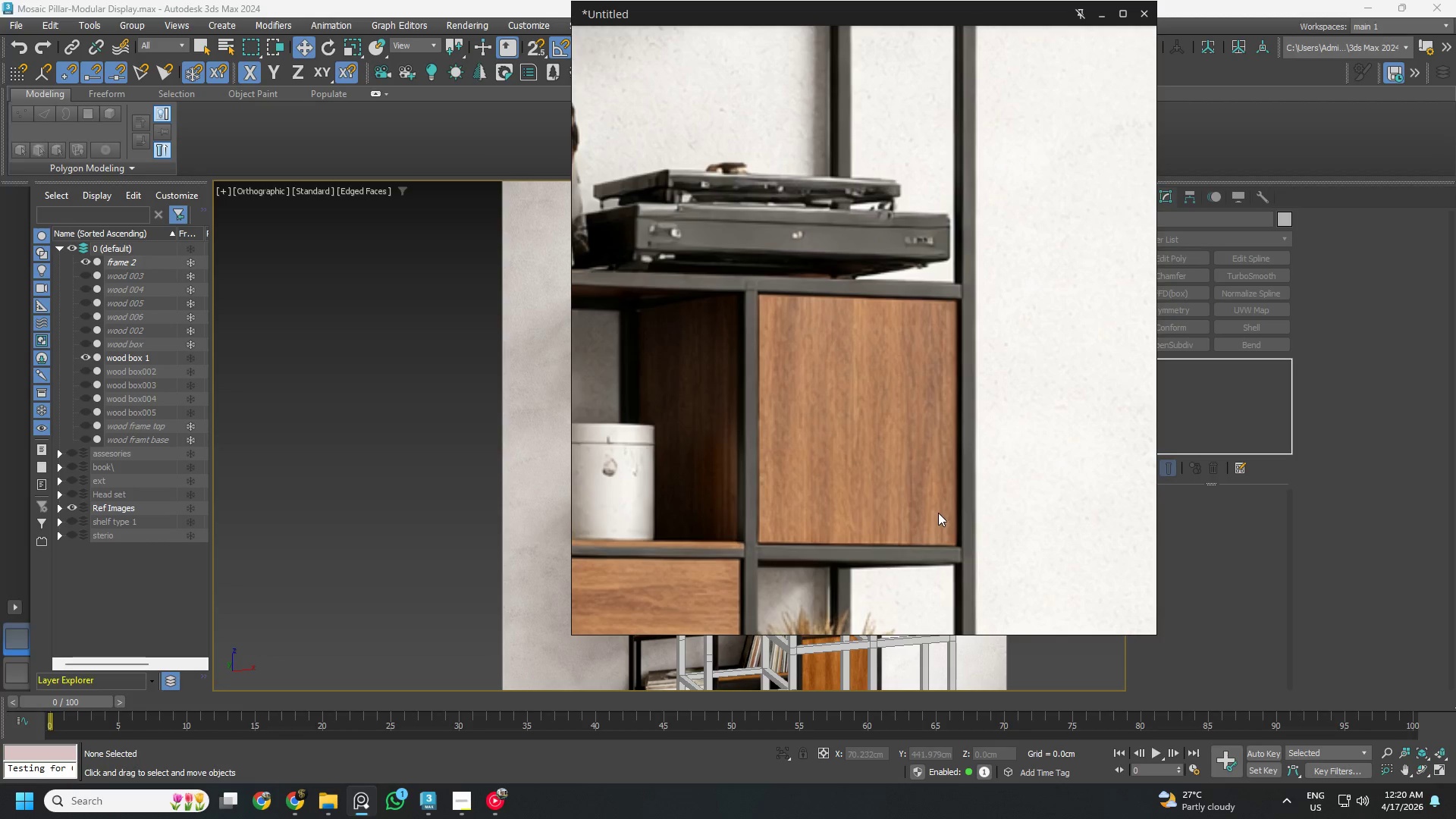 
scroll: coordinate [963, 547], scroll_direction: up, amount: 1.0
 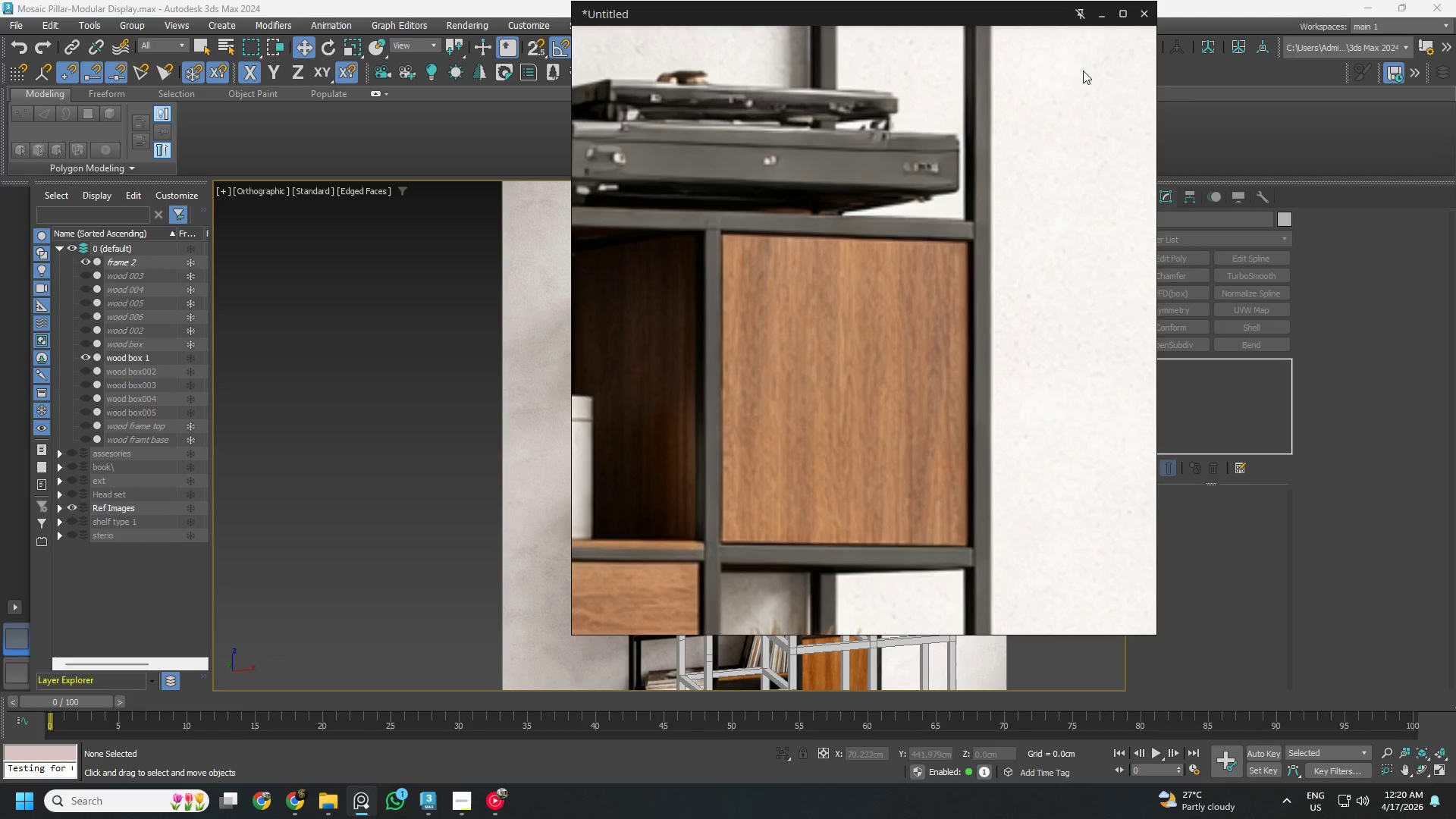 
left_click([1099, 10])
 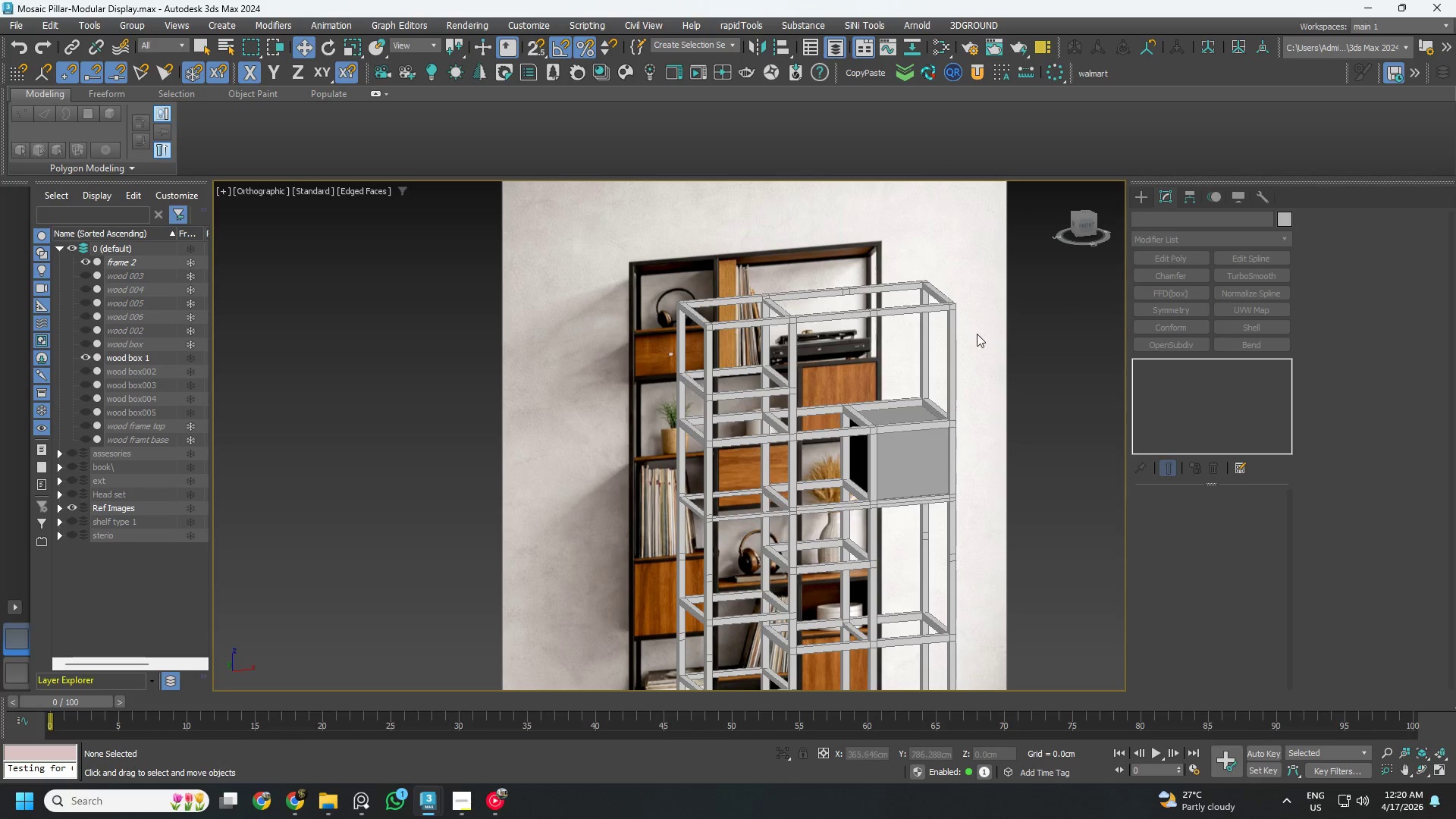 
scroll: coordinate [915, 397], scroll_direction: up, amount: 13.0
 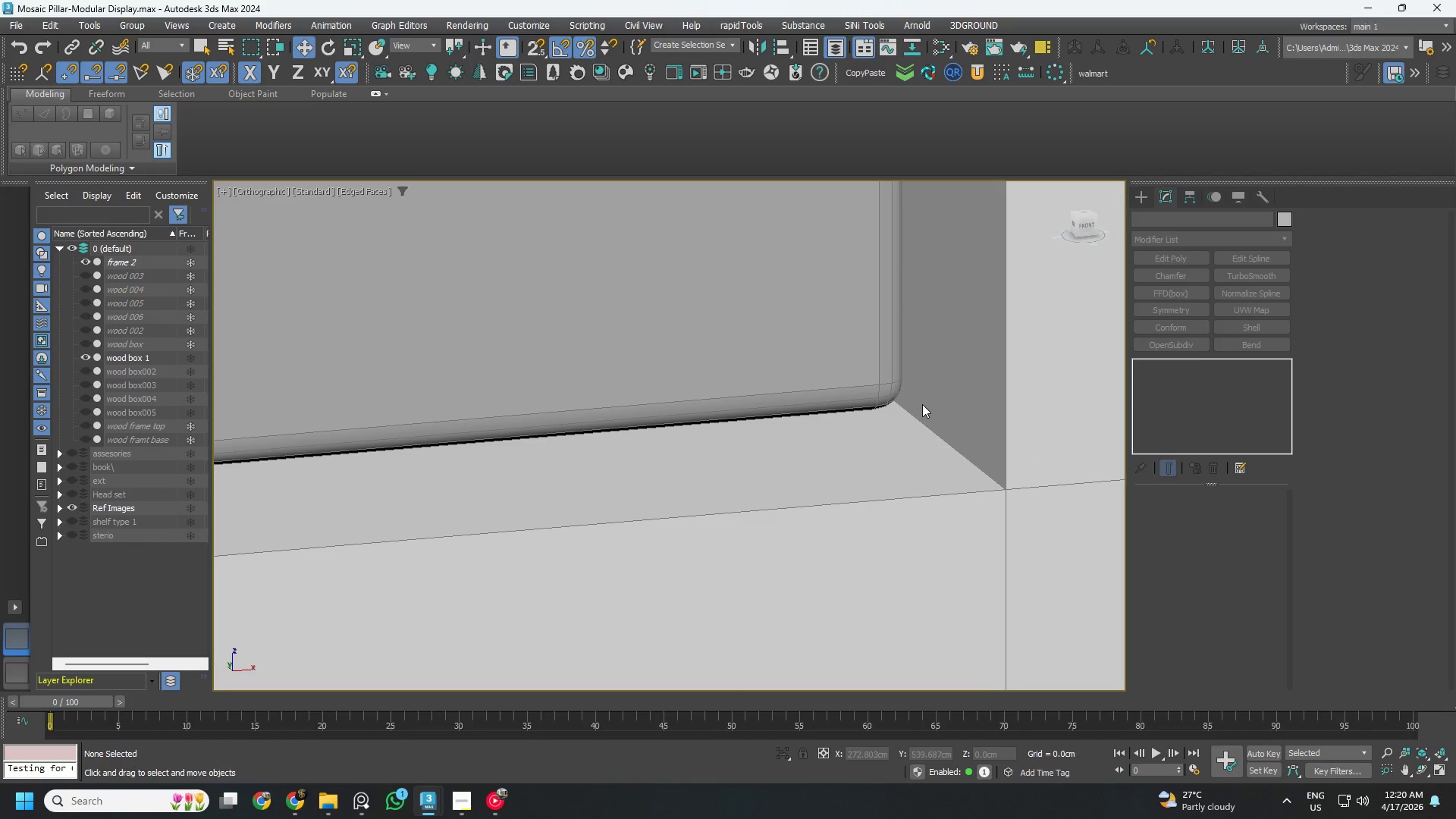 
scroll: coordinate [720, 483], scroll_direction: down, amount: 13.0
 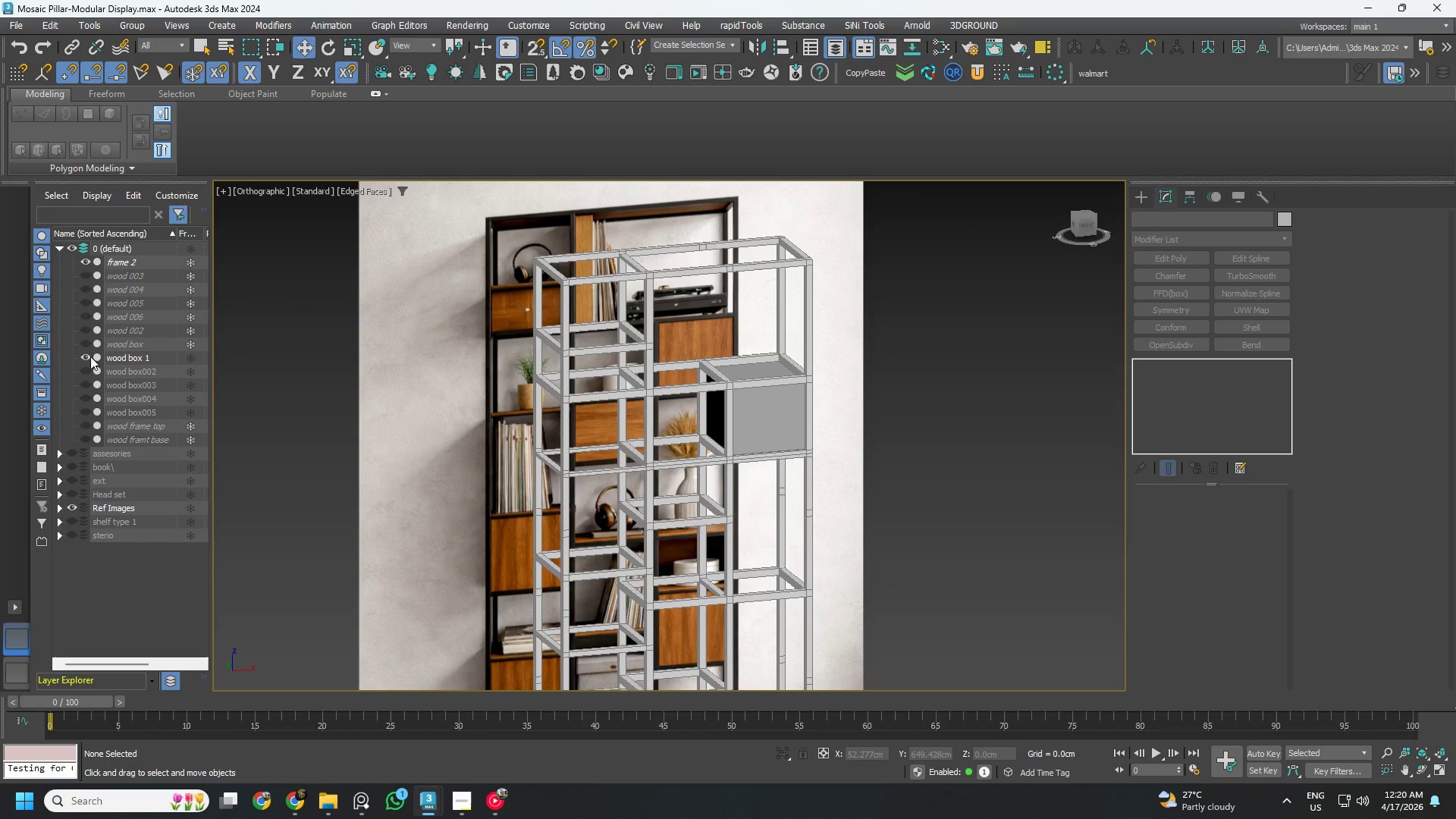 
left_click([83, 356])
 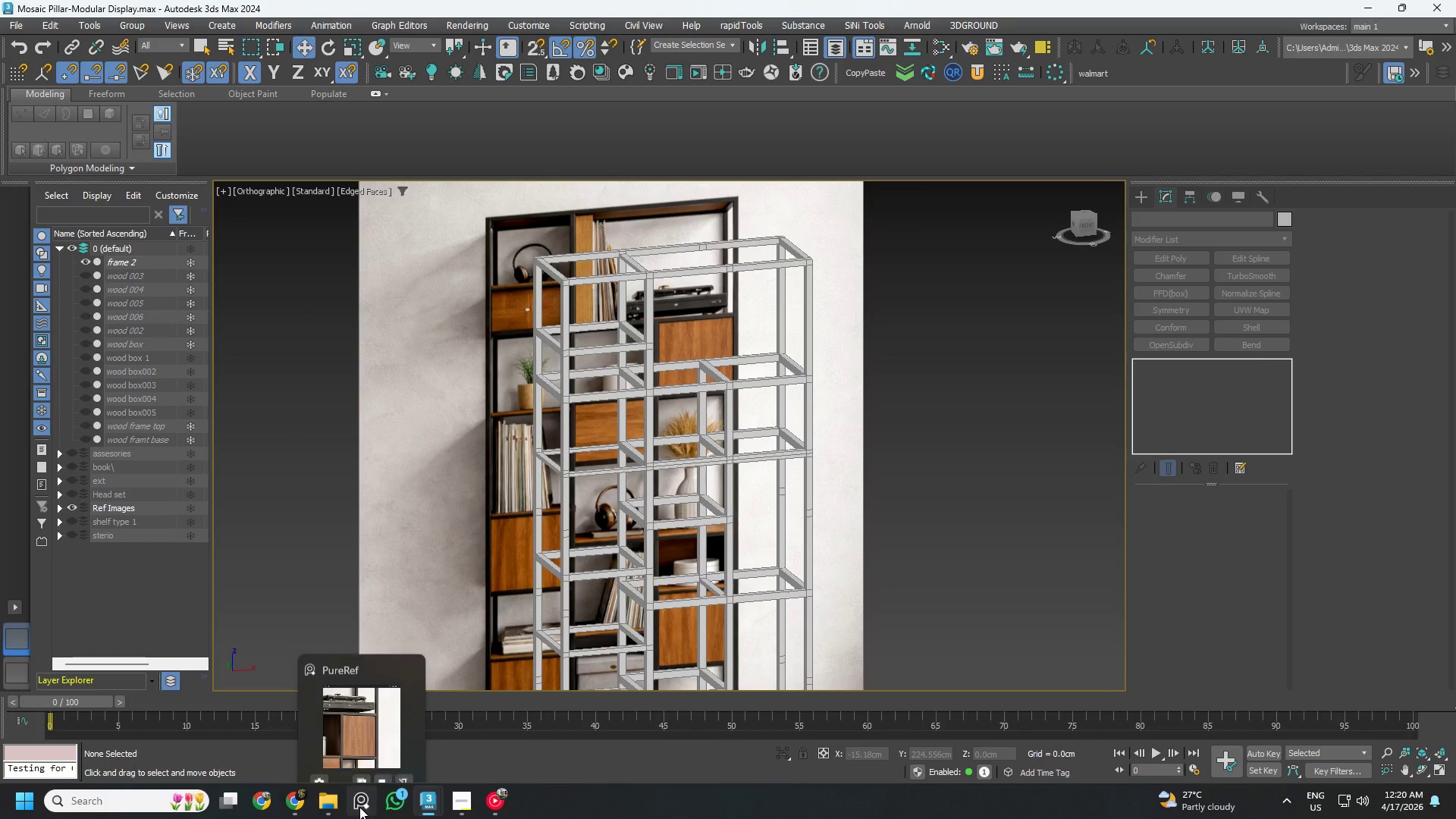 
left_click([359, 807])
 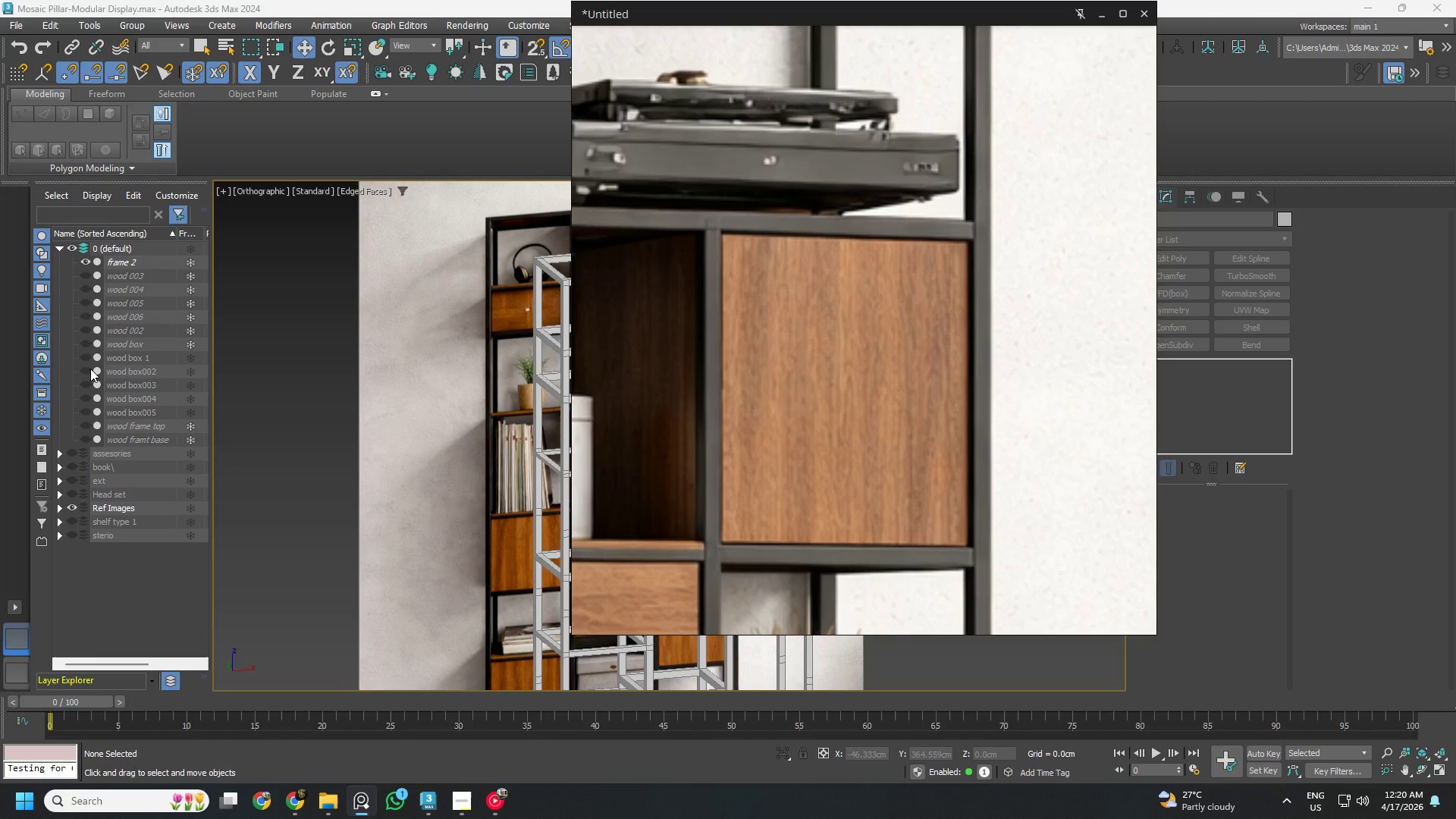 
left_click([83, 369])
 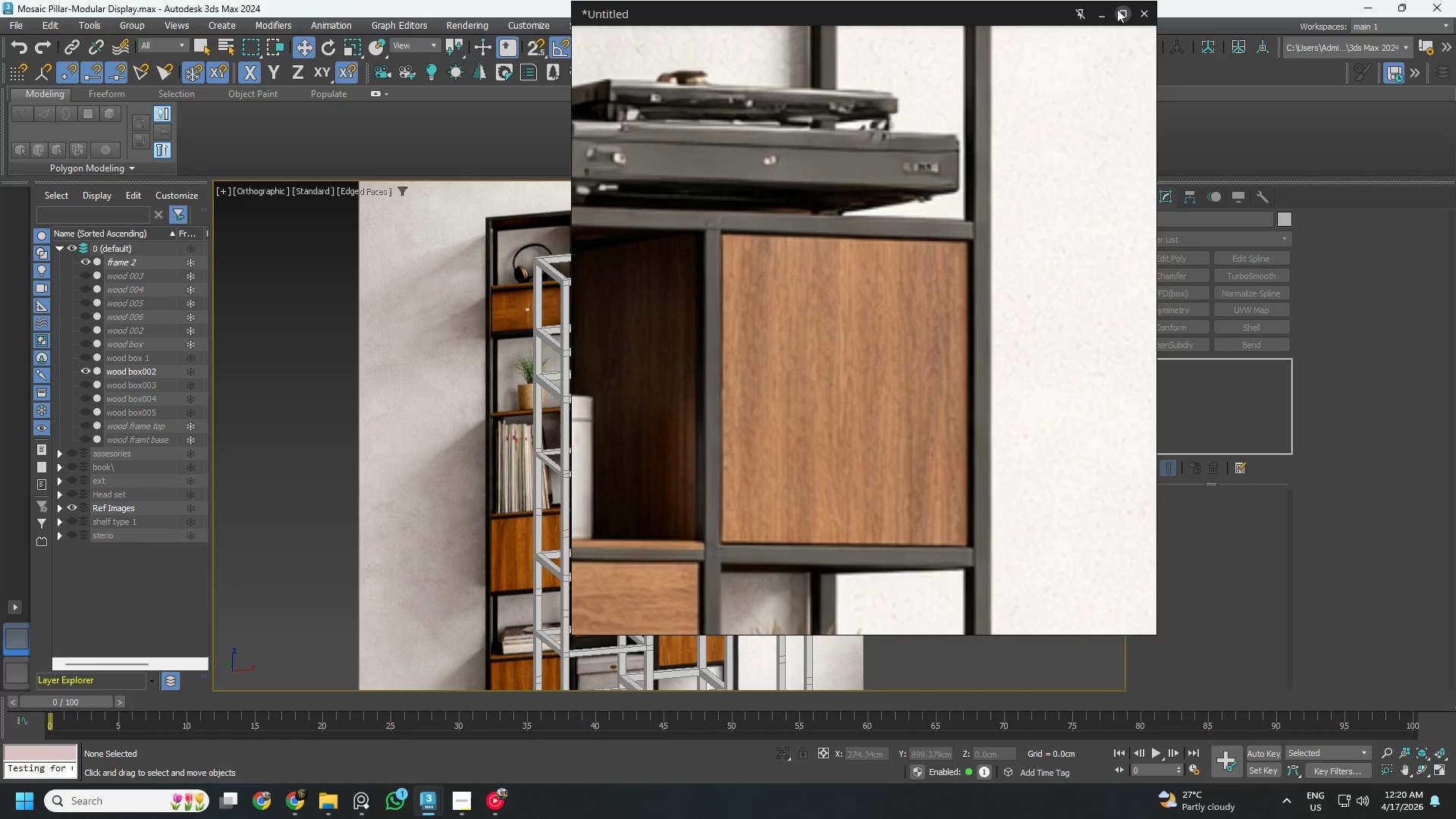 
left_click([1103, 11])
 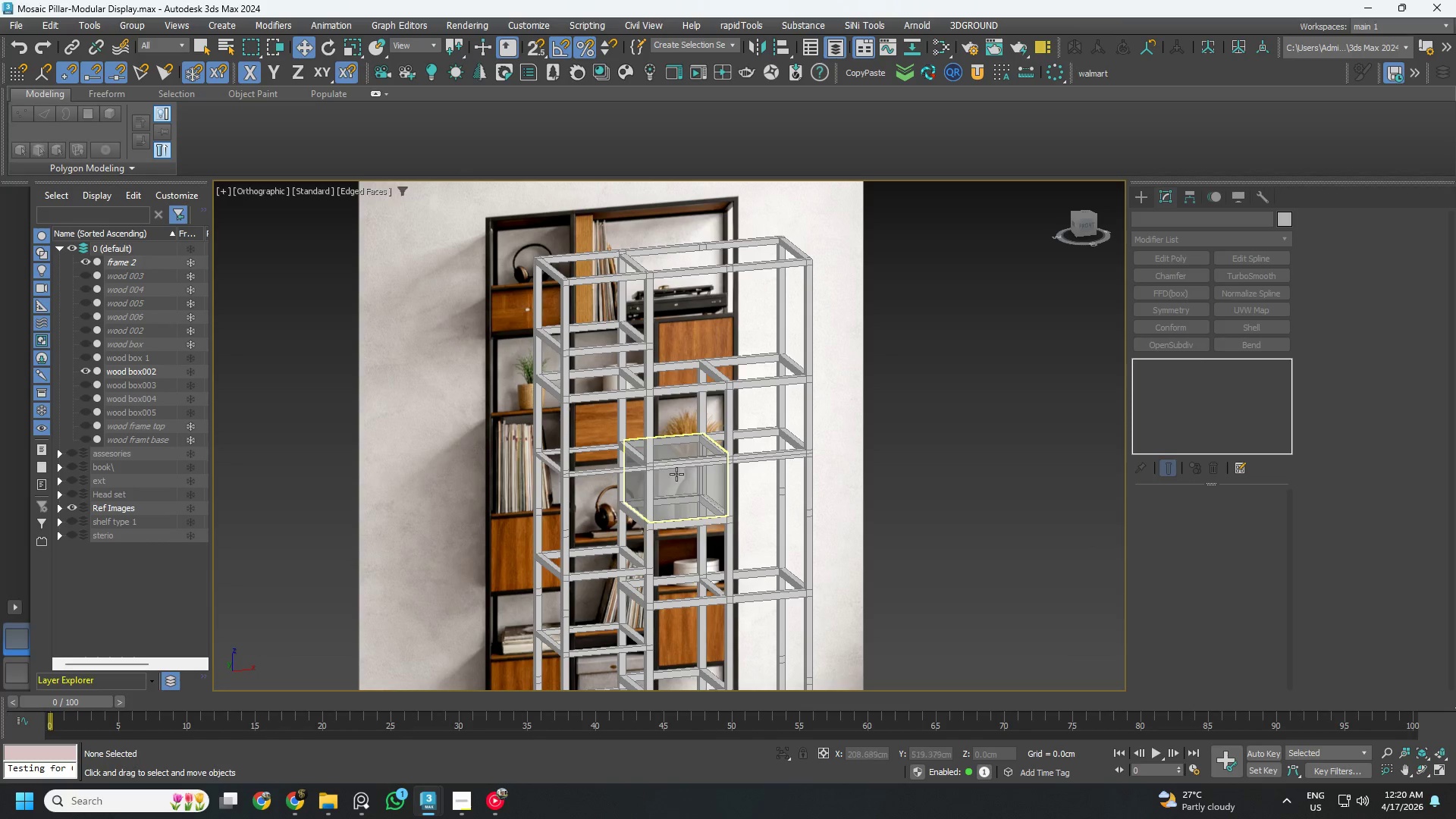 
left_click([677, 474])
 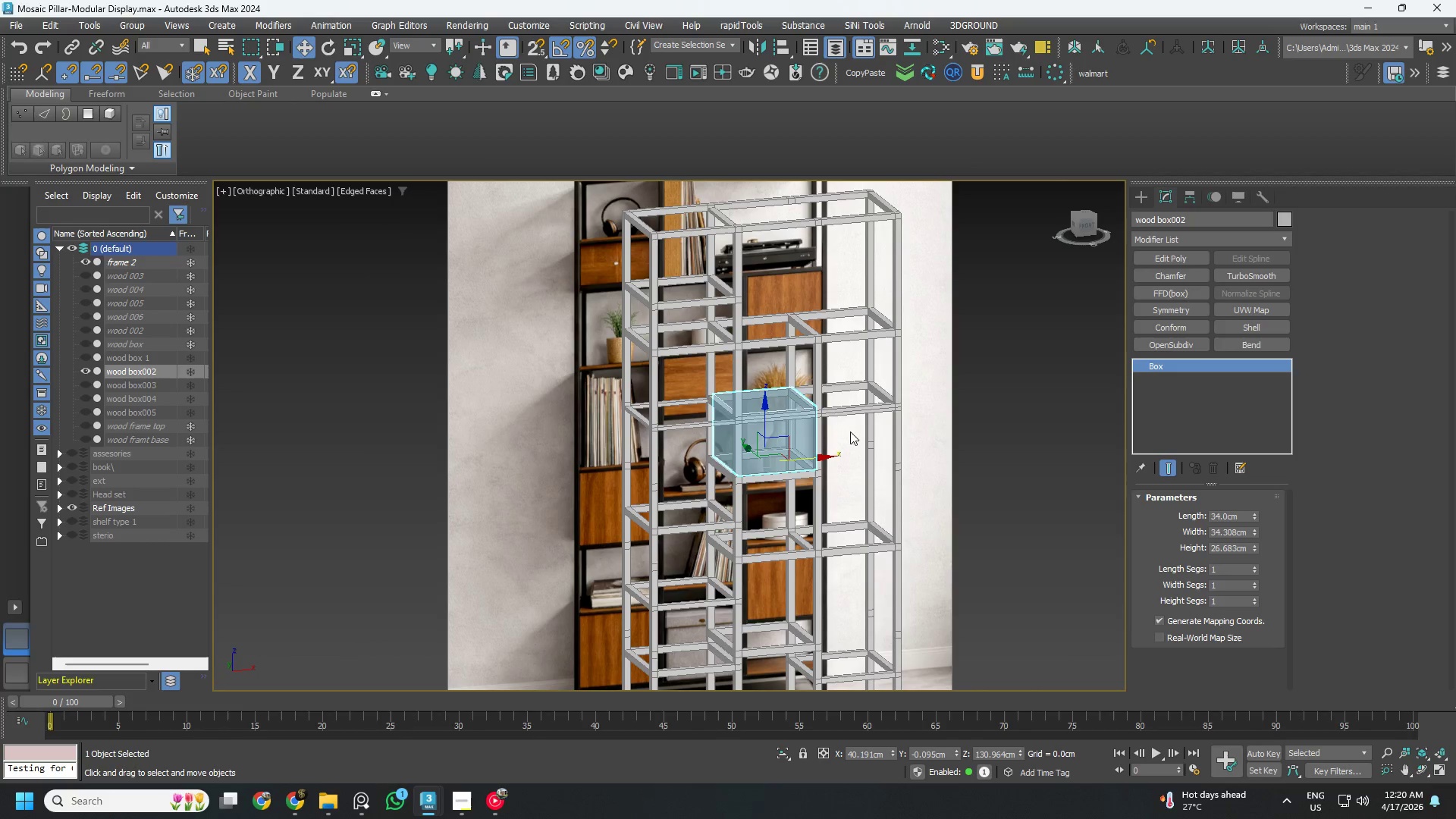 
scroll: coordinate [774, 422], scroll_direction: up, amount: 2.0
 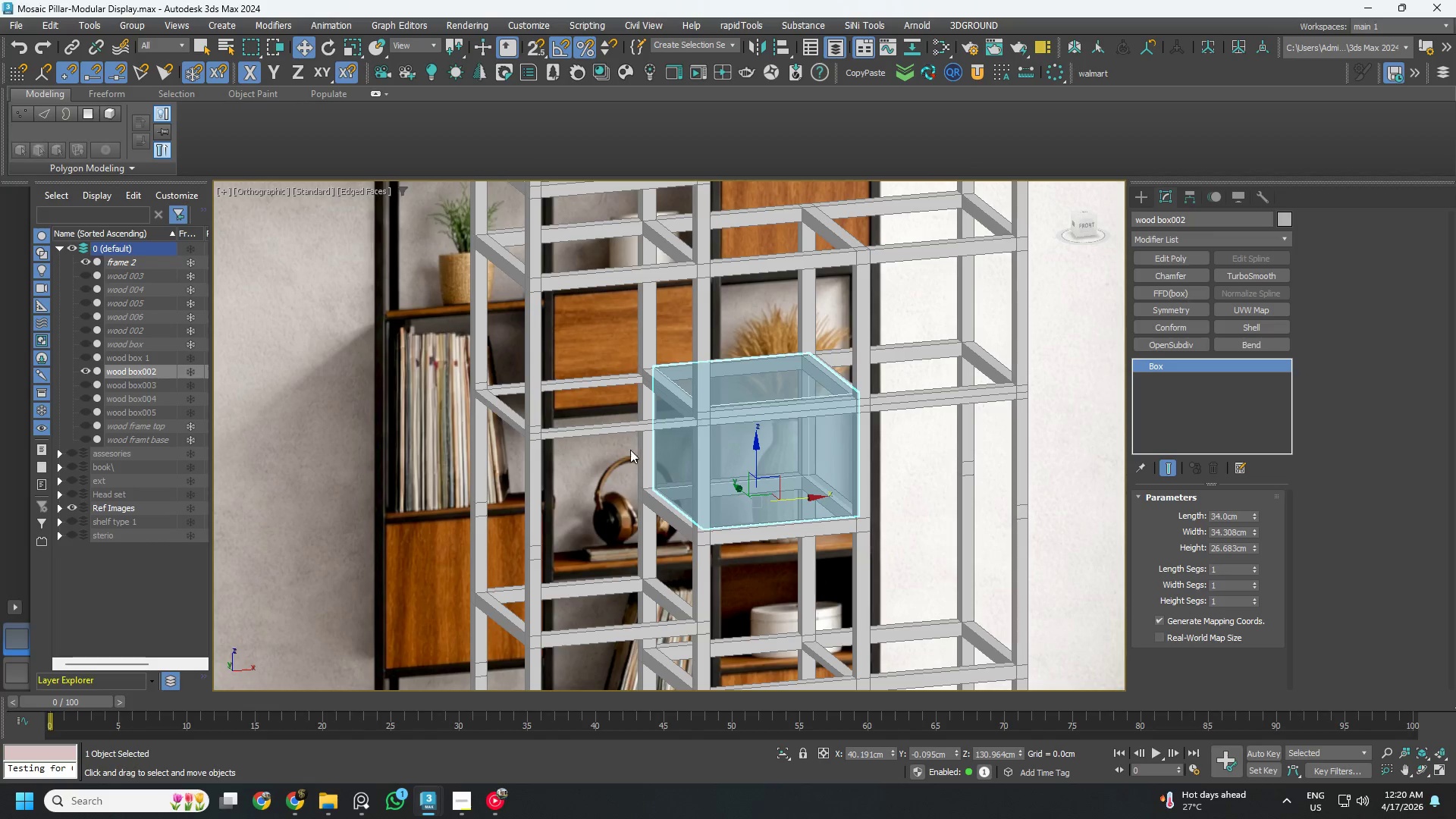 
left_click([361, 795])
 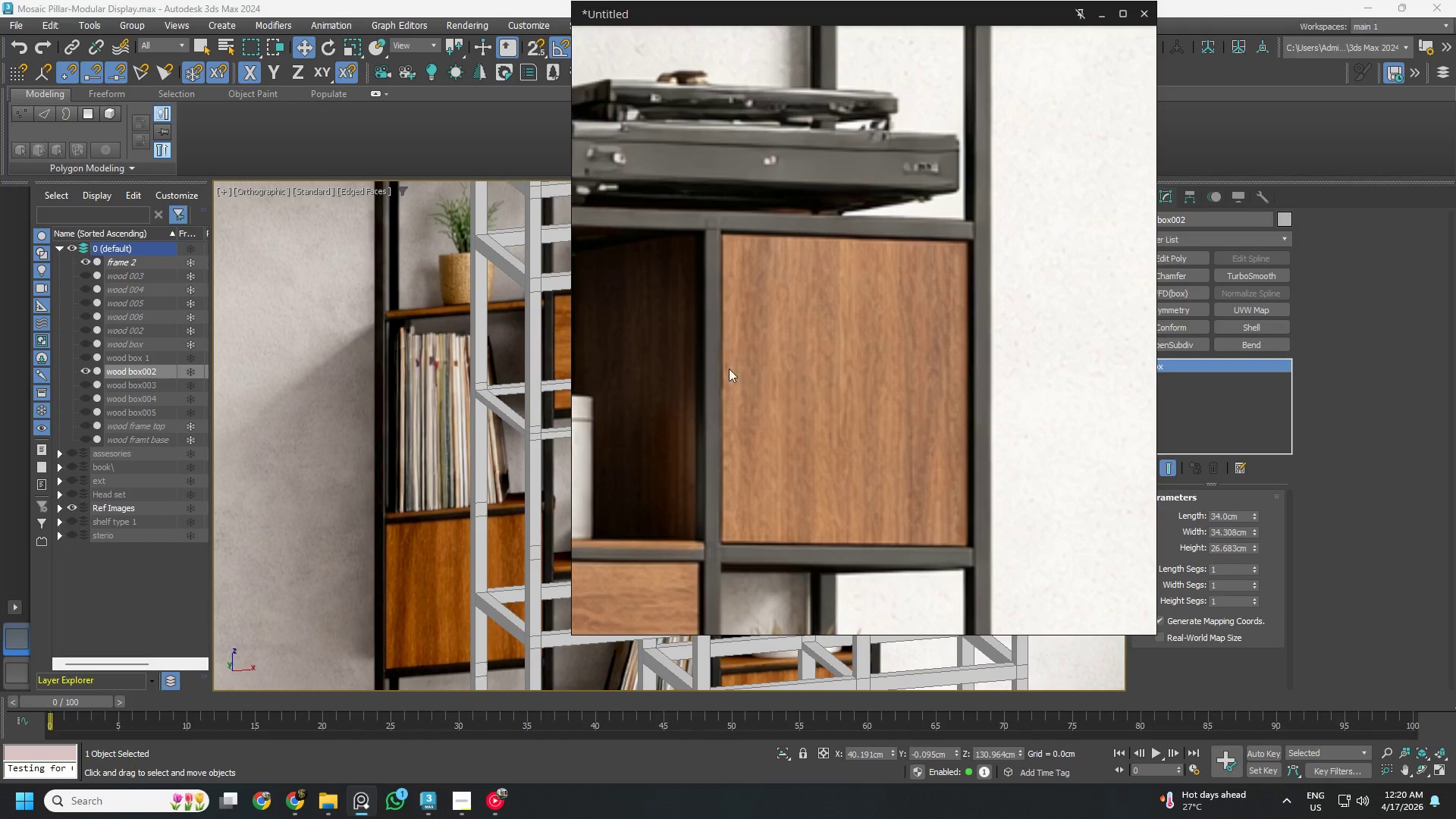 
scroll: coordinate [771, 343], scroll_direction: down, amount: 6.0
 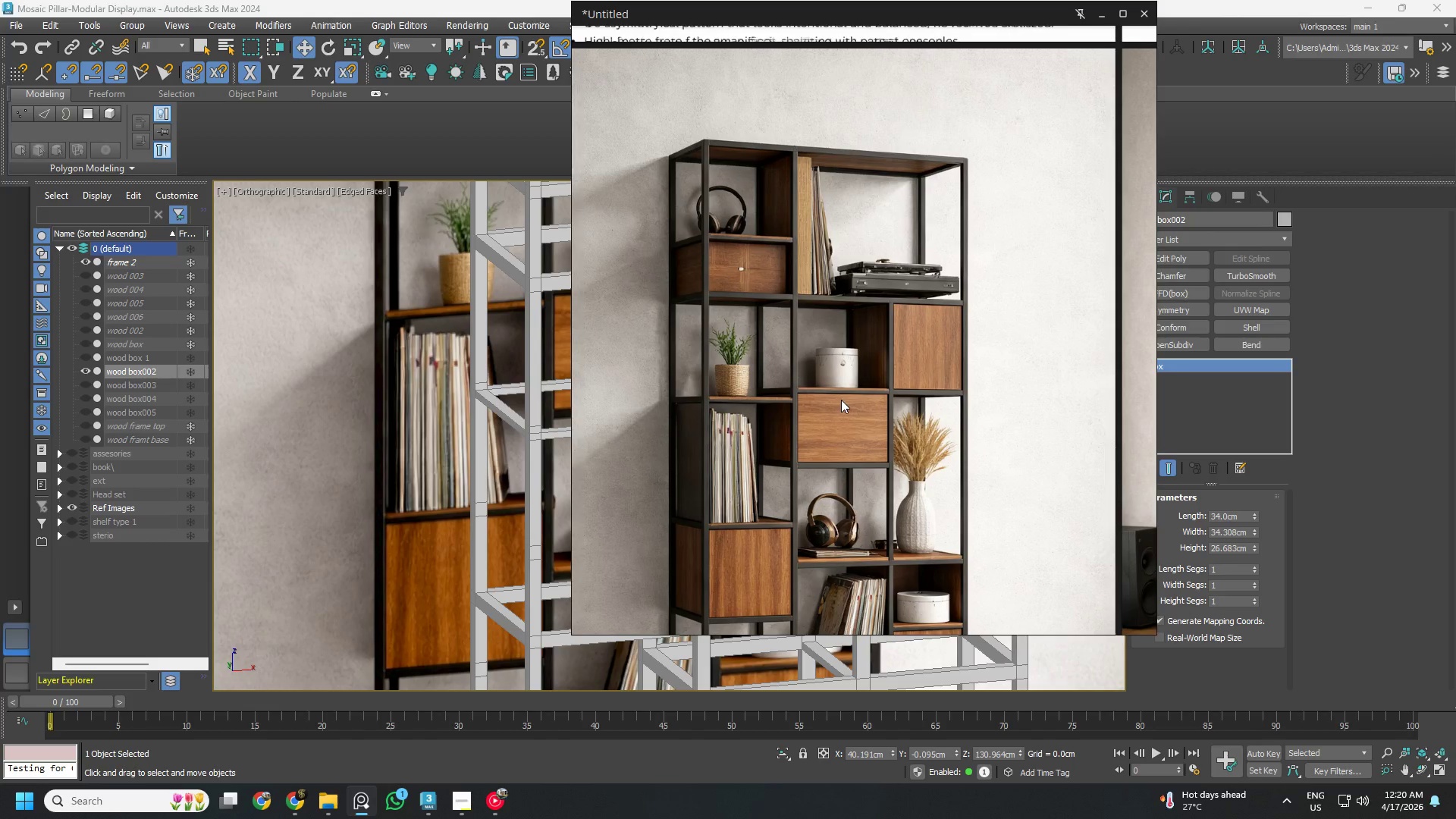 
scroll: coordinate [791, 432], scroll_direction: up, amount: 6.0
 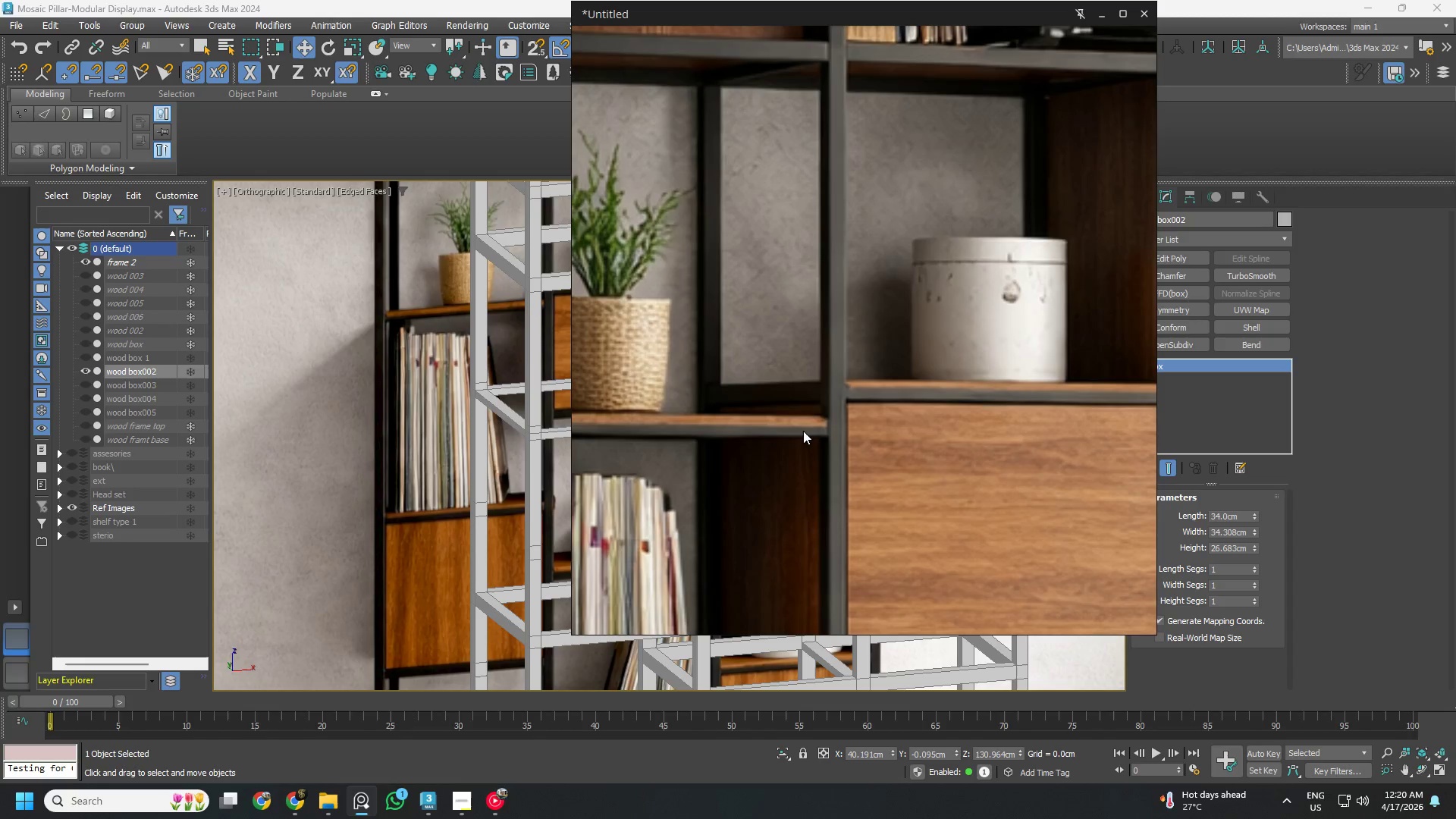 
wait(17.15)
 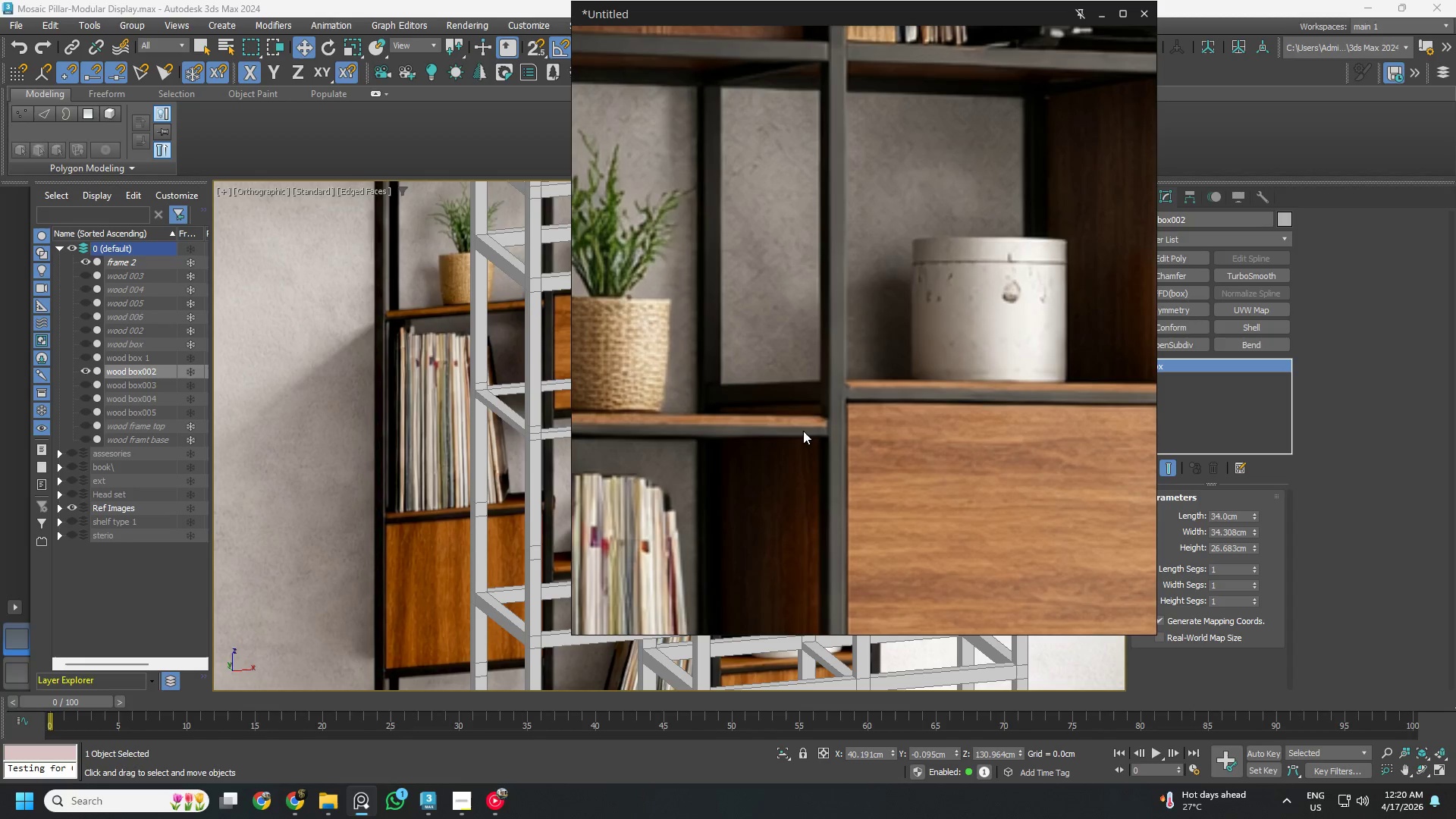 
left_click([1097, 17])
 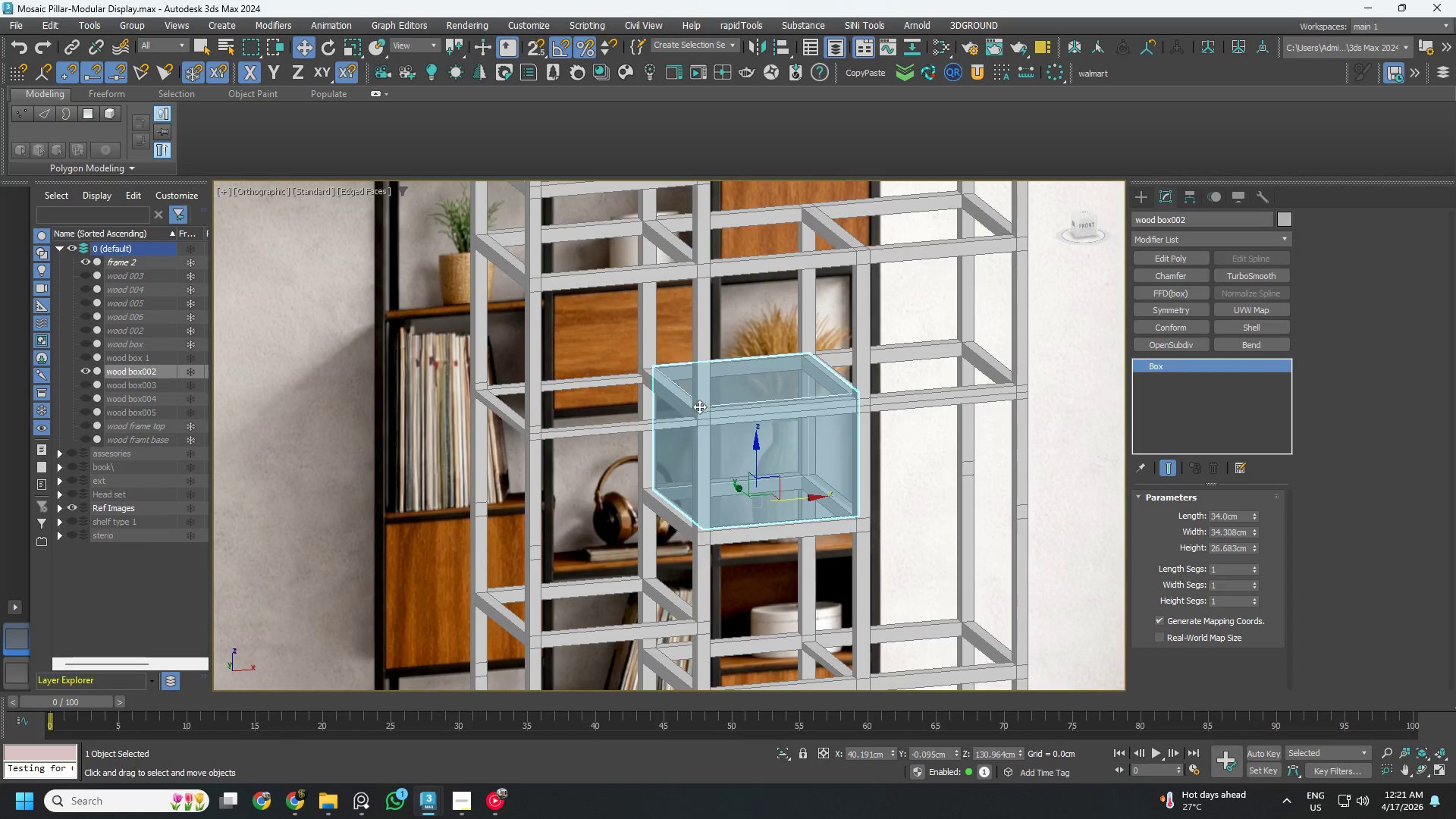 
scroll: coordinate [701, 427], scroll_direction: up, amount: 4.0
 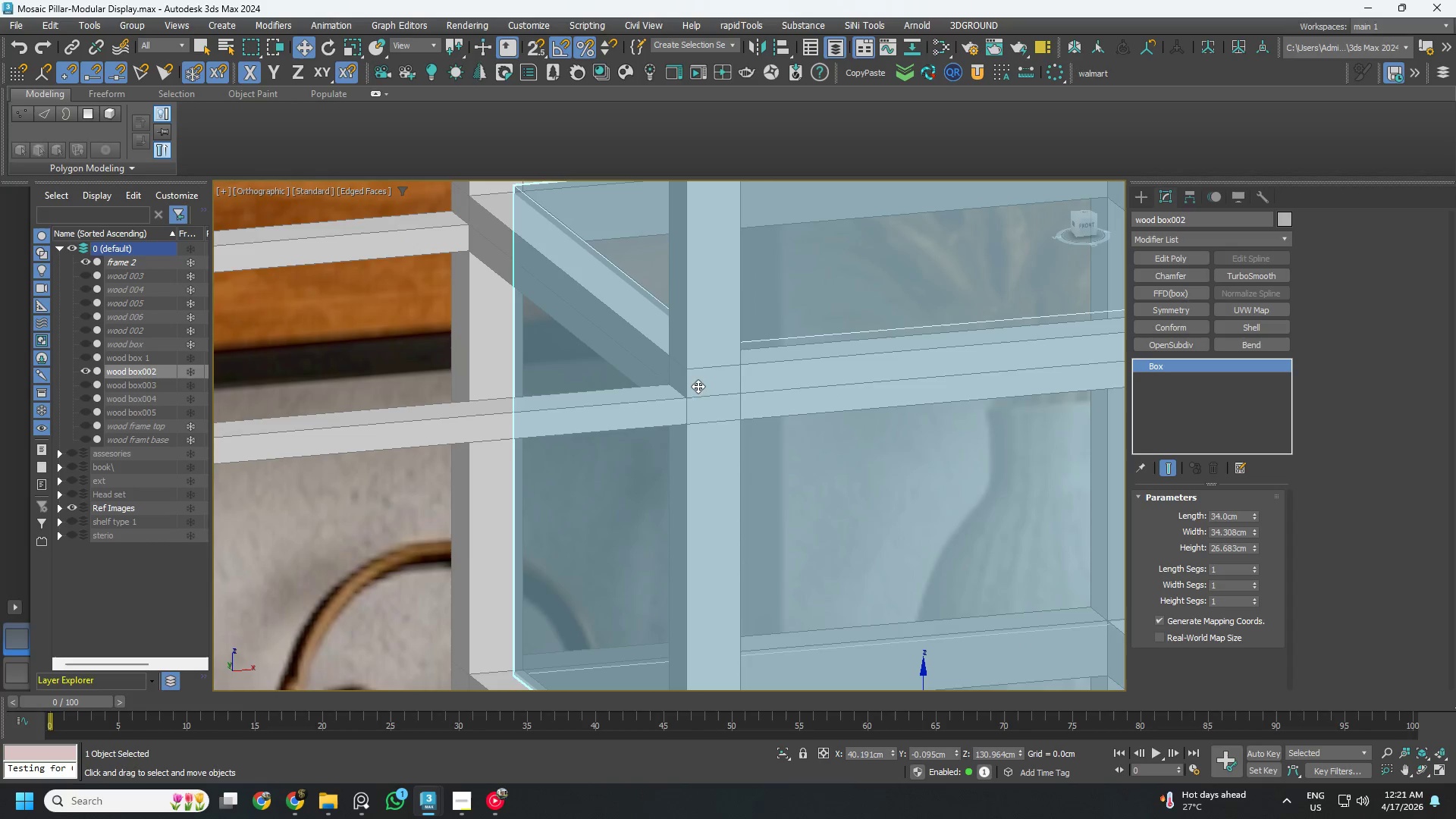 
hold_key(key=AltLeft, duration=1.5)
 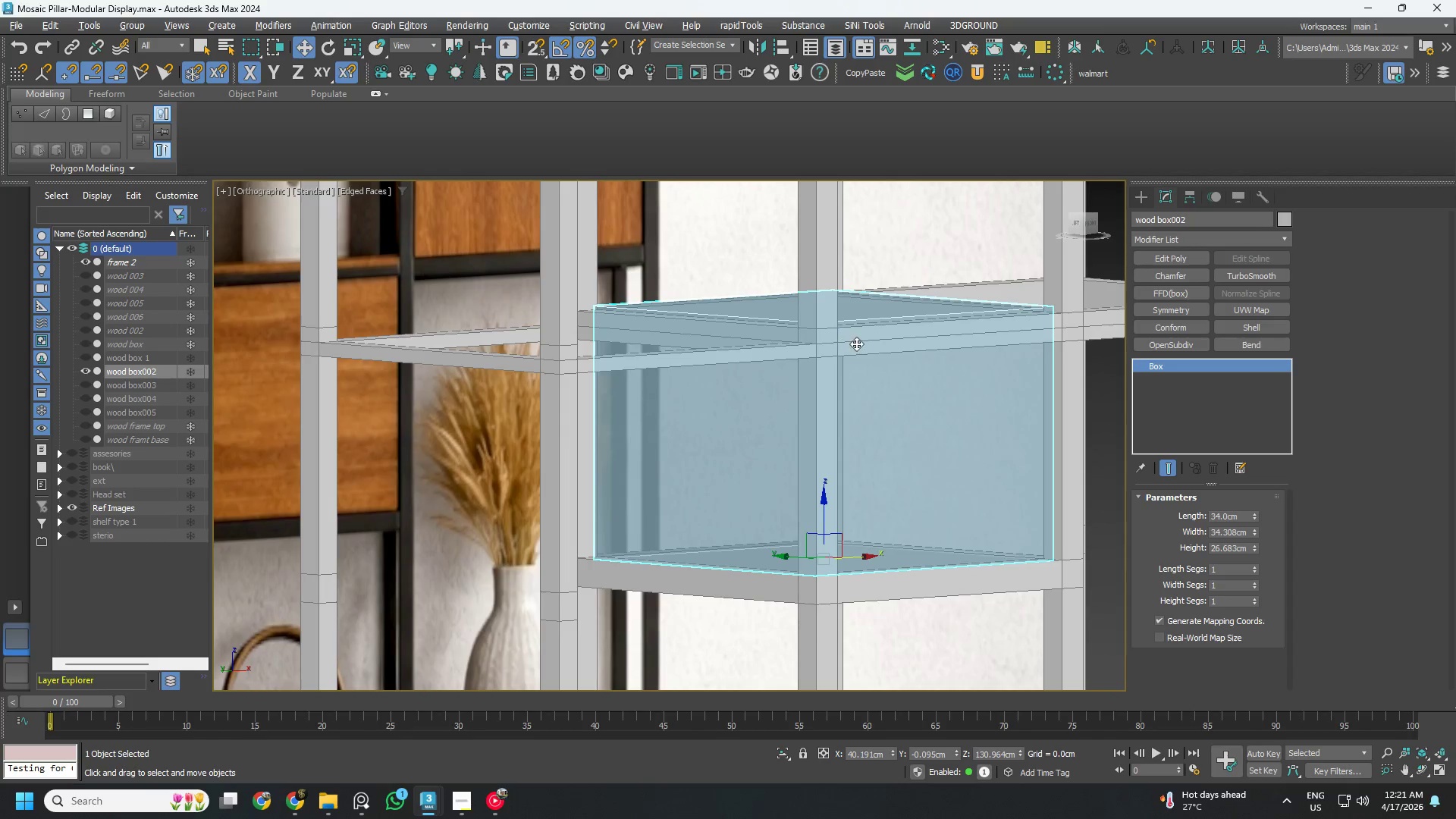 
scroll: coordinate [741, 381], scroll_direction: down, amount: 2.0
 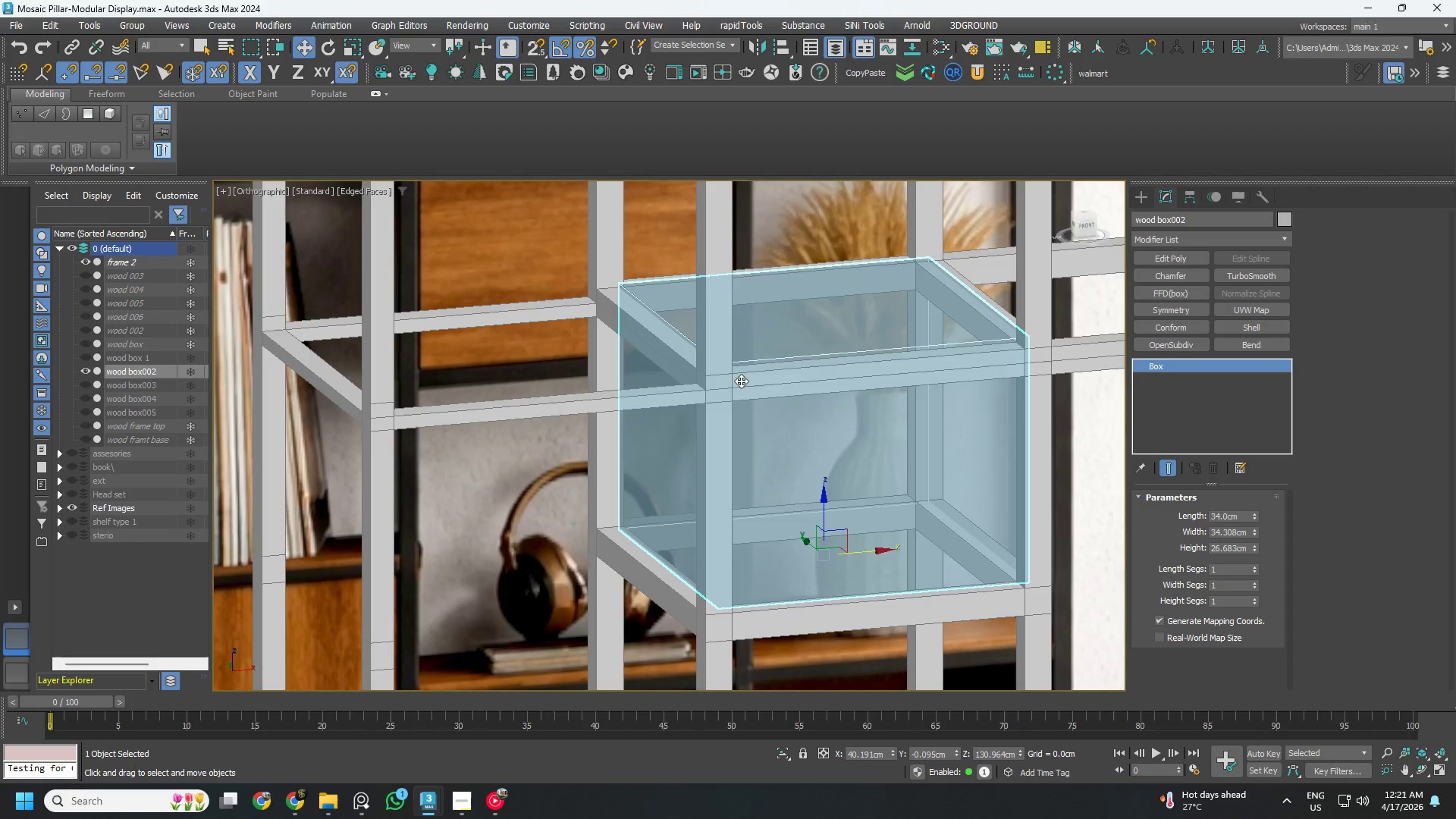 
hold_key(key=AltLeft, duration=0.92)
 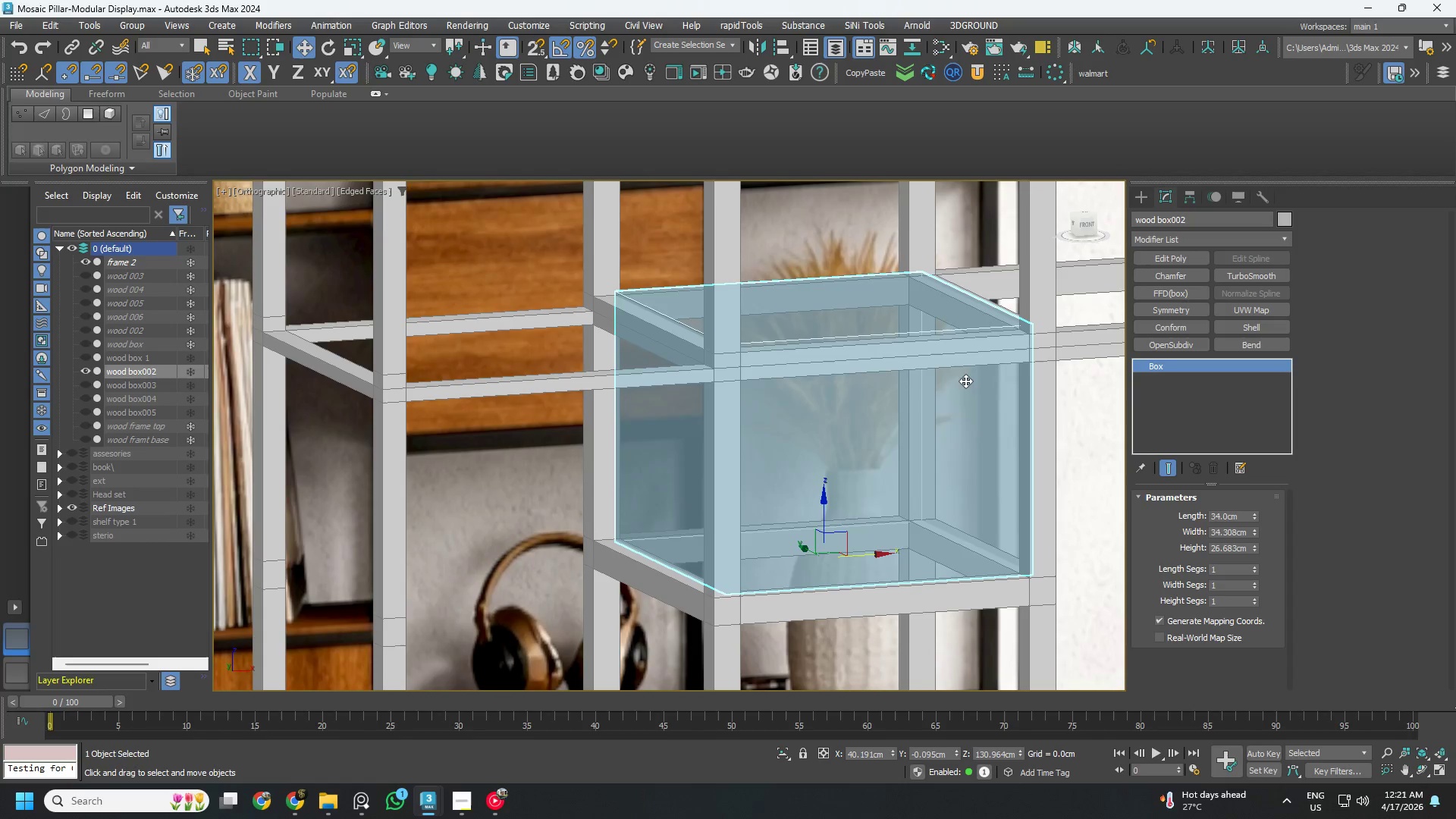 
hold_key(key=AltLeft, duration=0.56)
 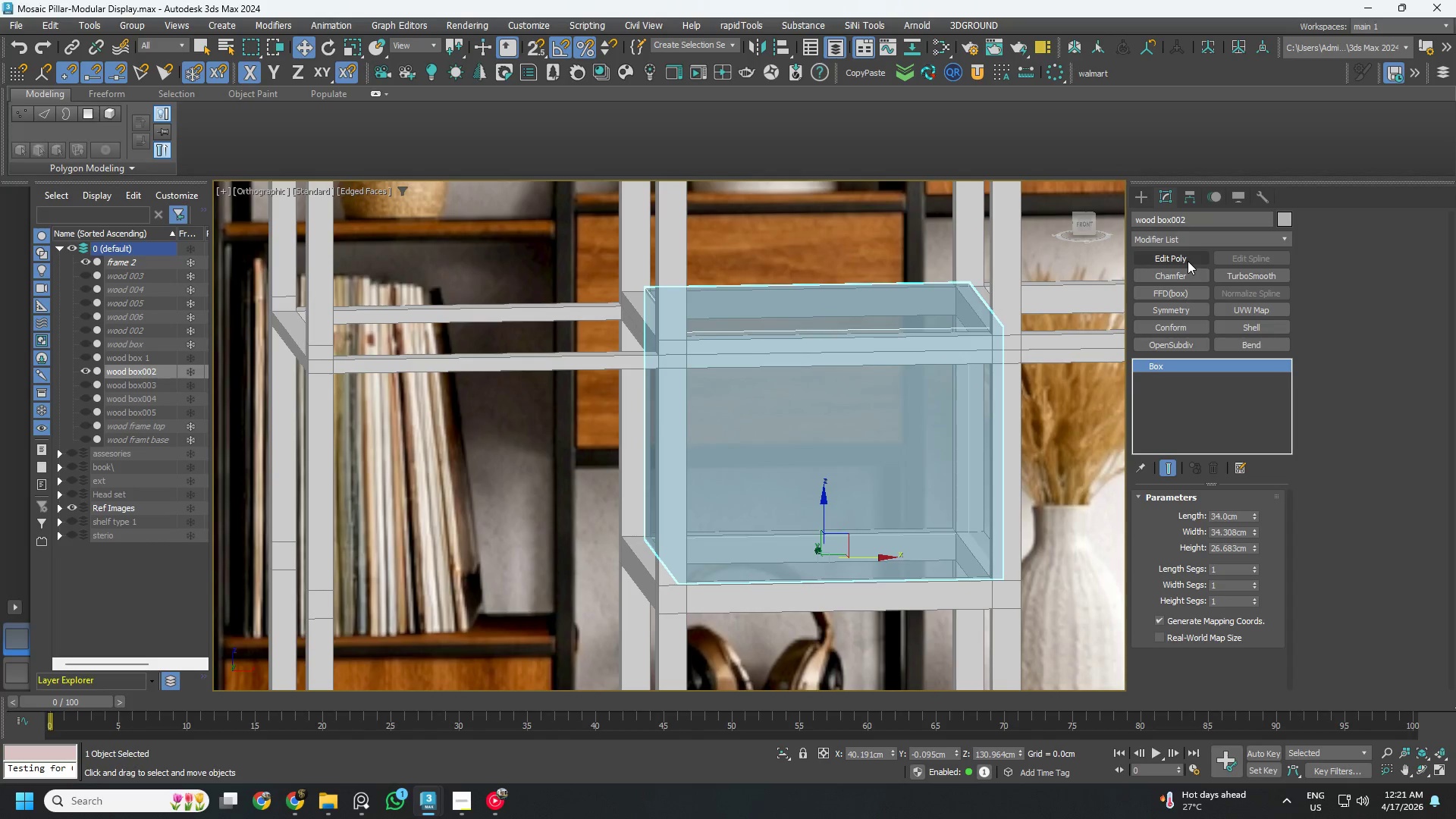 
left_click([1188, 261])
 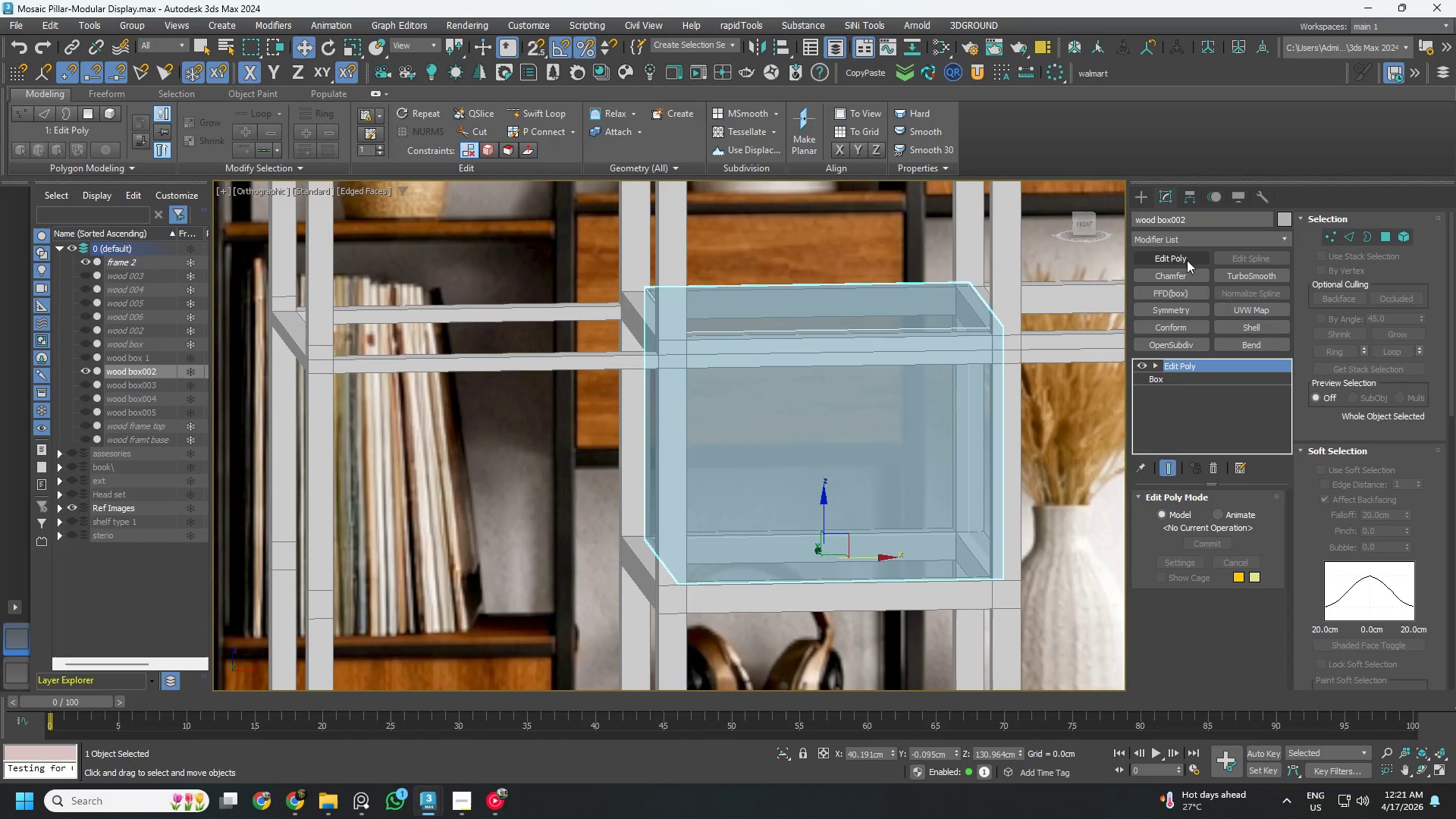 
key(1)
 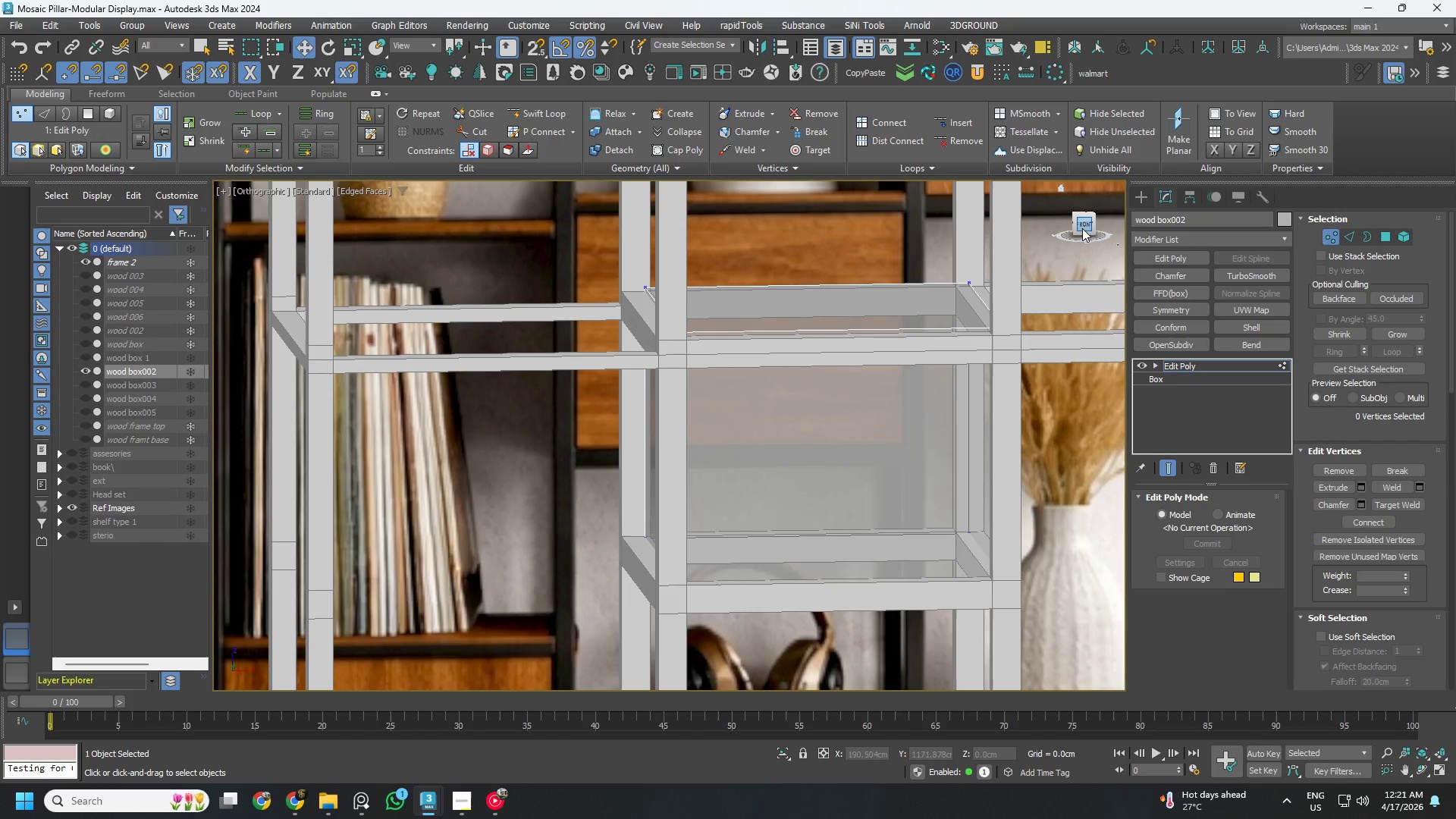 
left_click([1087, 227])
 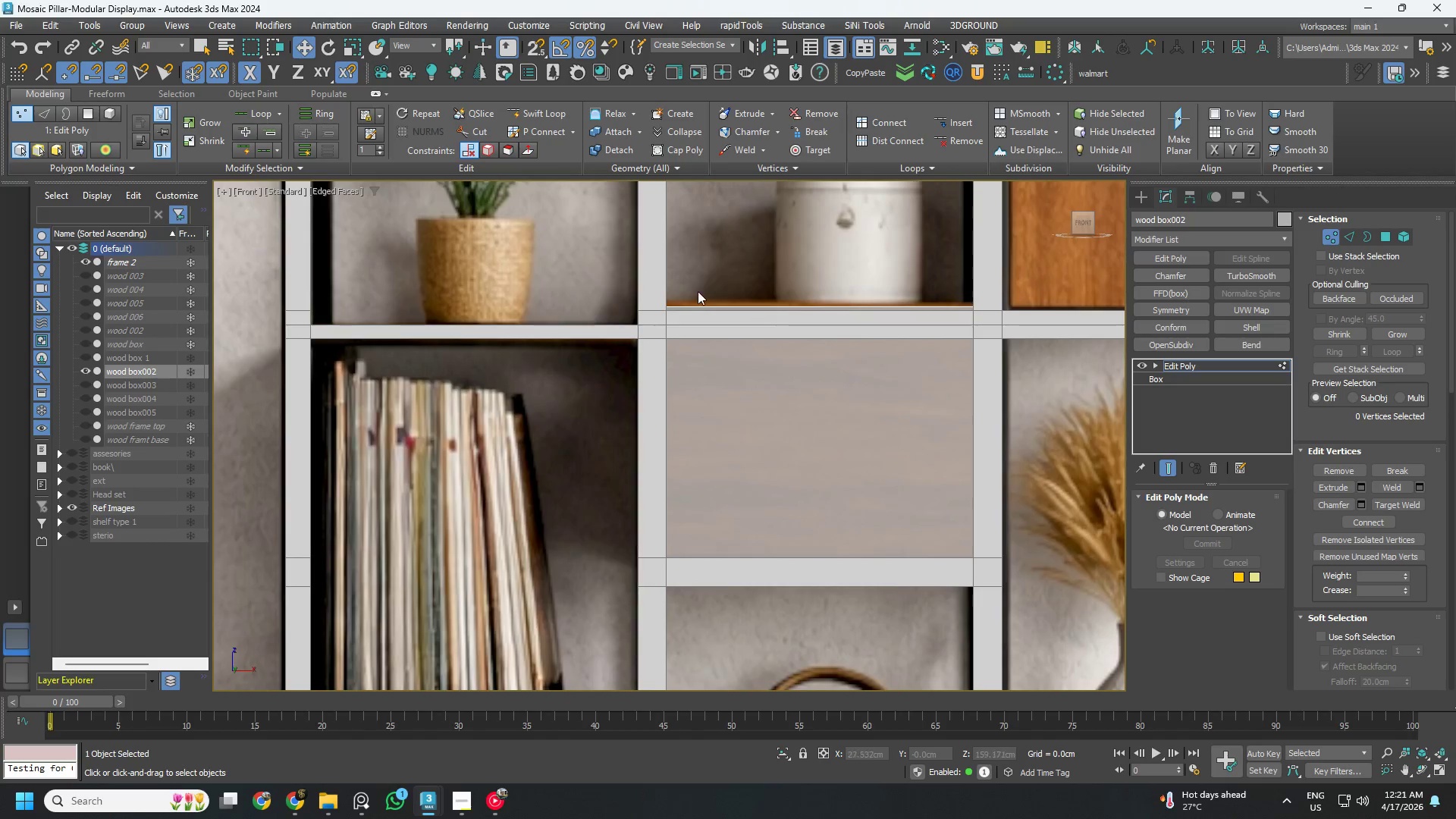 
left_click_drag(start_coordinate=[584, 254], to_coordinate=[1082, 393])
 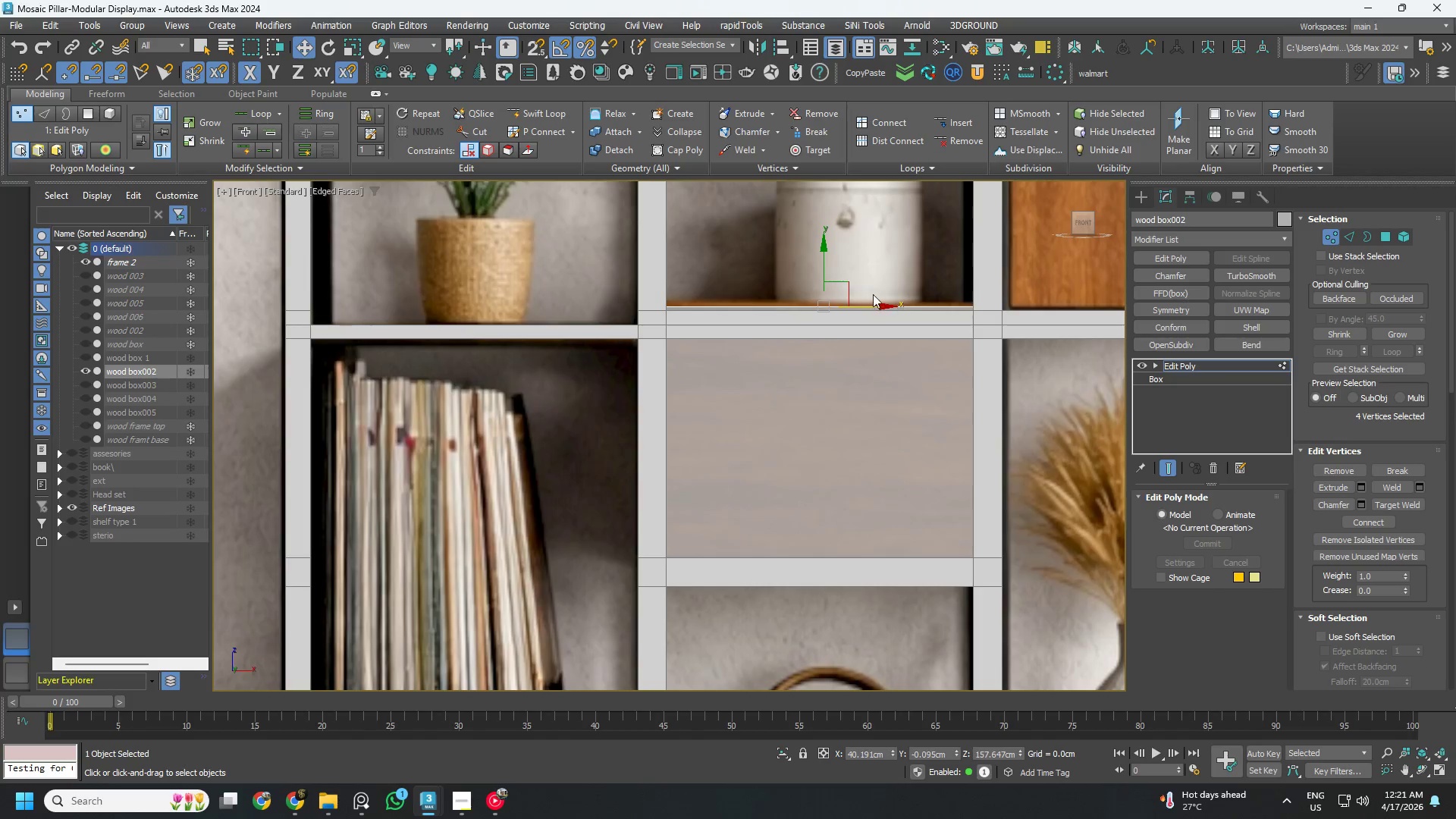 
scroll: coordinate [858, 293], scroll_direction: up, amount: 2.0
 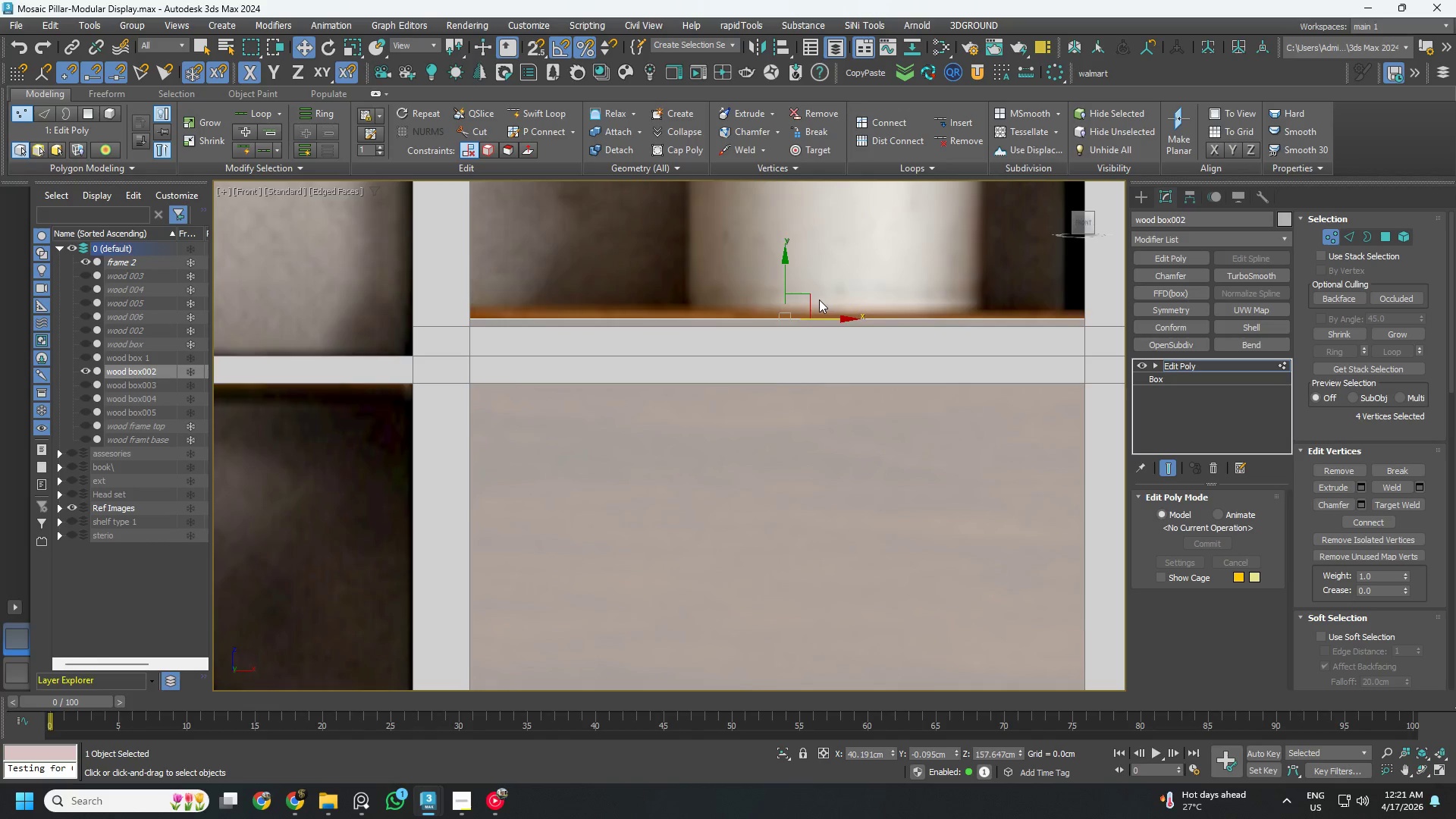 
key(S)
 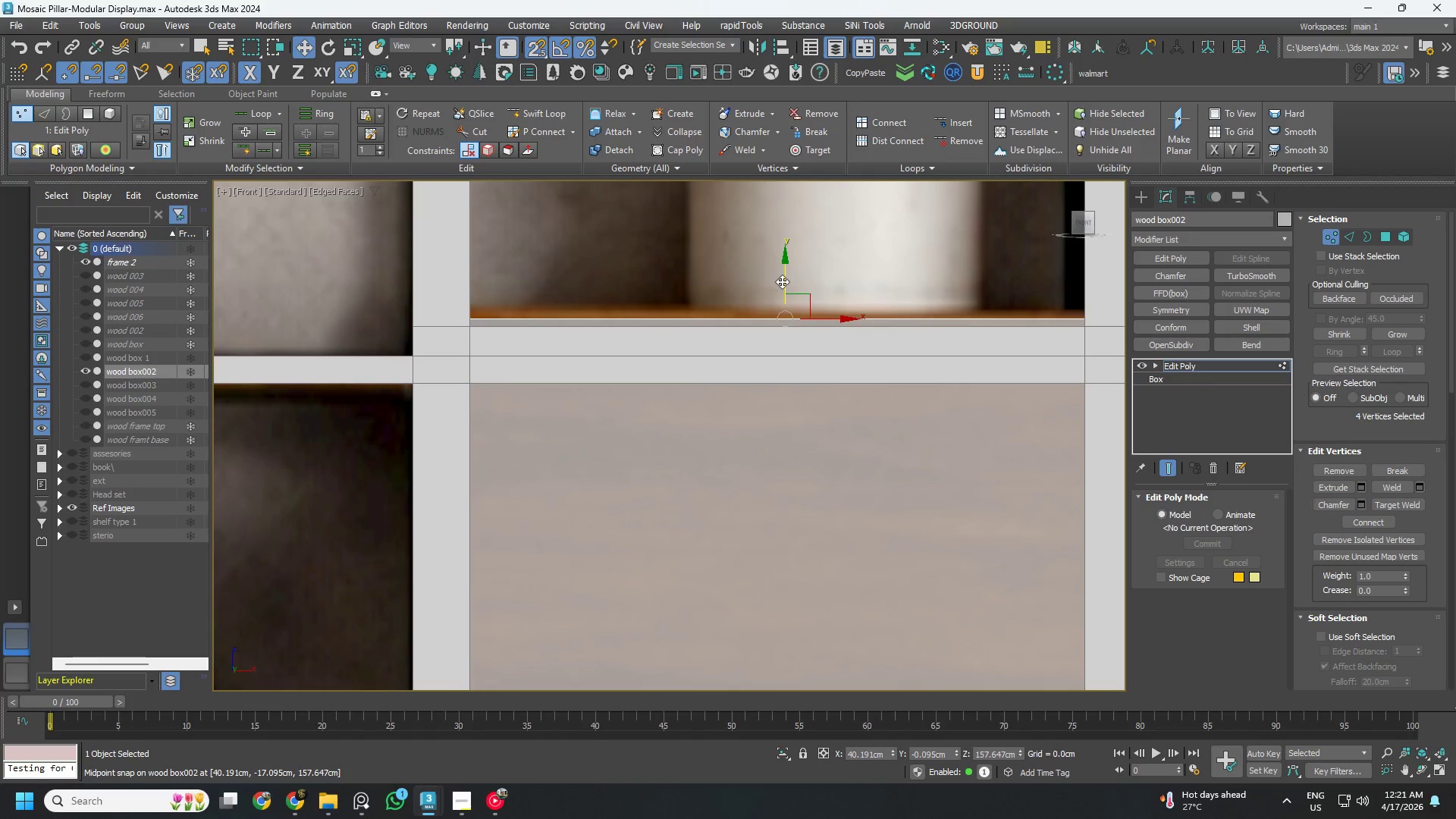 
left_click_drag(start_coordinate=[782, 281], to_coordinate=[791, 399])
 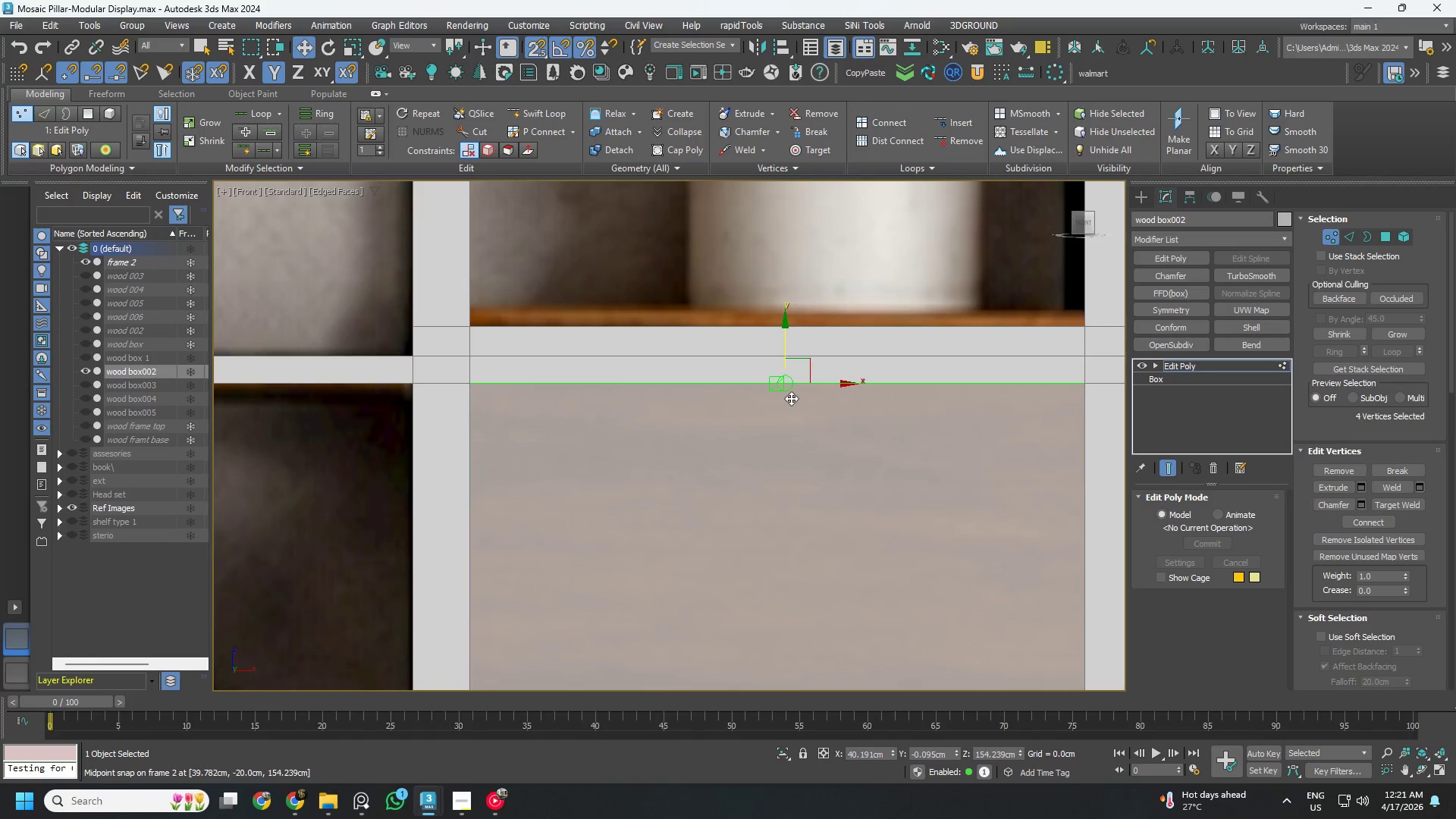 
scroll: coordinate [795, 398], scroll_direction: down, amount: 3.0
 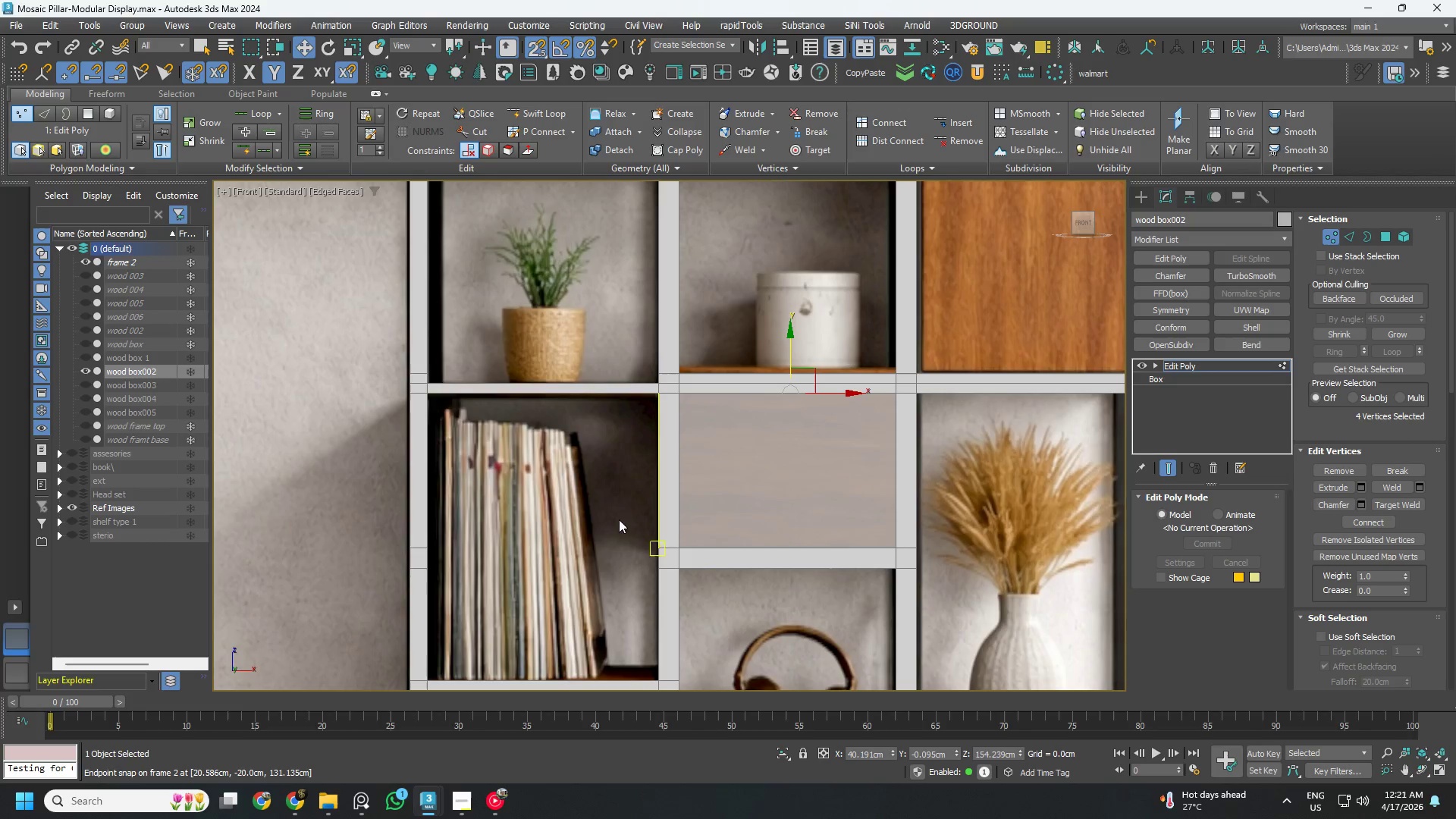 
left_click_drag(start_coordinate=[561, 488], to_coordinate=[1055, 657])
 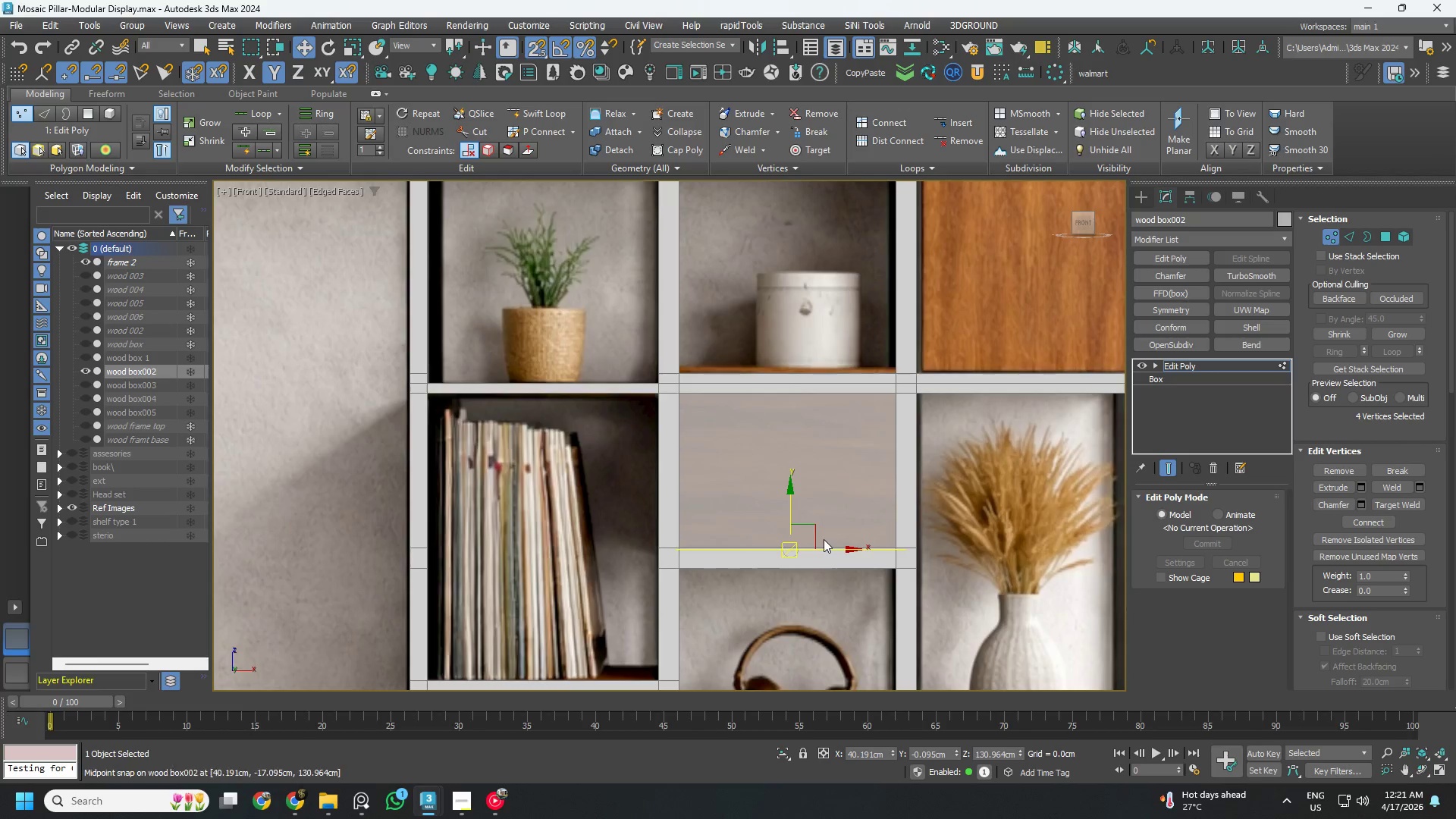 
scroll: coordinate [823, 538], scroll_direction: up, amount: 2.0
 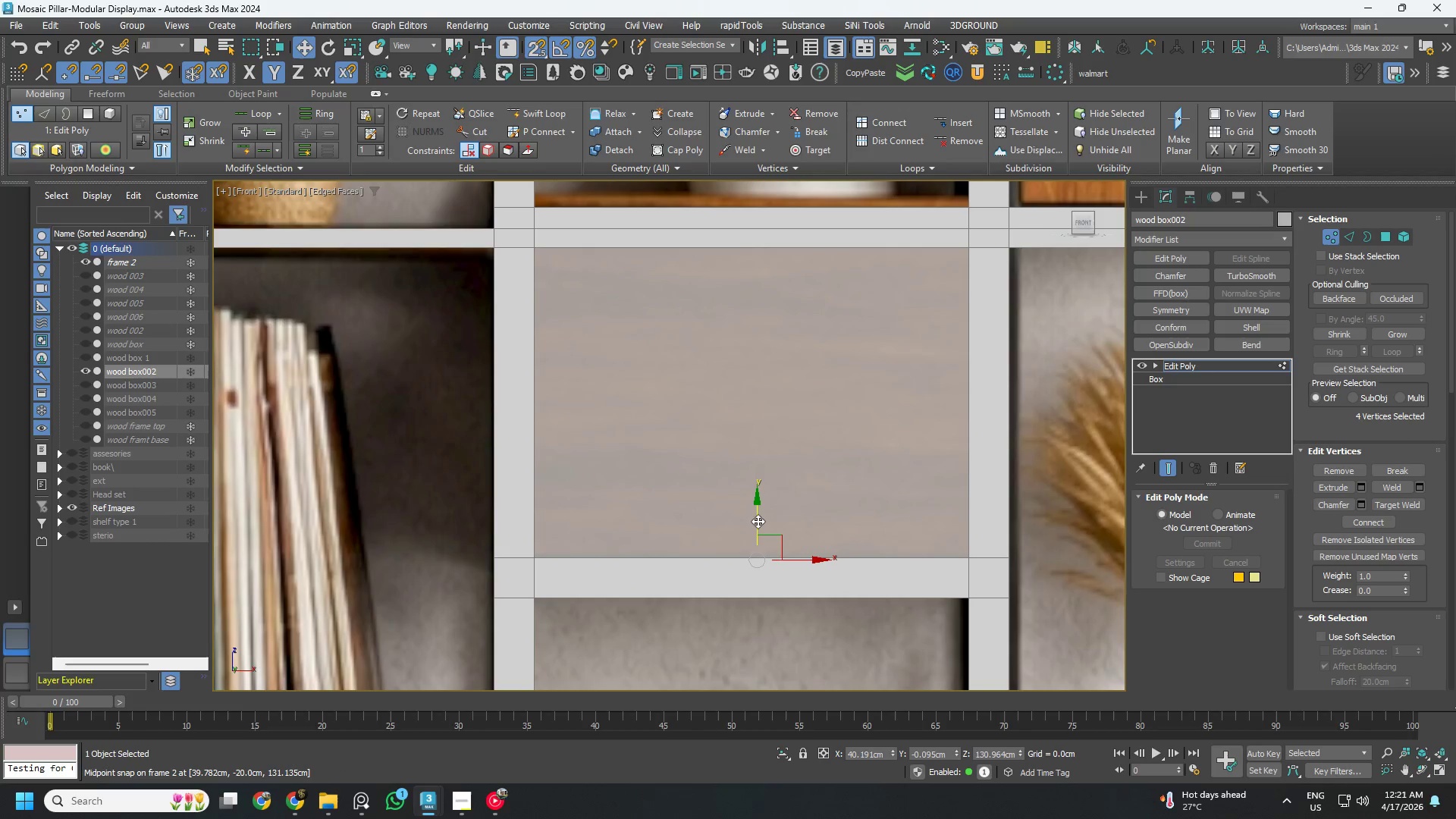 
left_click_drag(start_coordinate=[758, 521], to_coordinate=[805, 554])
 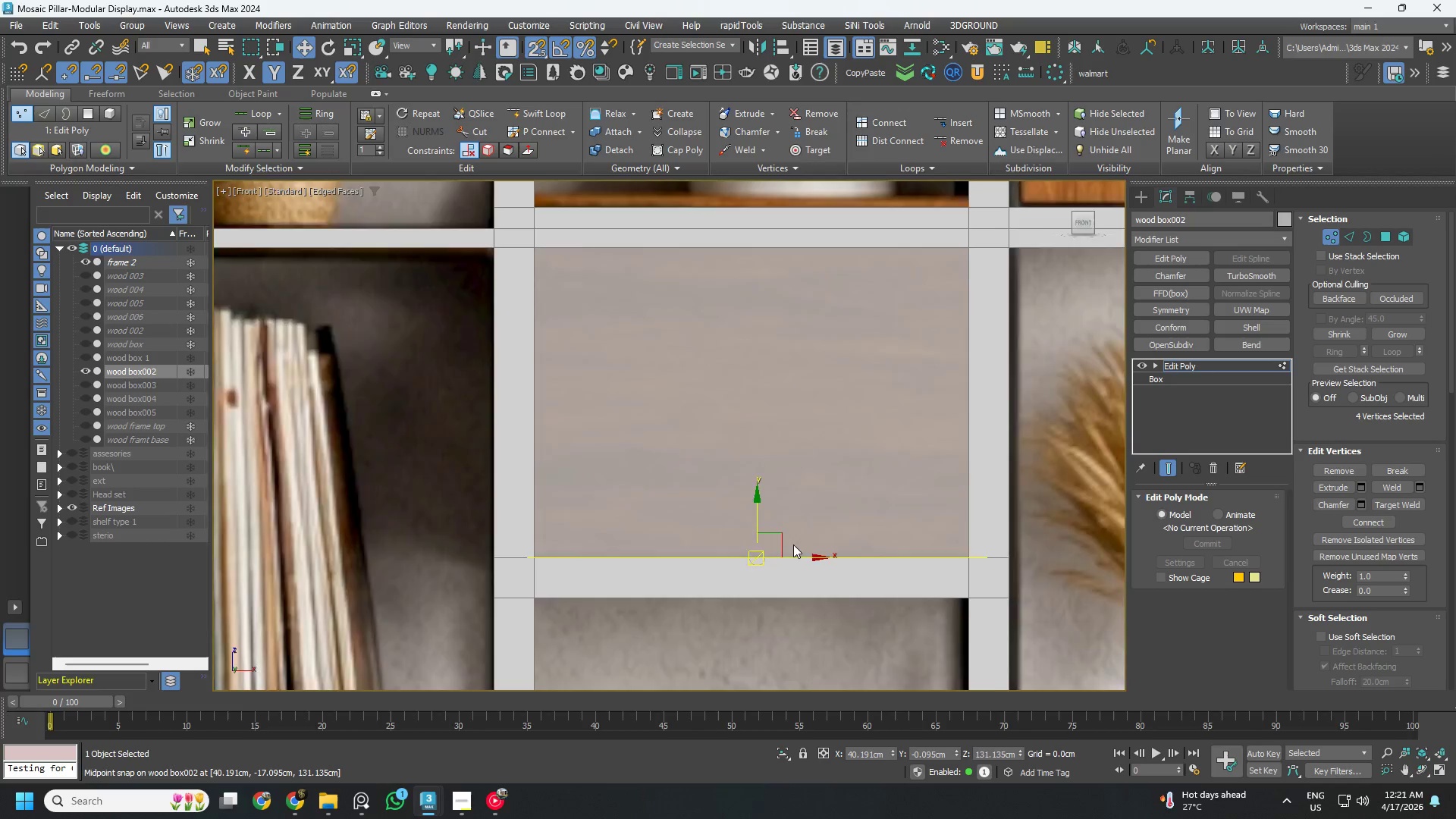 
scroll: coordinate [791, 543], scroll_direction: down, amount: 3.0
 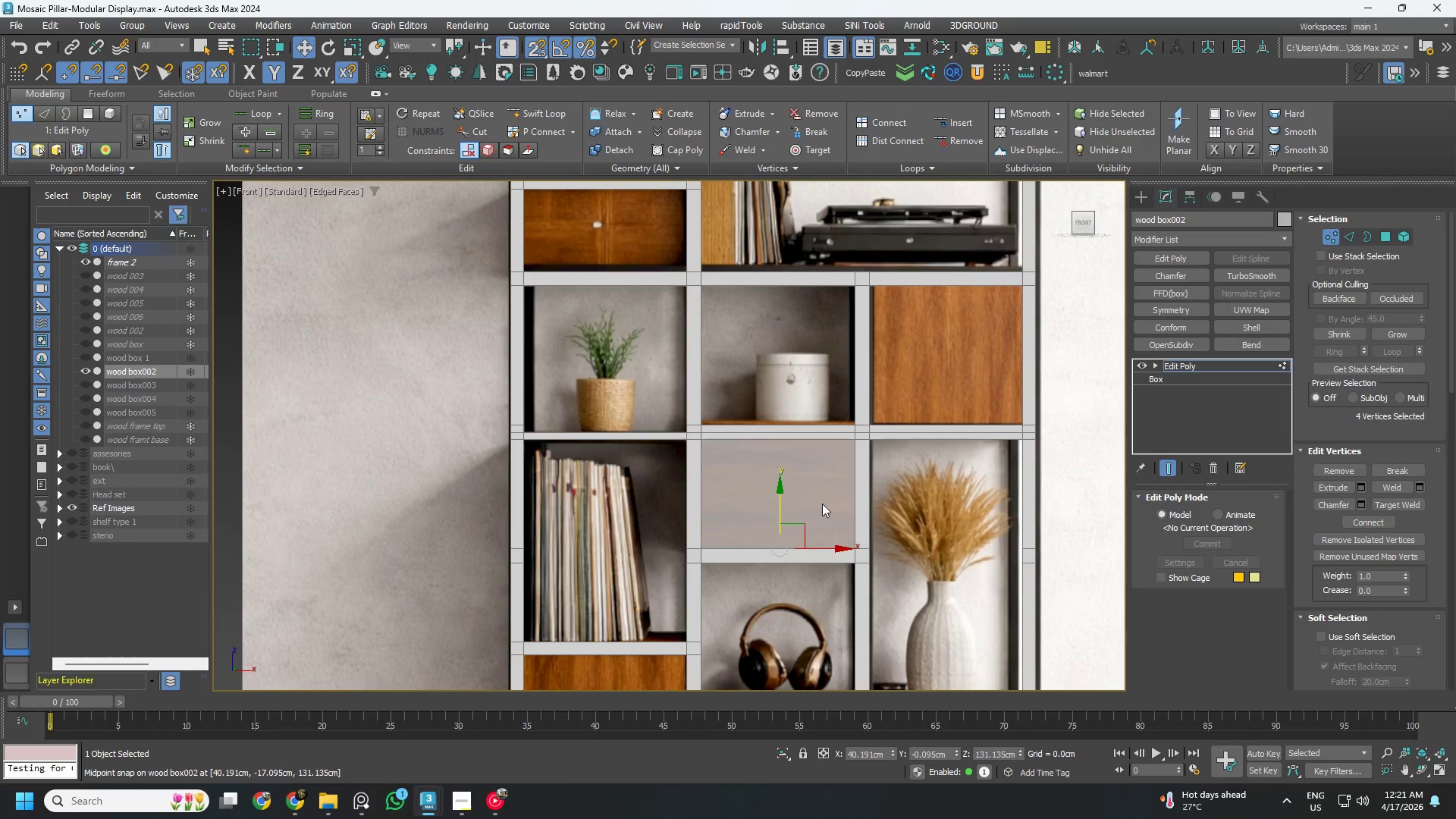 
left_click_drag(start_coordinate=[941, 362], to_coordinate=[821, 647])
 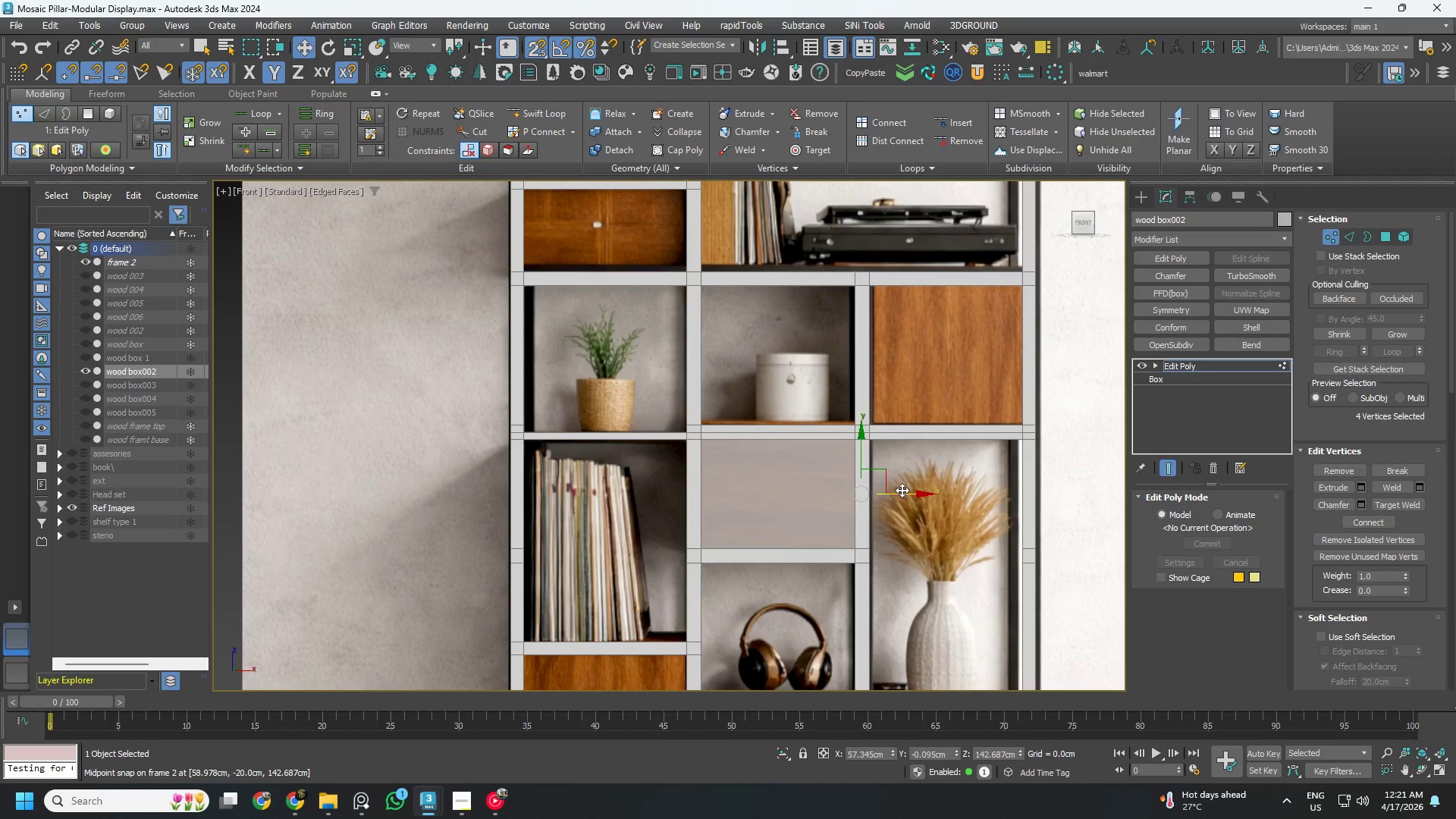 
left_click_drag(start_coordinate=[902, 492], to_coordinate=[849, 481])
 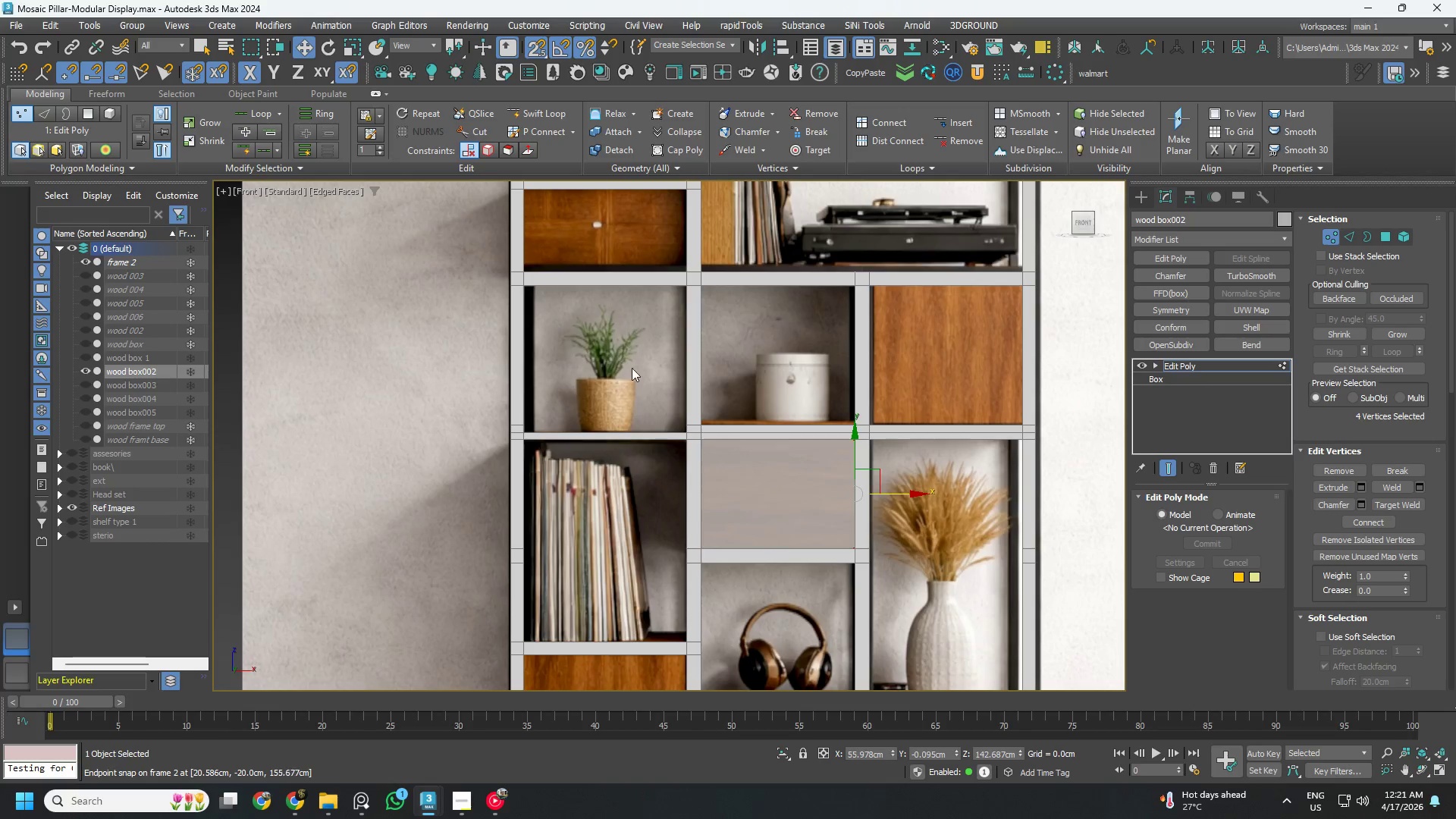 
left_click_drag(start_coordinate=[633, 368], to_coordinate=[756, 641])
 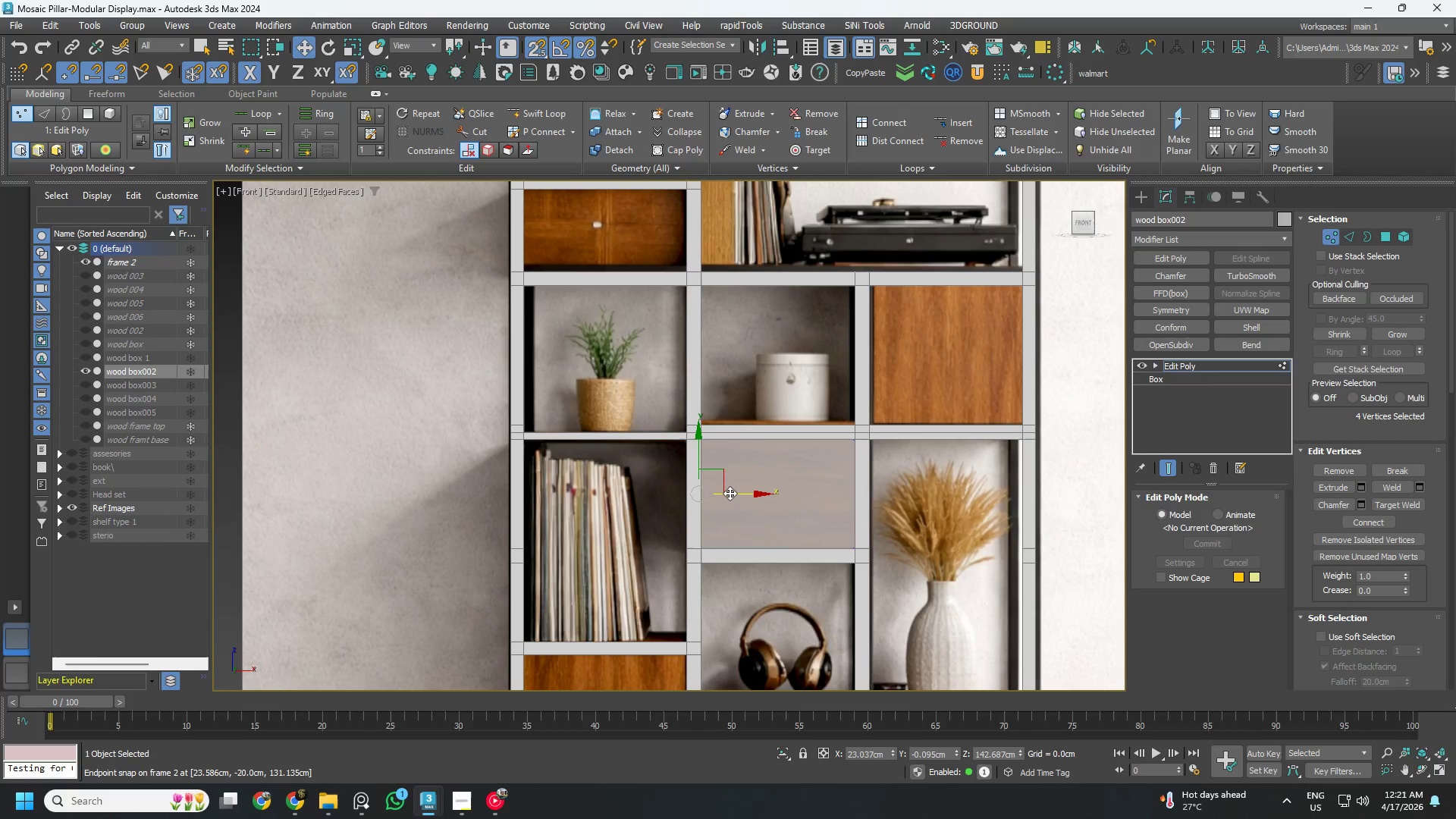 
left_click_drag(start_coordinate=[730, 493], to_coordinate=[708, 485])
 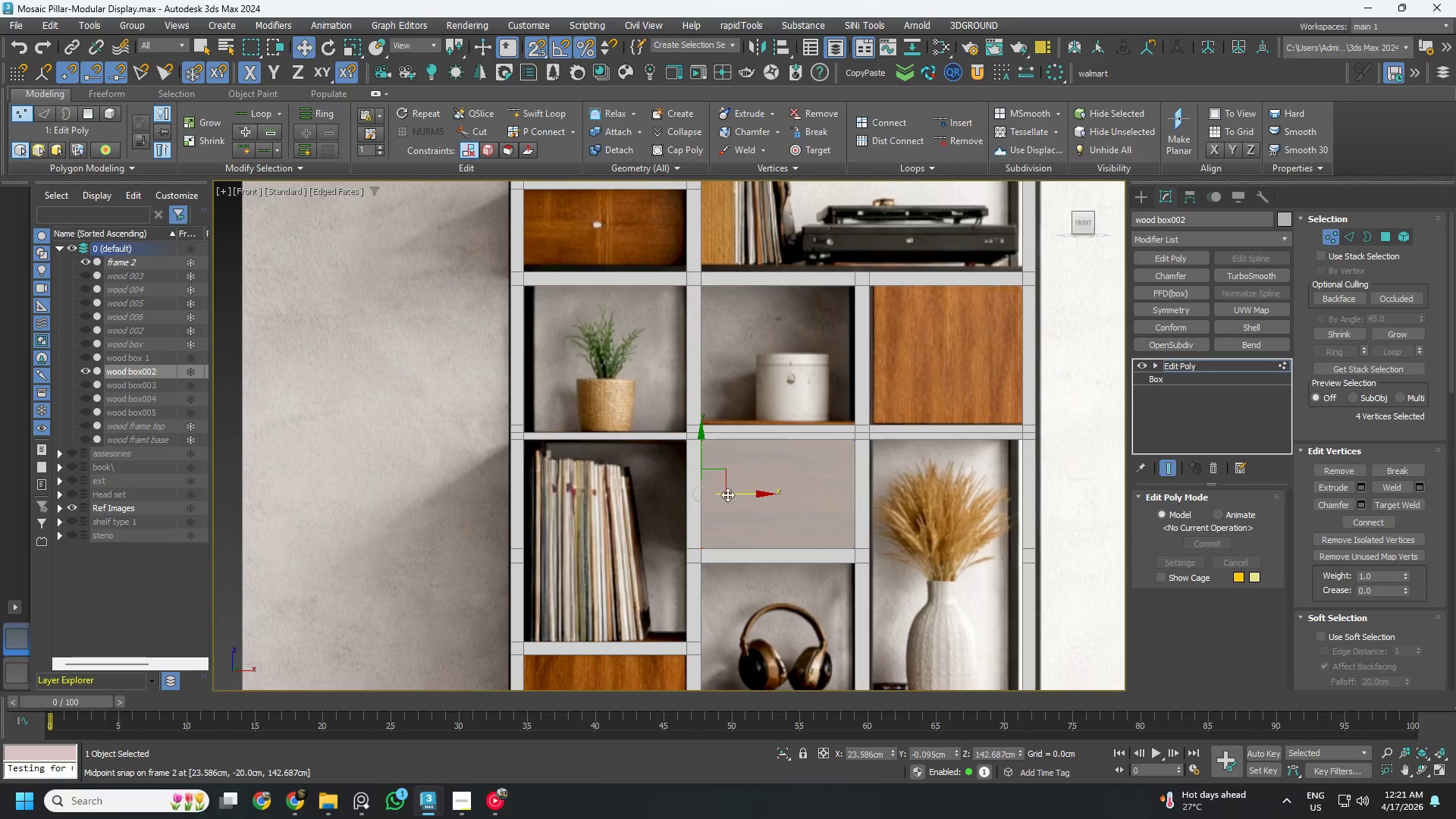 
hold_key(key=AltLeft, duration=0.69)
 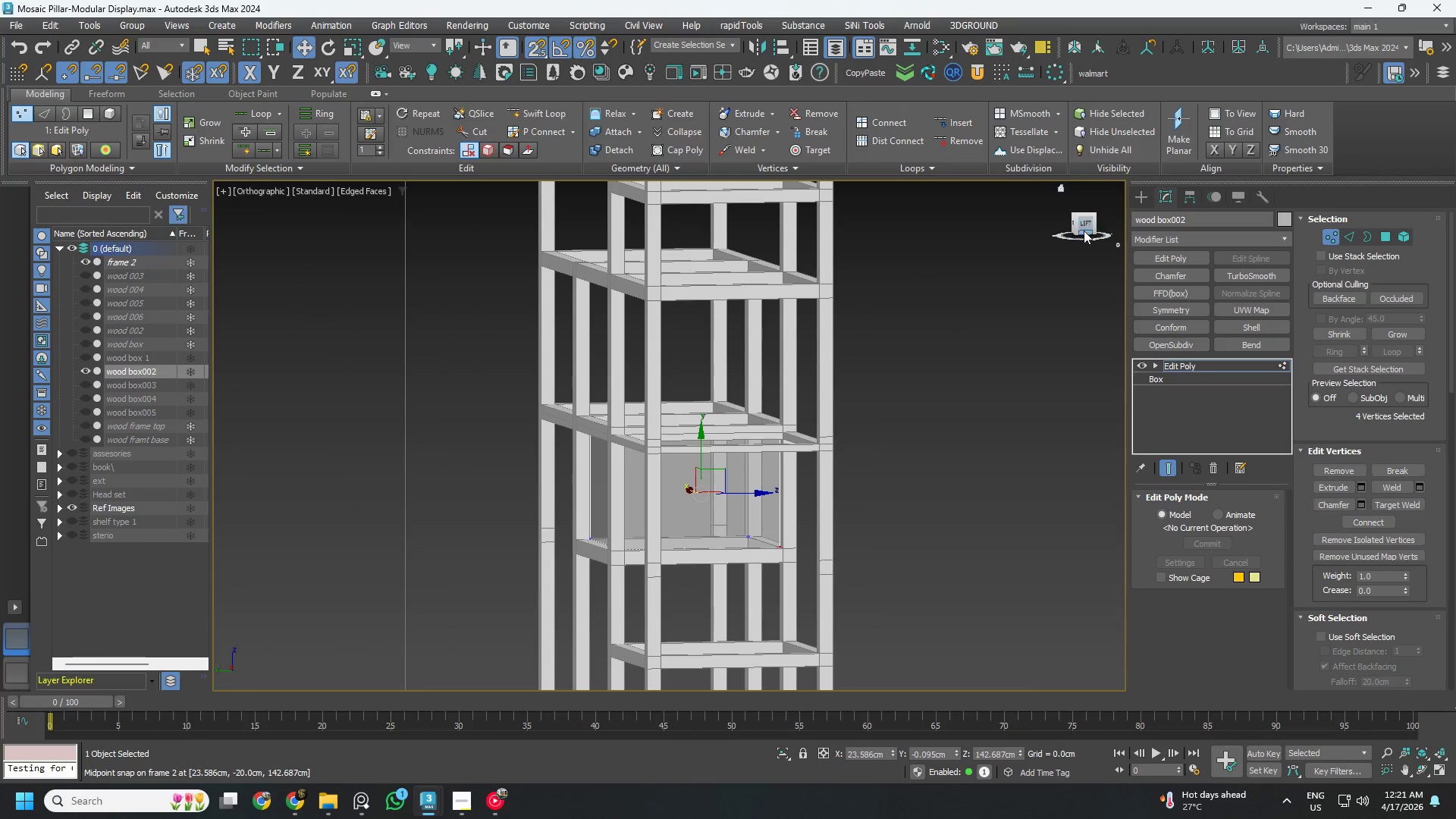 
left_click([1083, 231])
 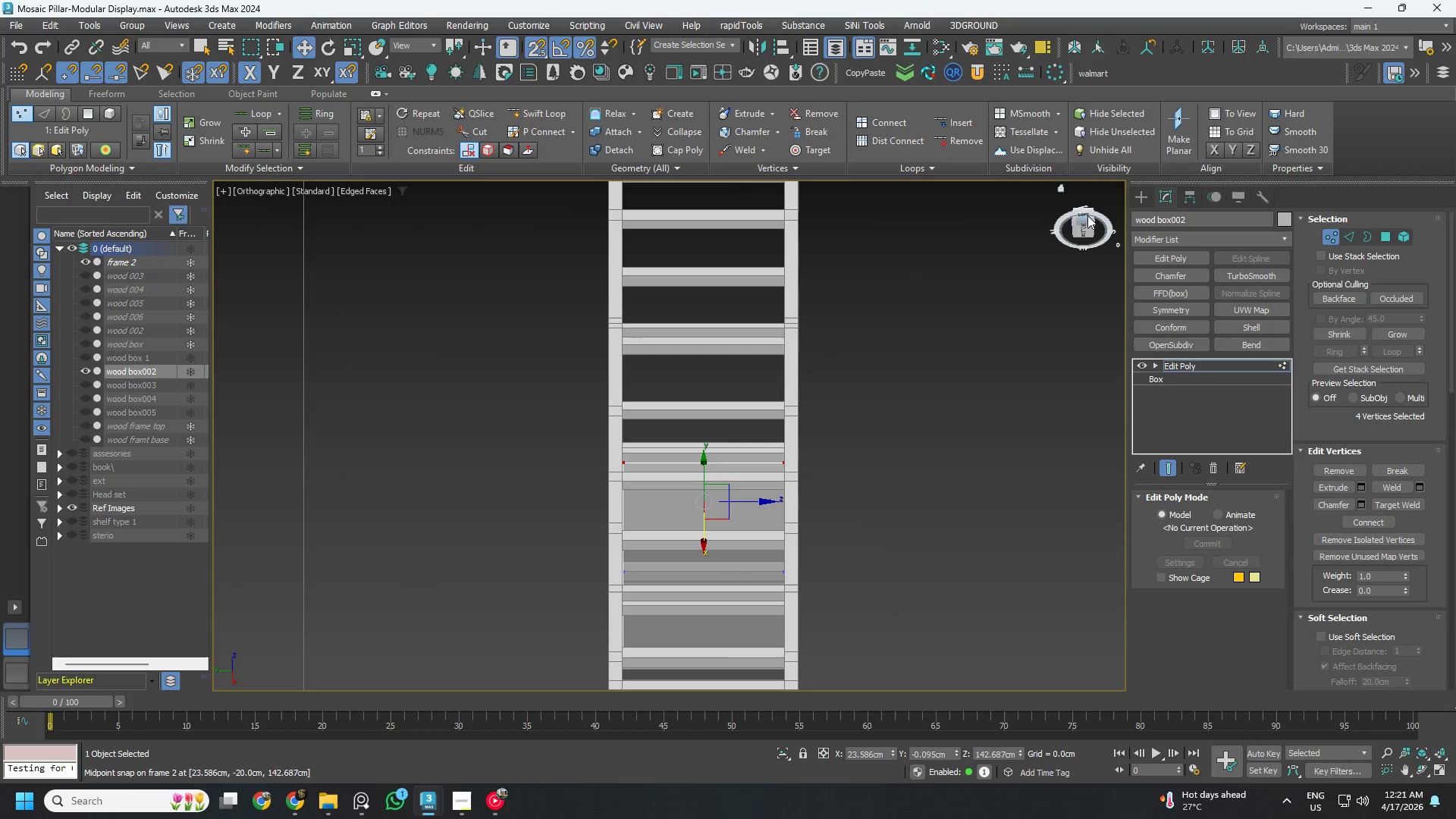 
left_click([1087, 215])
 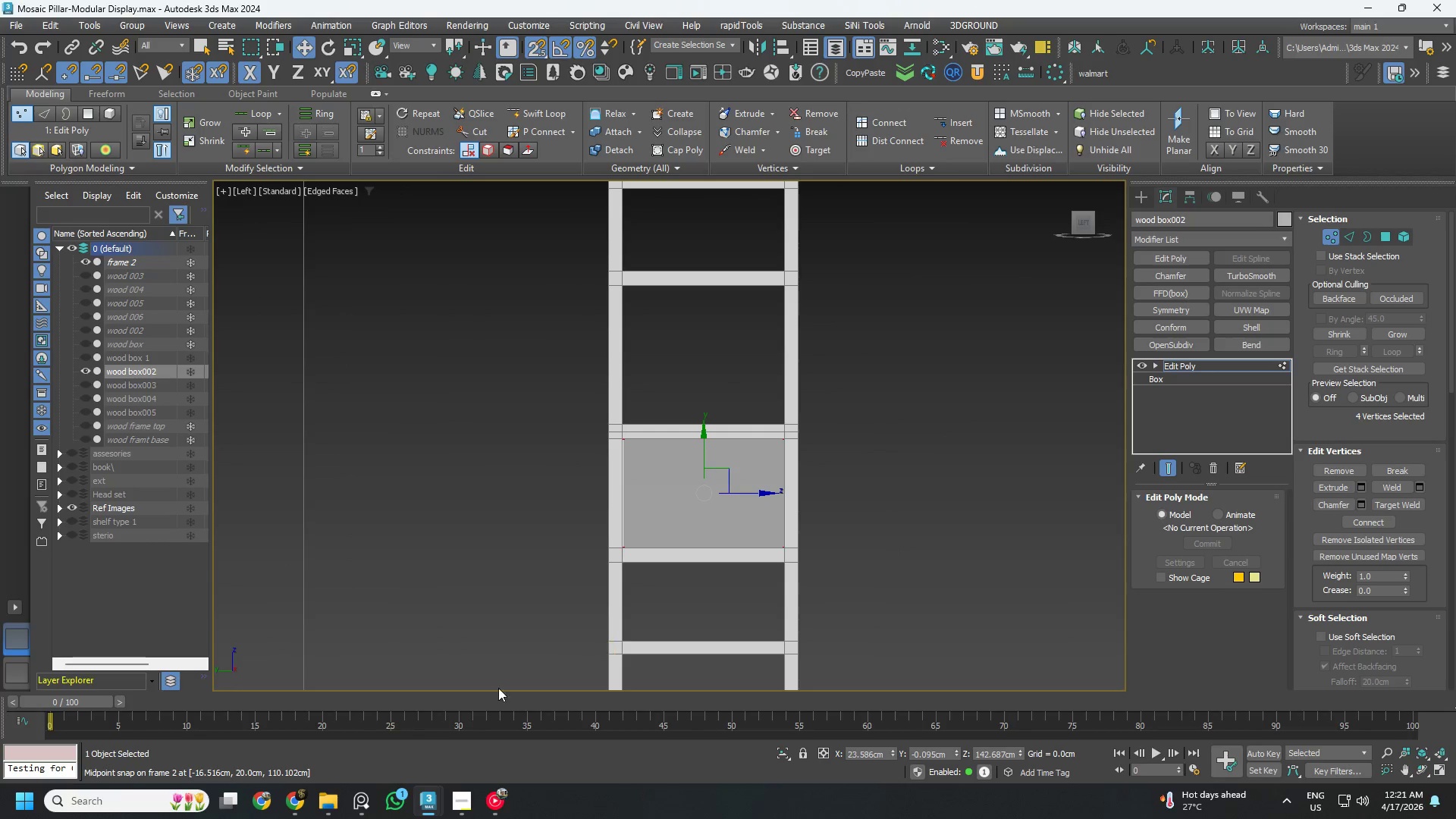 
left_click([368, 799])
 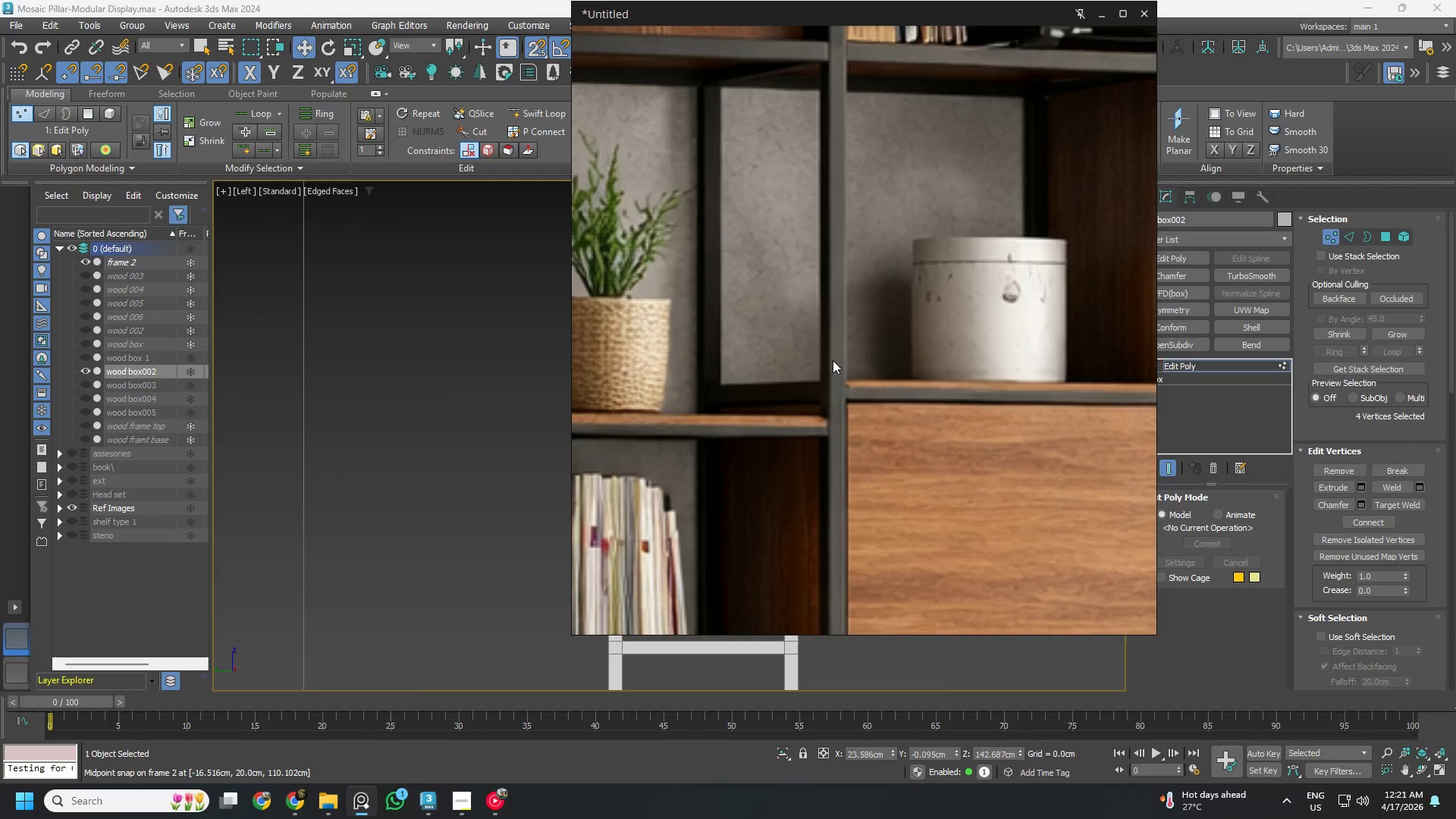 
scroll: coordinate [1002, 397], scroll_direction: up, amount: 2.0
 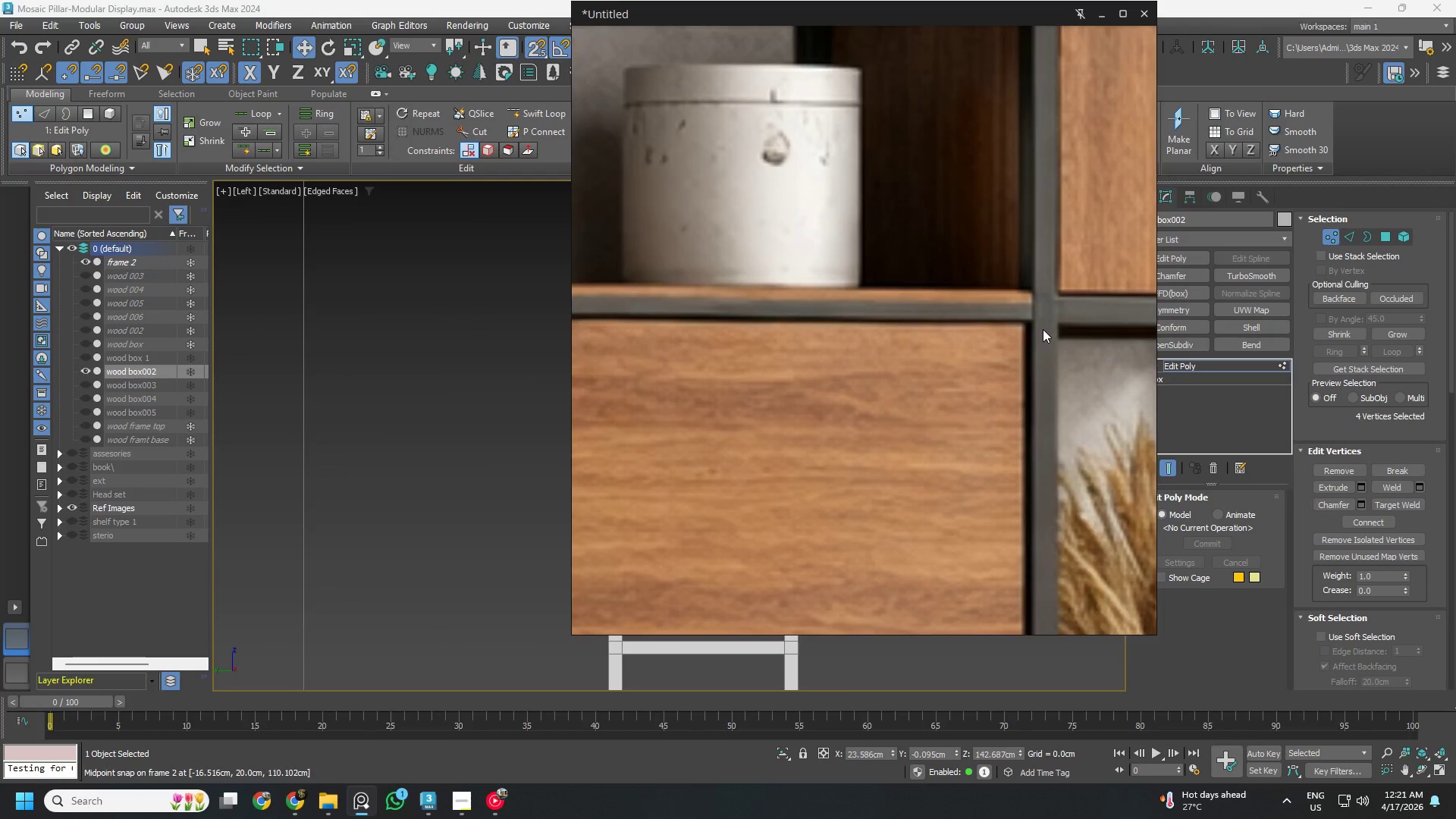 
scroll: coordinate [1043, 329], scroll_direction: down, amount: 4.0
 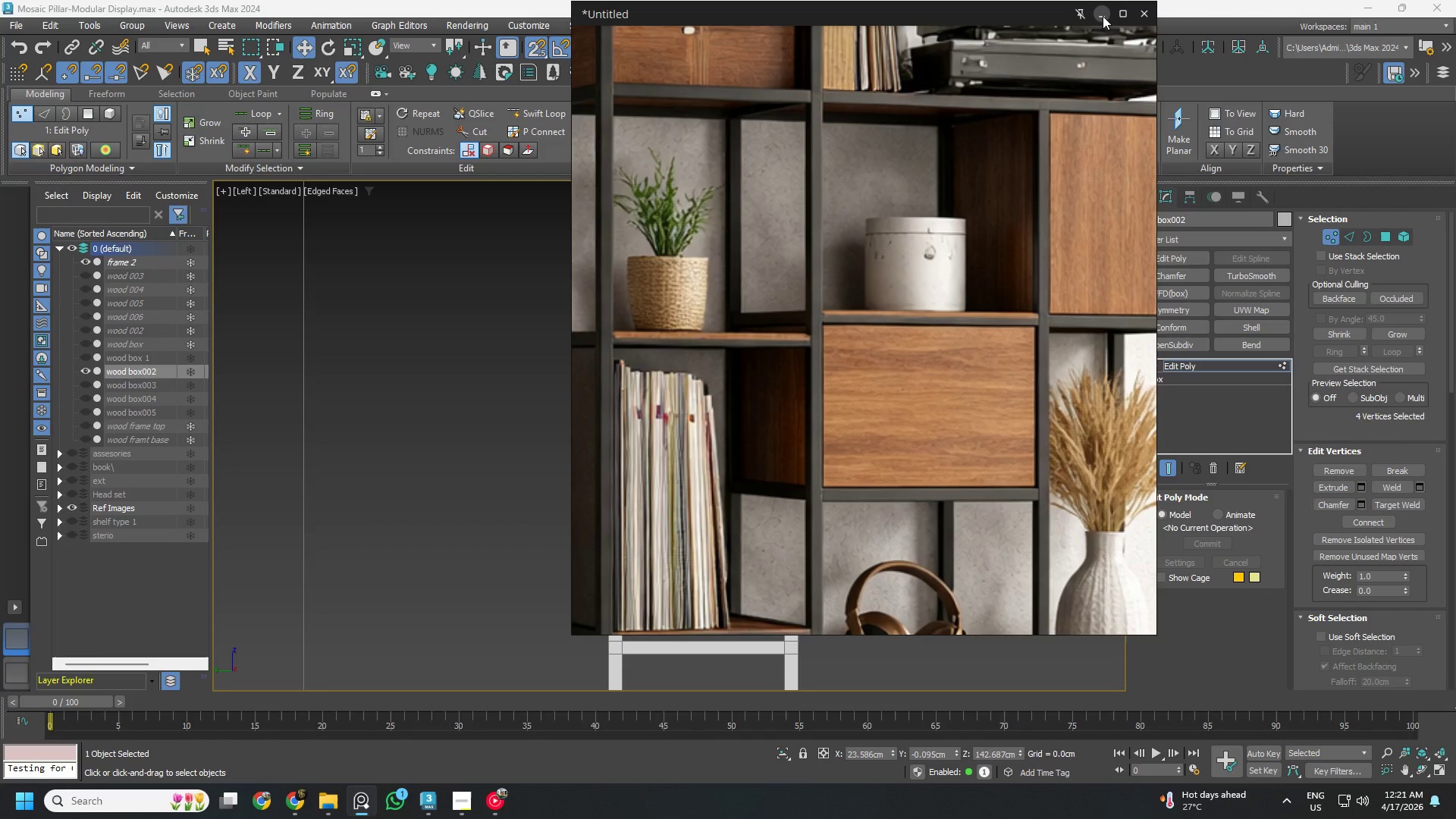 
wait(5.39)
 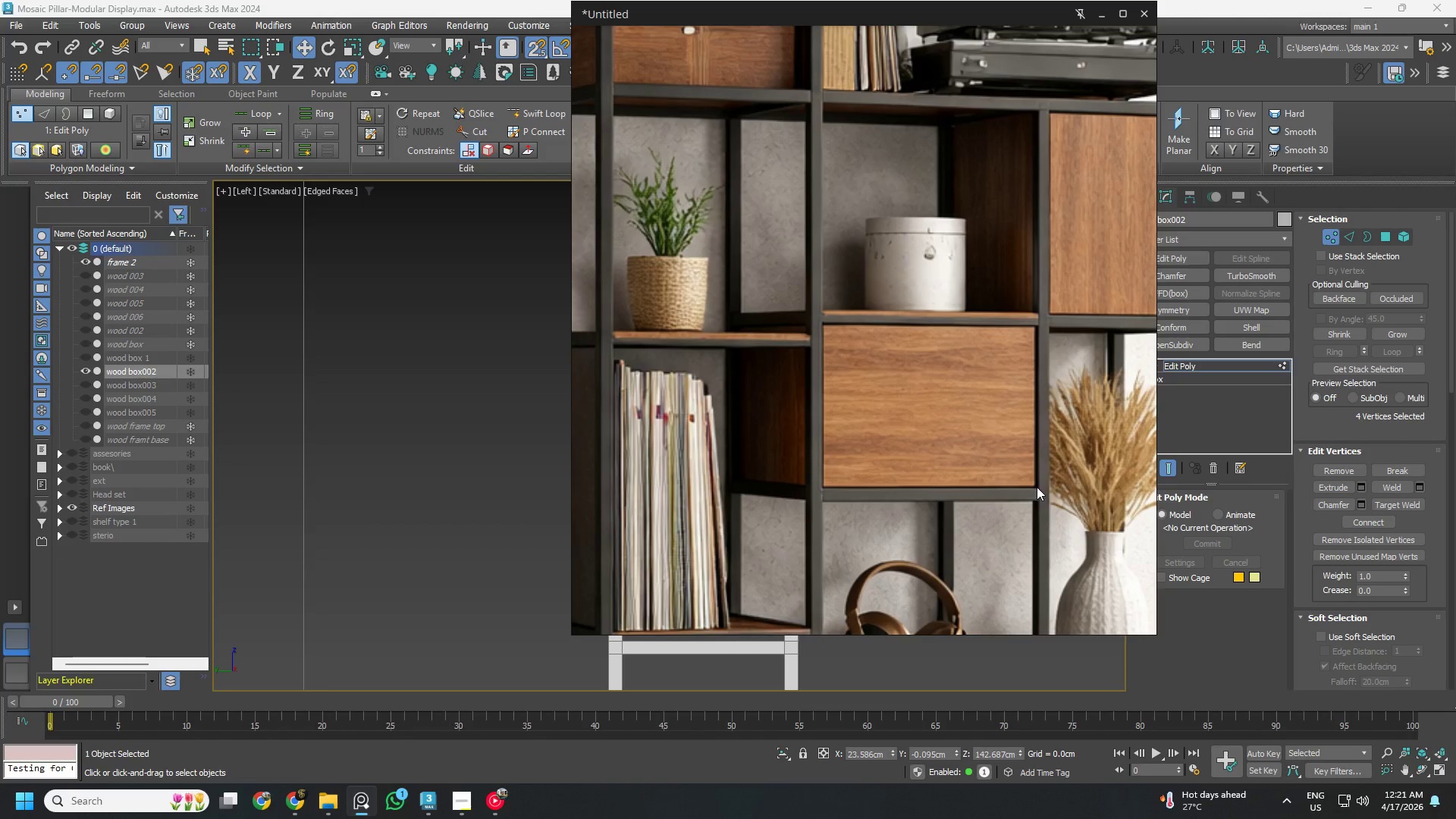 
left_click([1103, 16])
 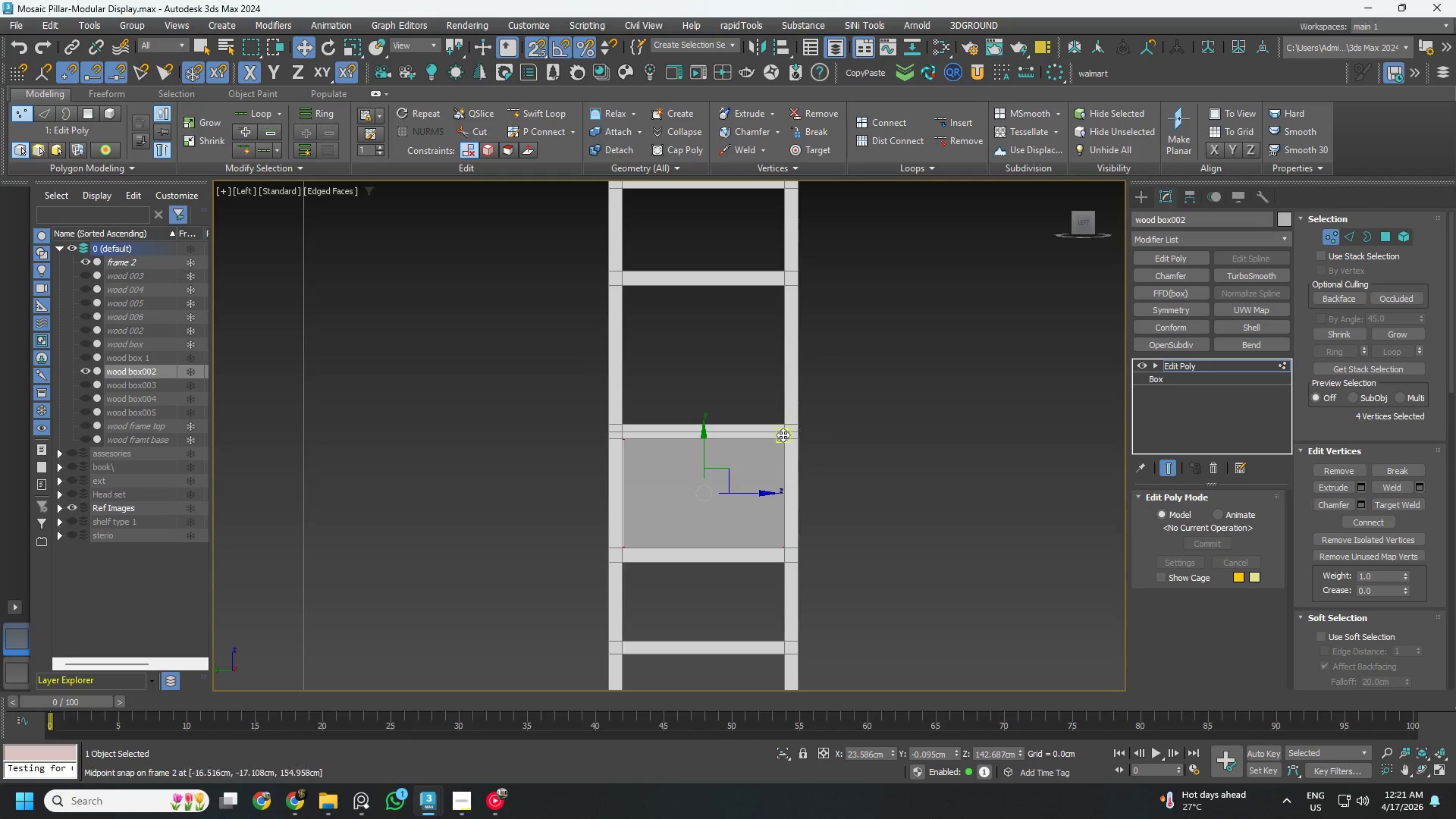 
scroll: coordinate [773, 444], scroll_direction: up, amount: 3.0
 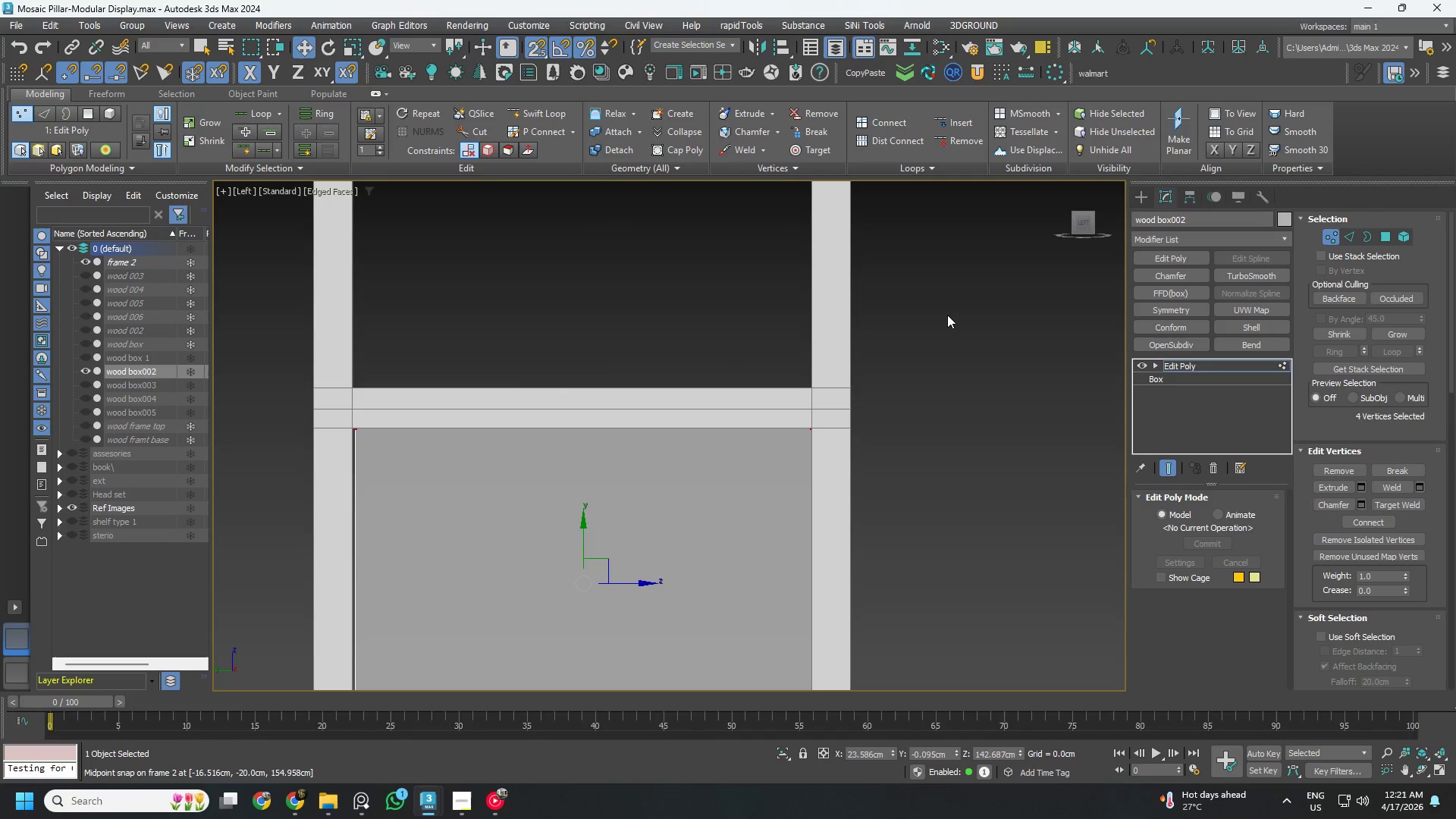 
left_click_drag(start_coordinate=[967, 306], to_coordinate=[836, 608])
 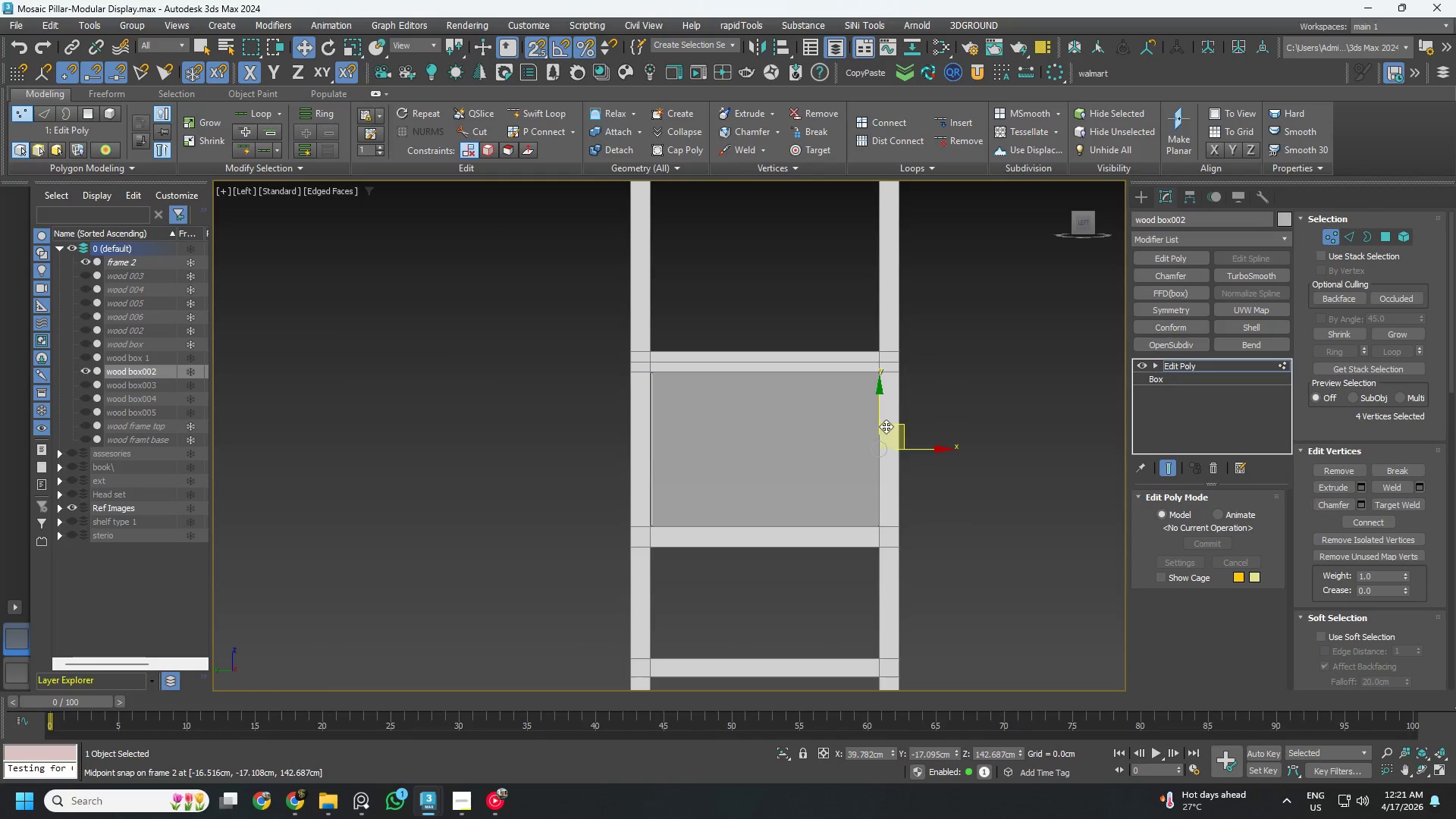 
scroll: coordinate [947, 315], scroll_direction: down, amount: 2.0
 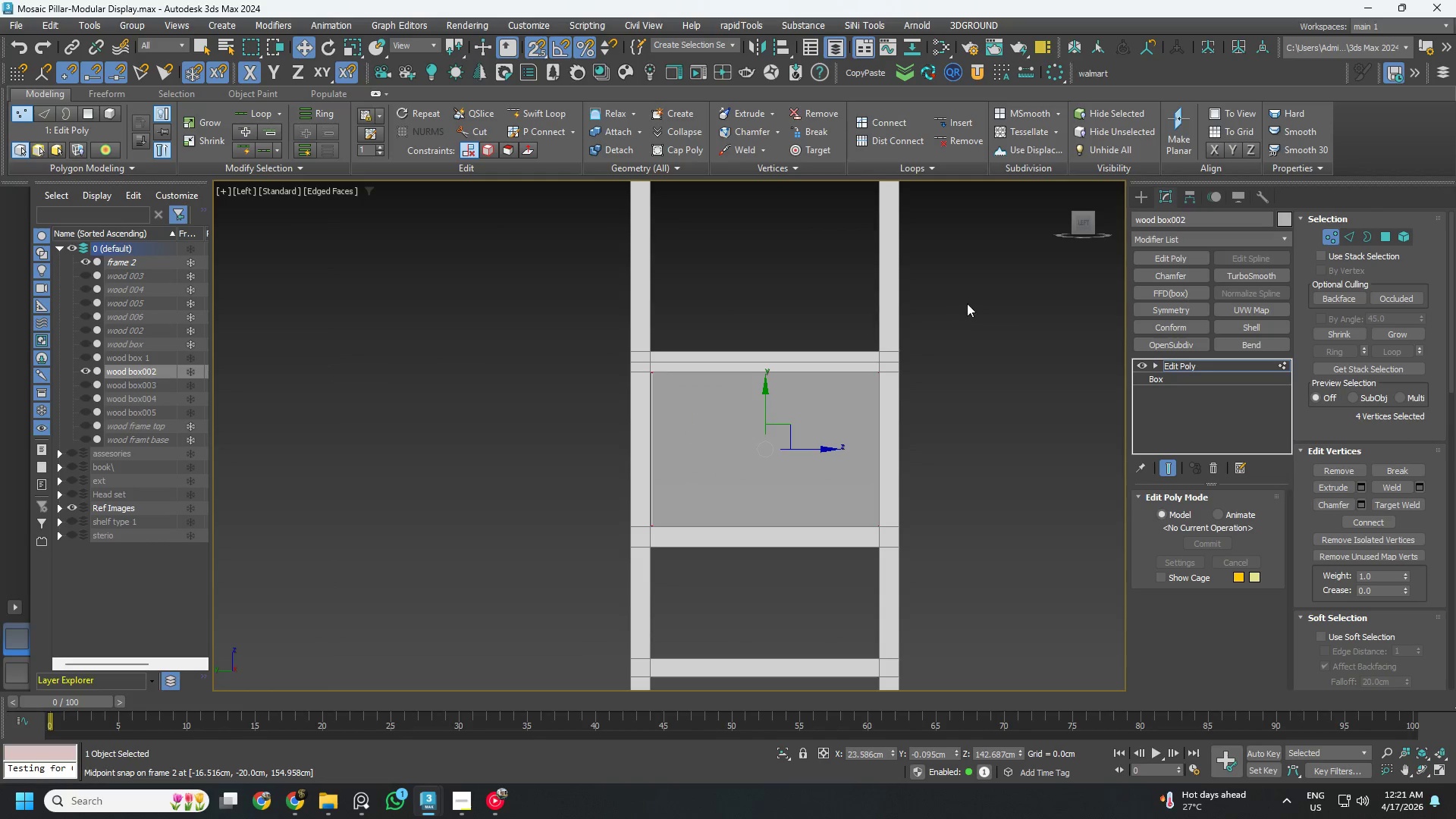 
scroll: coordinate [888, 428], scroll_direction: up, amount: 1.0
 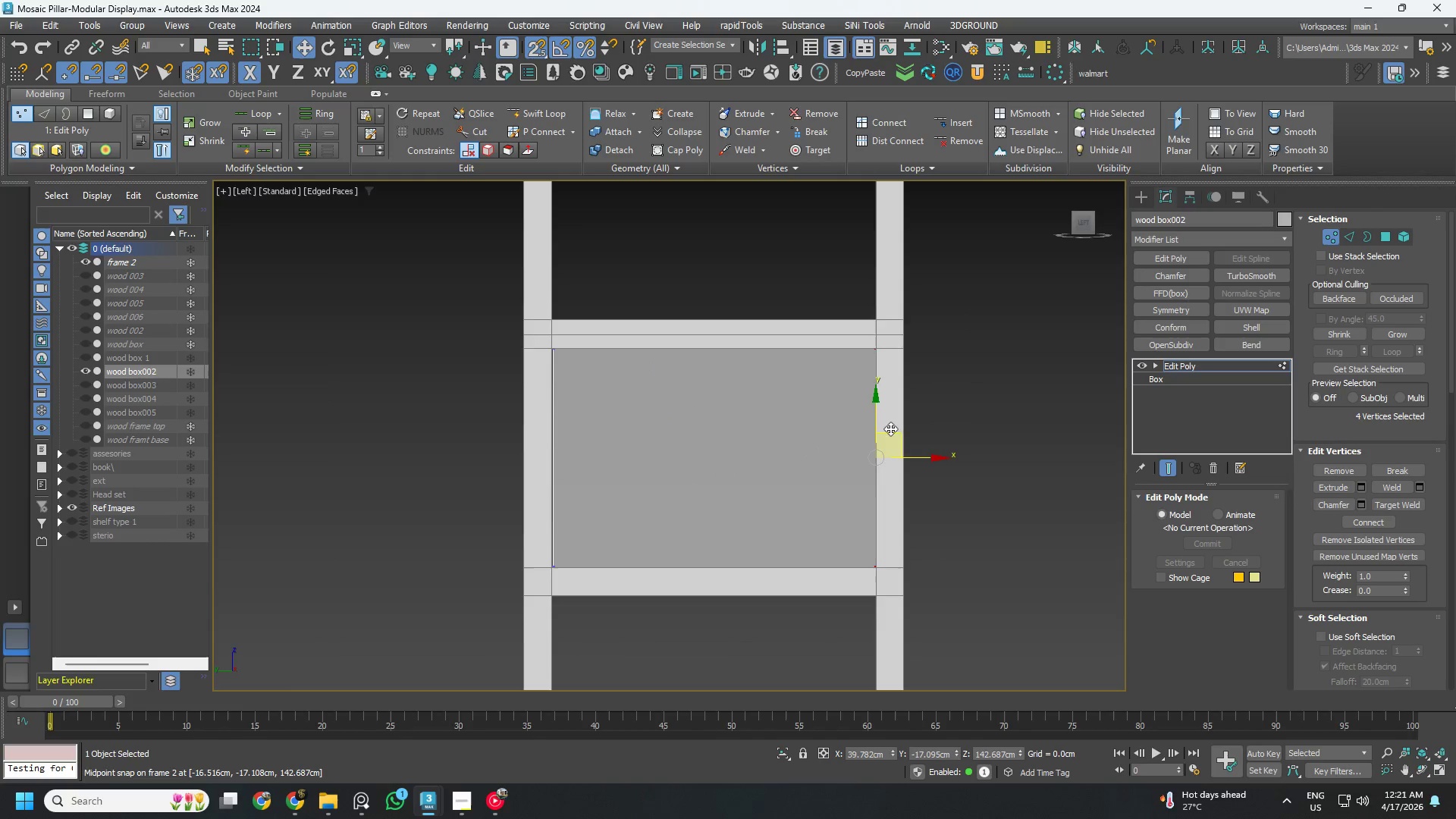 
key(F3)
 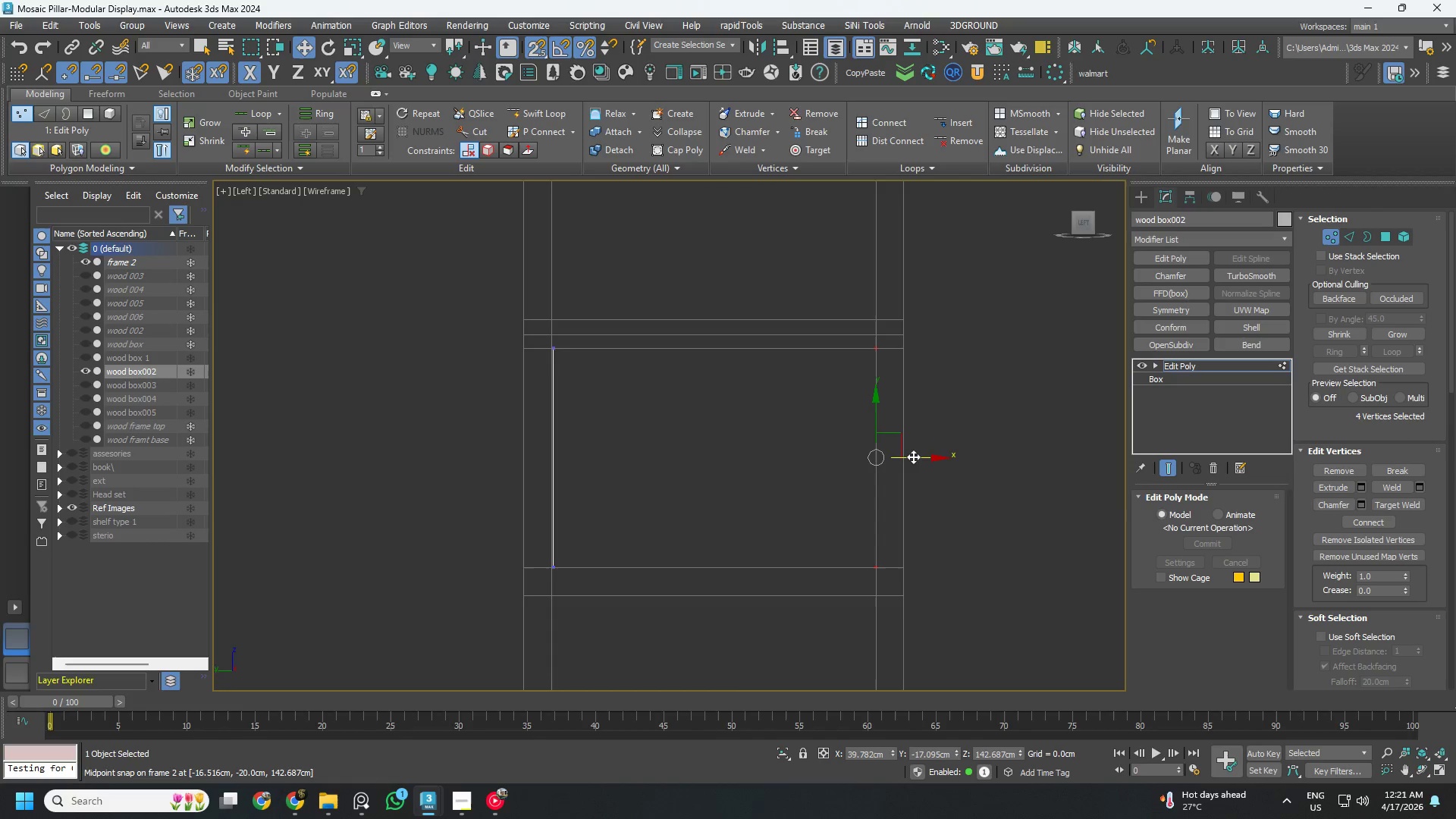 
left_click_drag(start_coordinate=[913, 457], to_coordinate=[895, 356])
 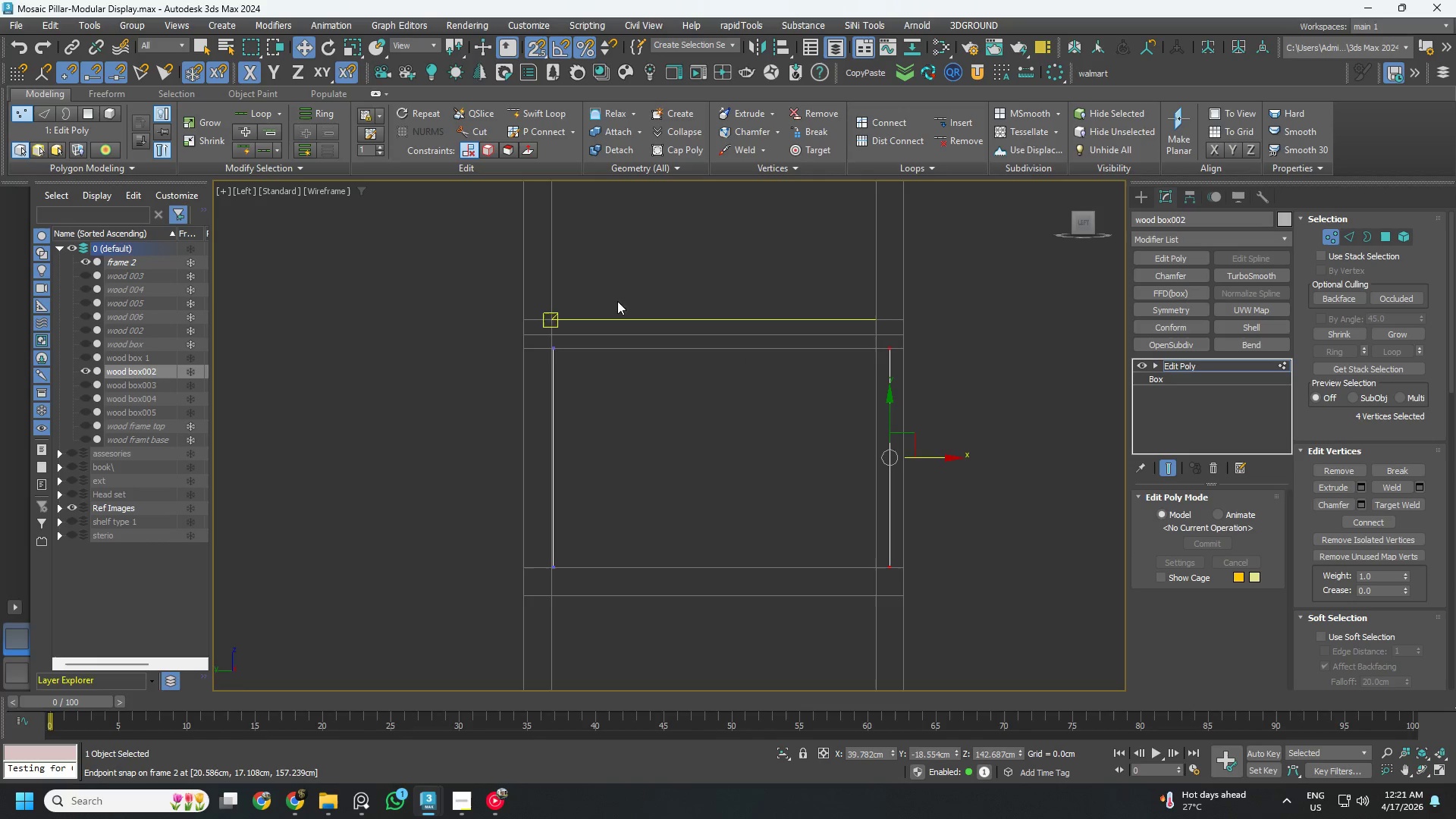 
left_click_drag(start_coordinate=[617, 301], to_coordinate=[444, 723])
 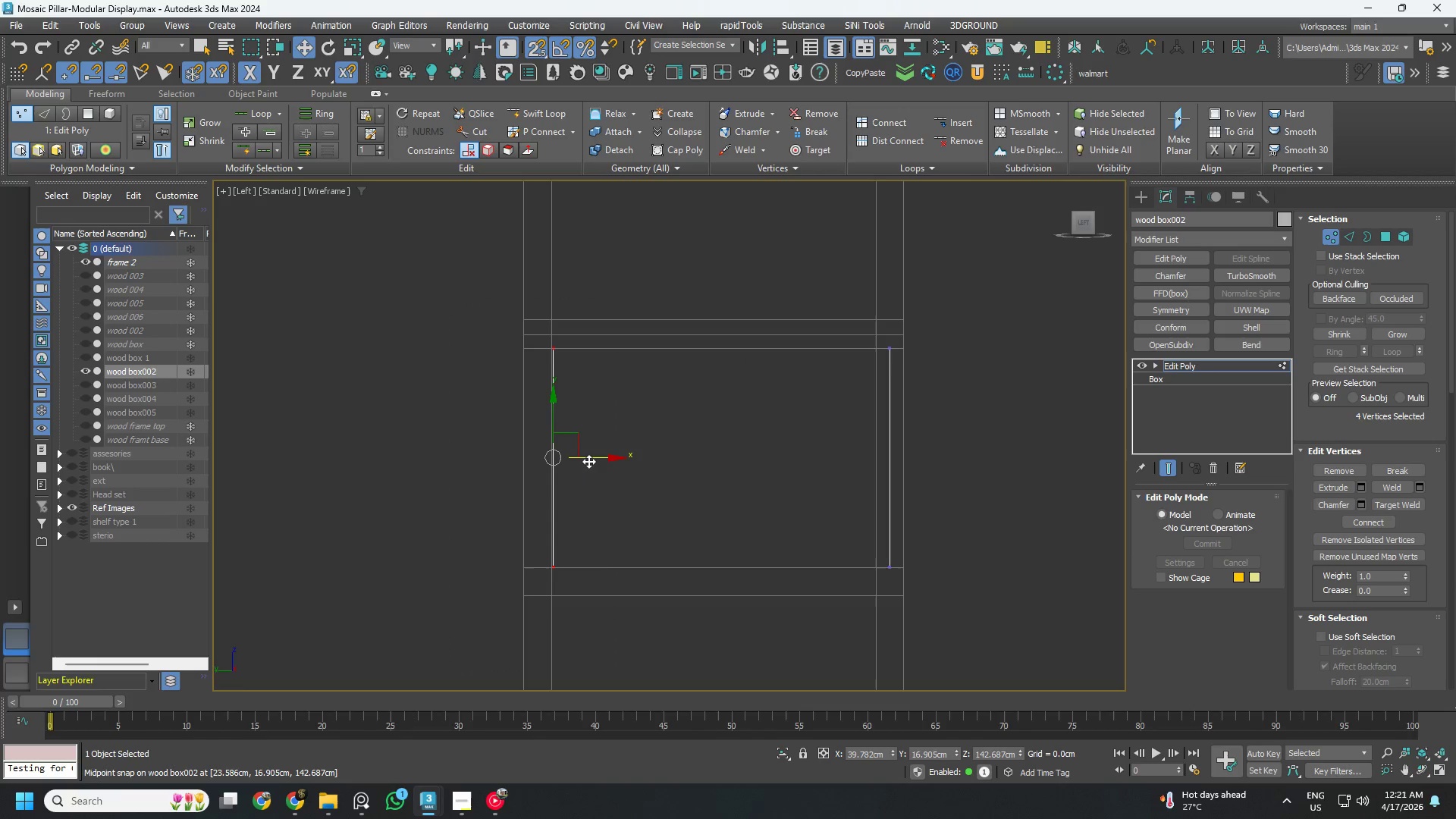 
left_click_drag(start_coordinate=[588, 460], to_coordinate=[540, 347])
 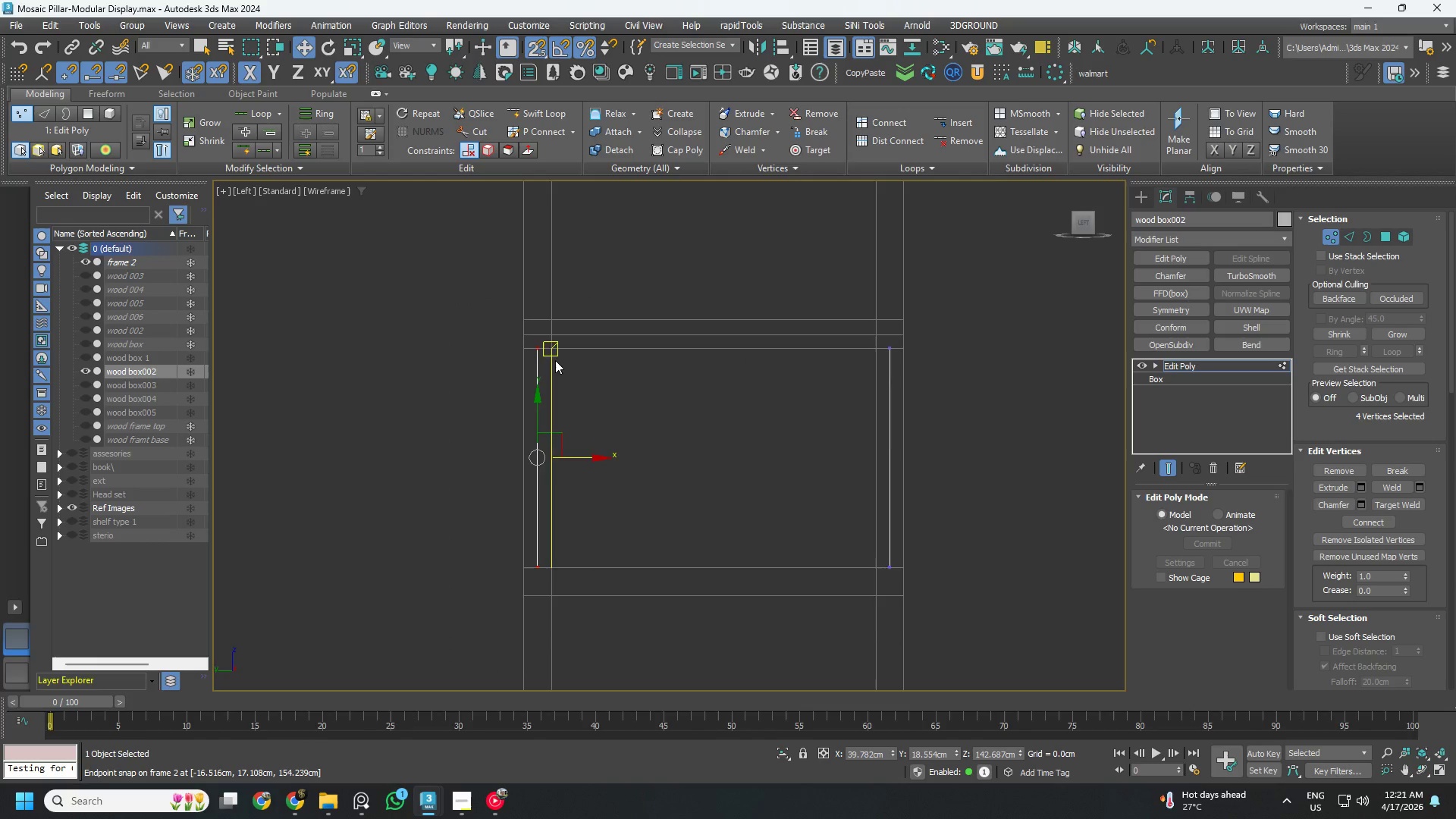 
key(F3)
 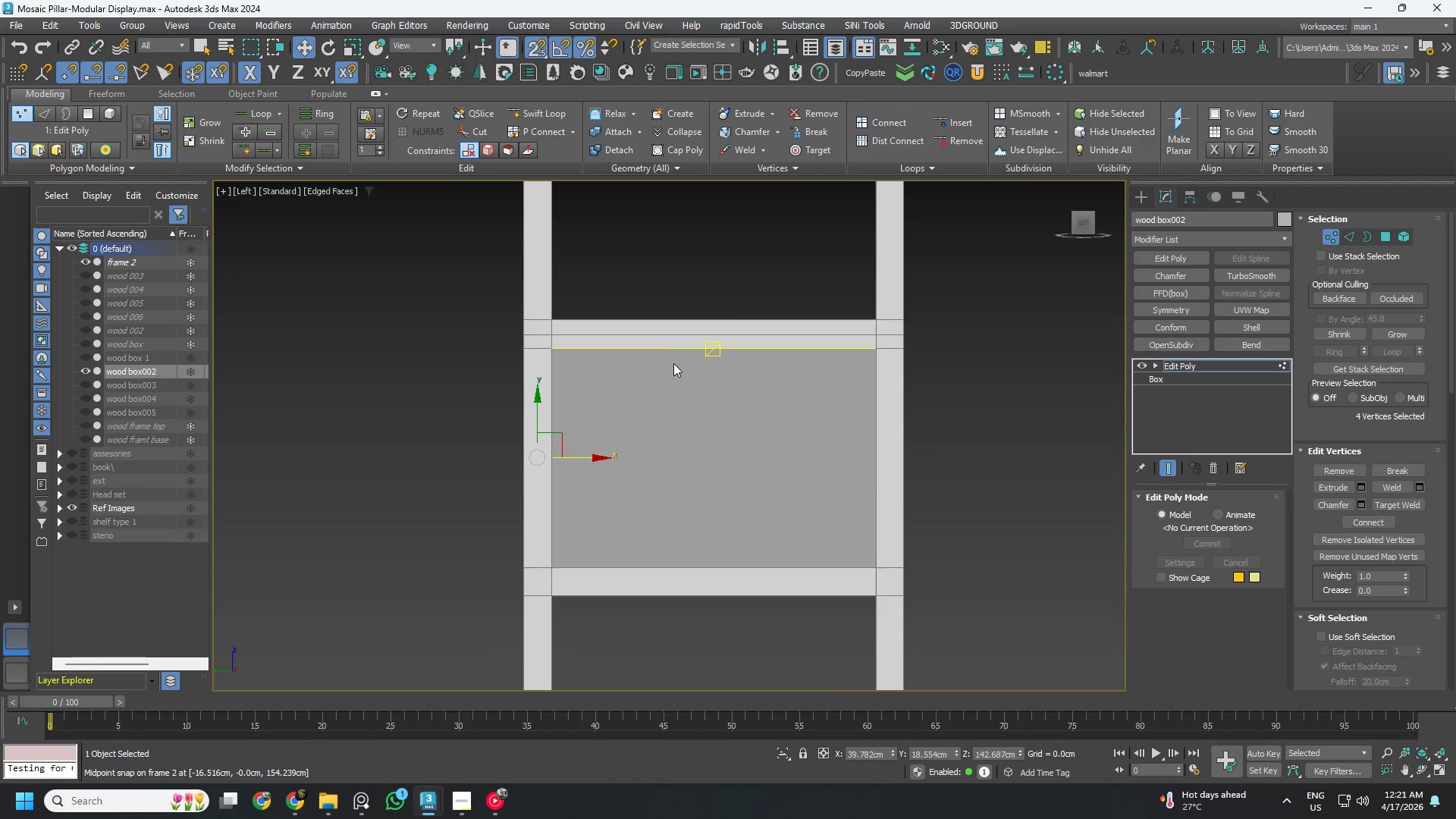 
scroll: coordinate [674, 364], scroll_direction: down, amount: 1.0
 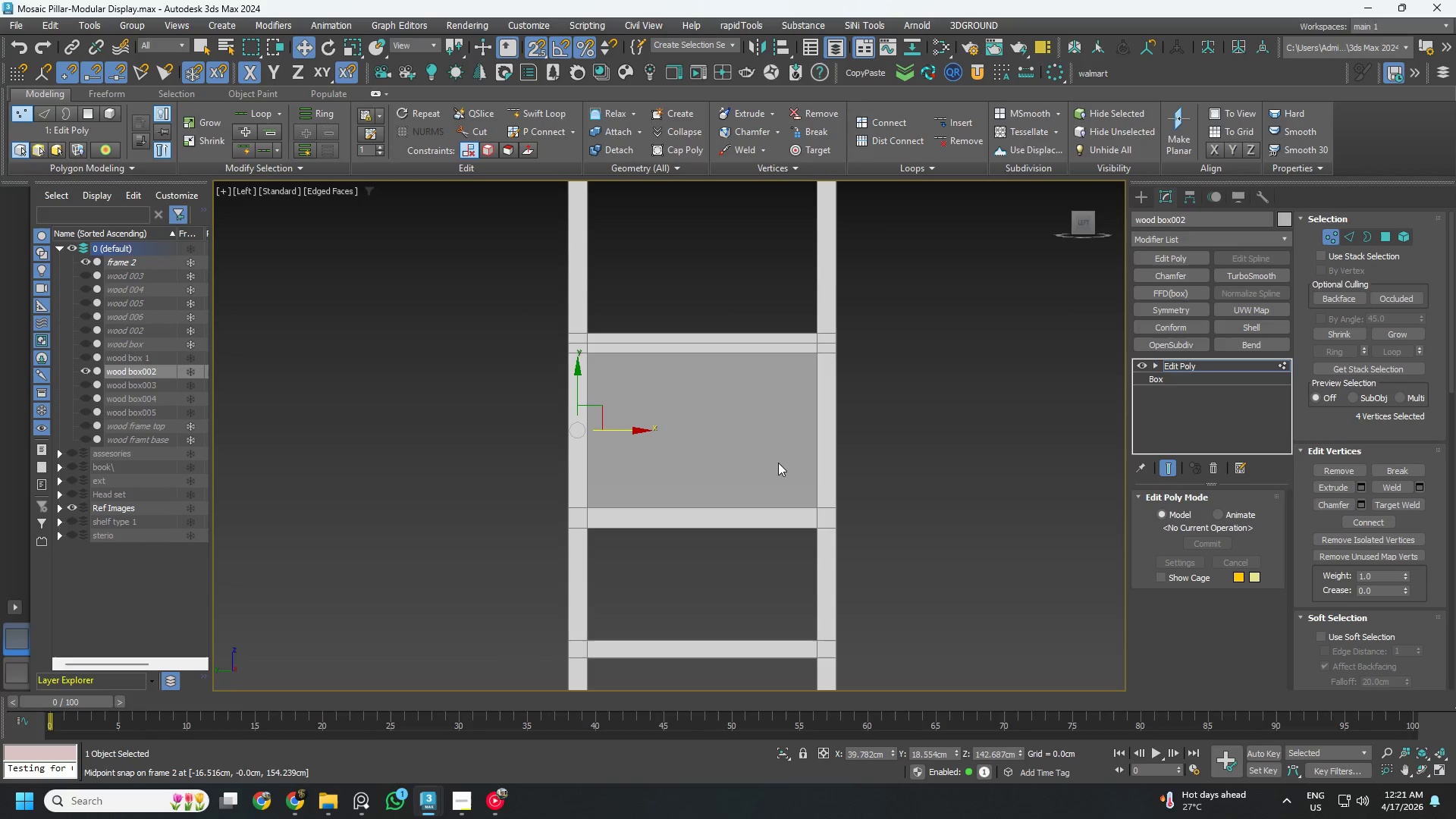 
key(1)
 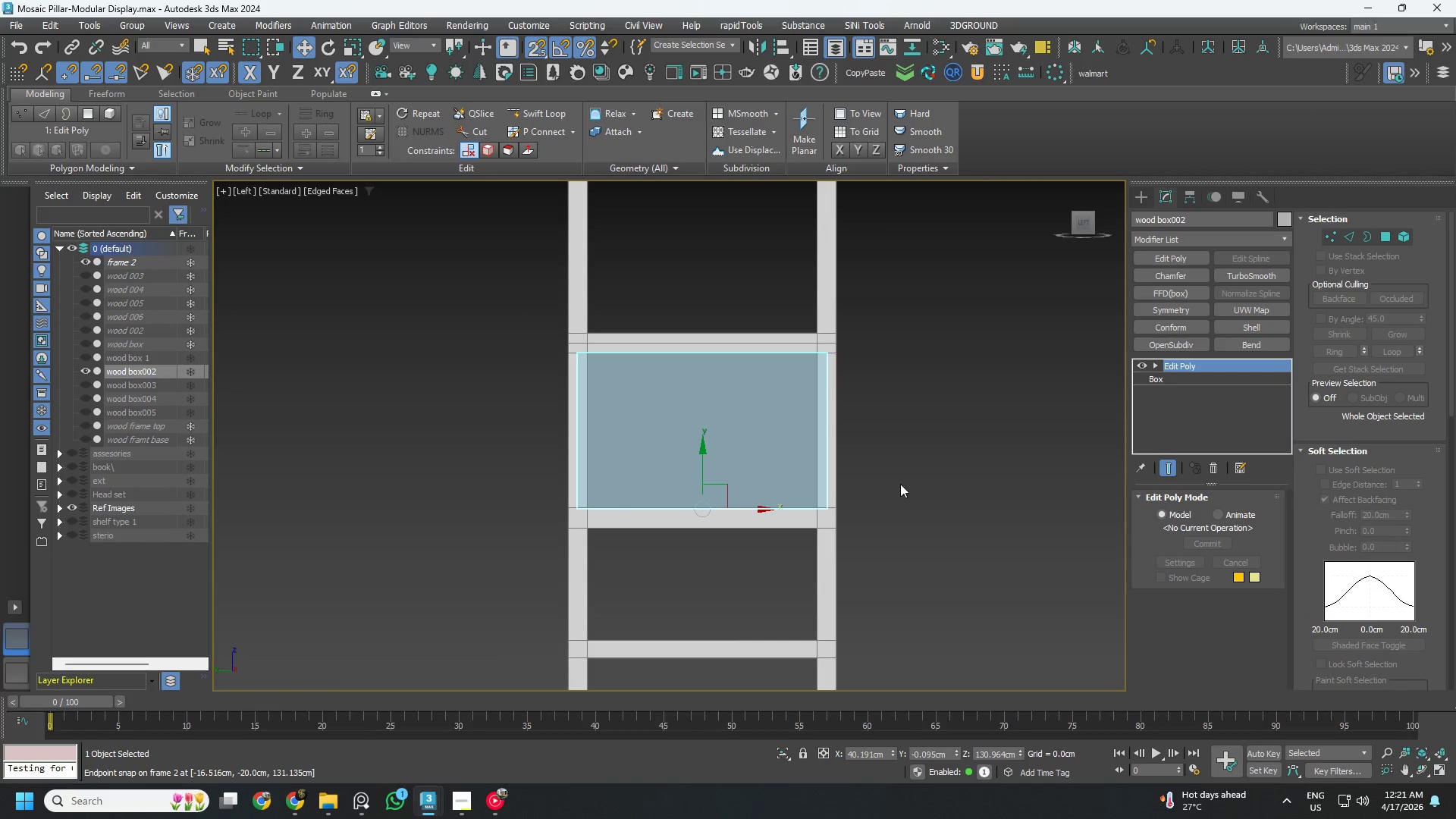 
hold_key(key=AltLeft, duration=0.84)
 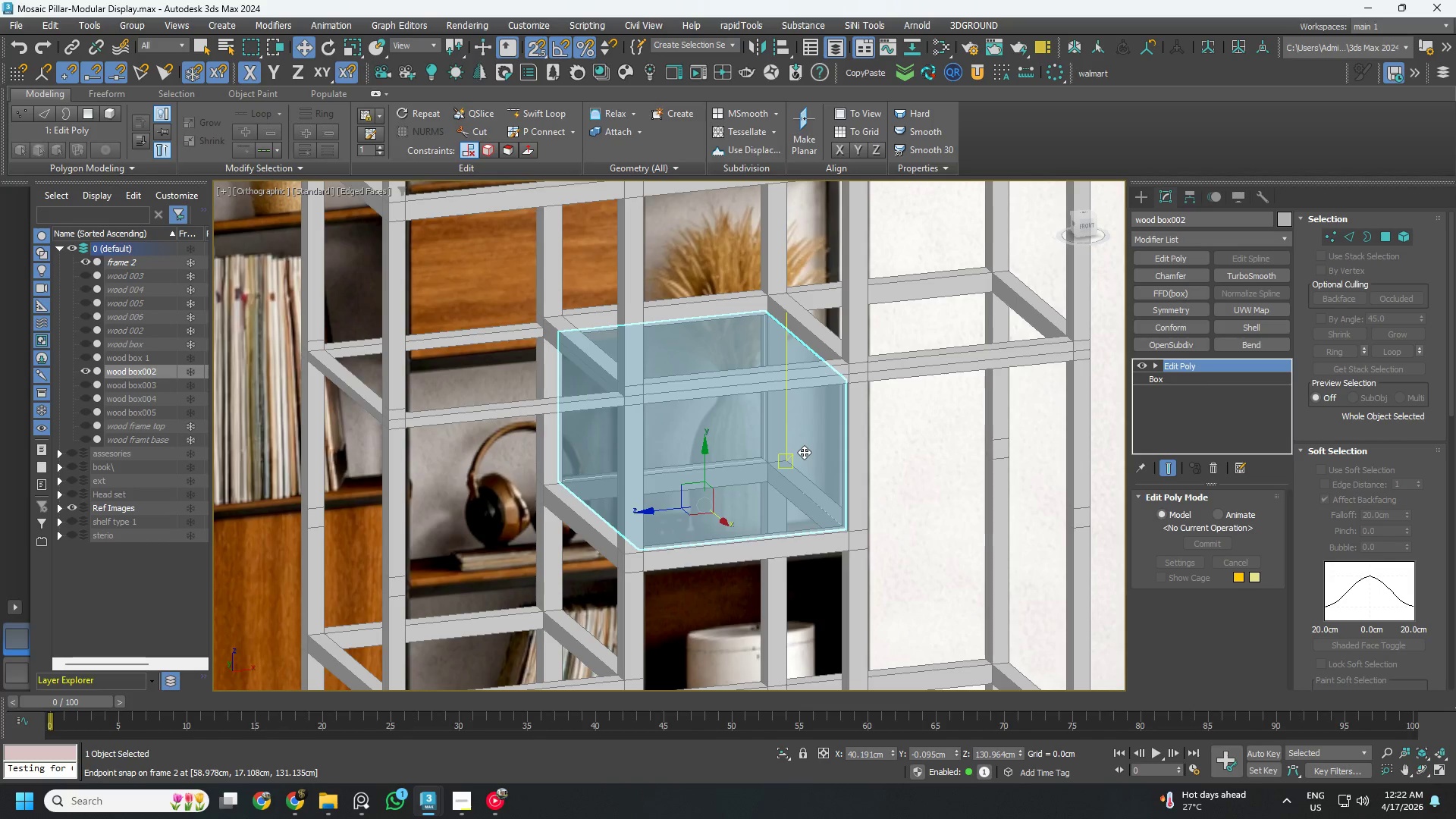 
wait(9.8)
 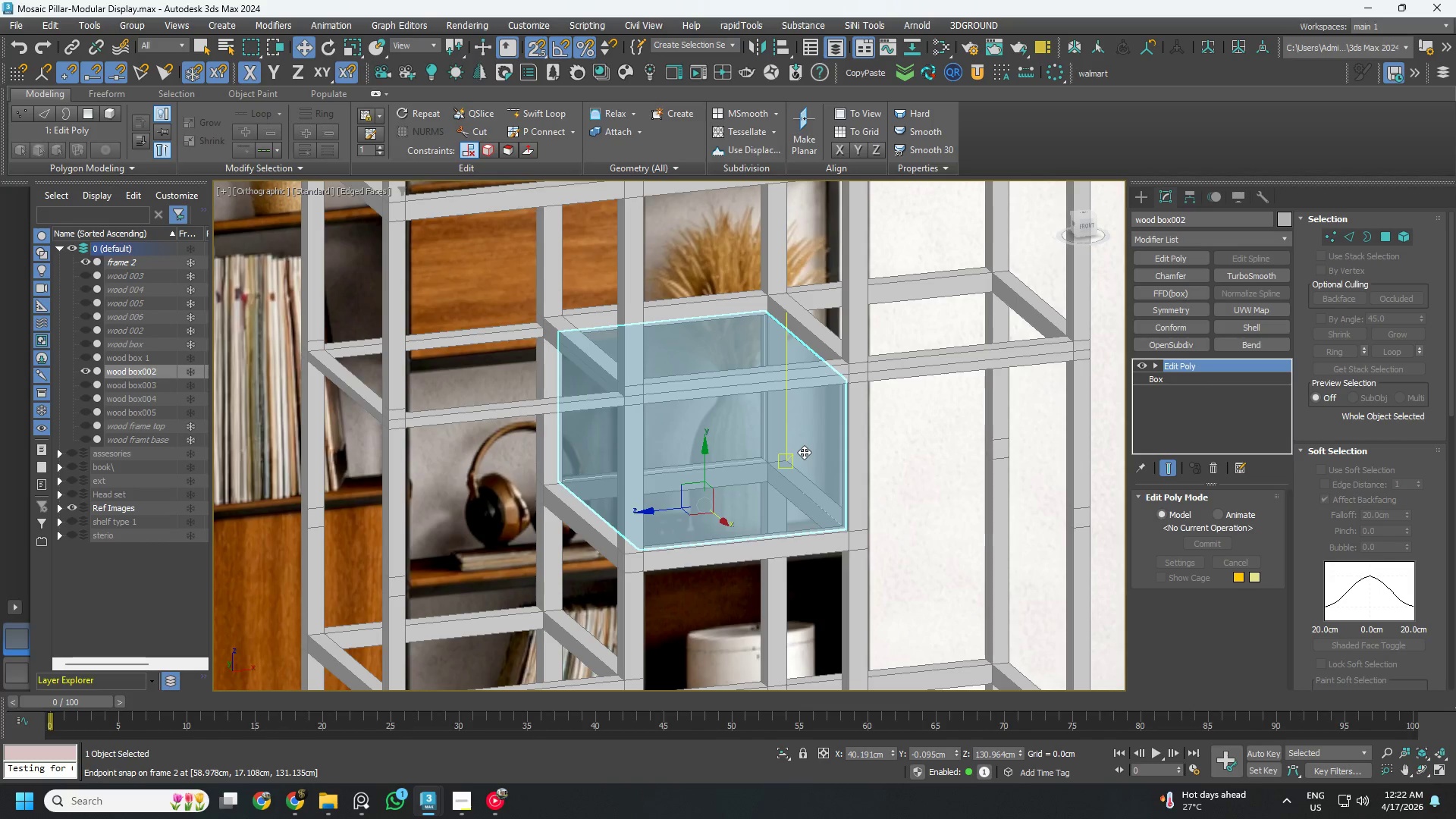 
scroll: coordinate [793, 337], scroll_direction: up, amount: 3.0
 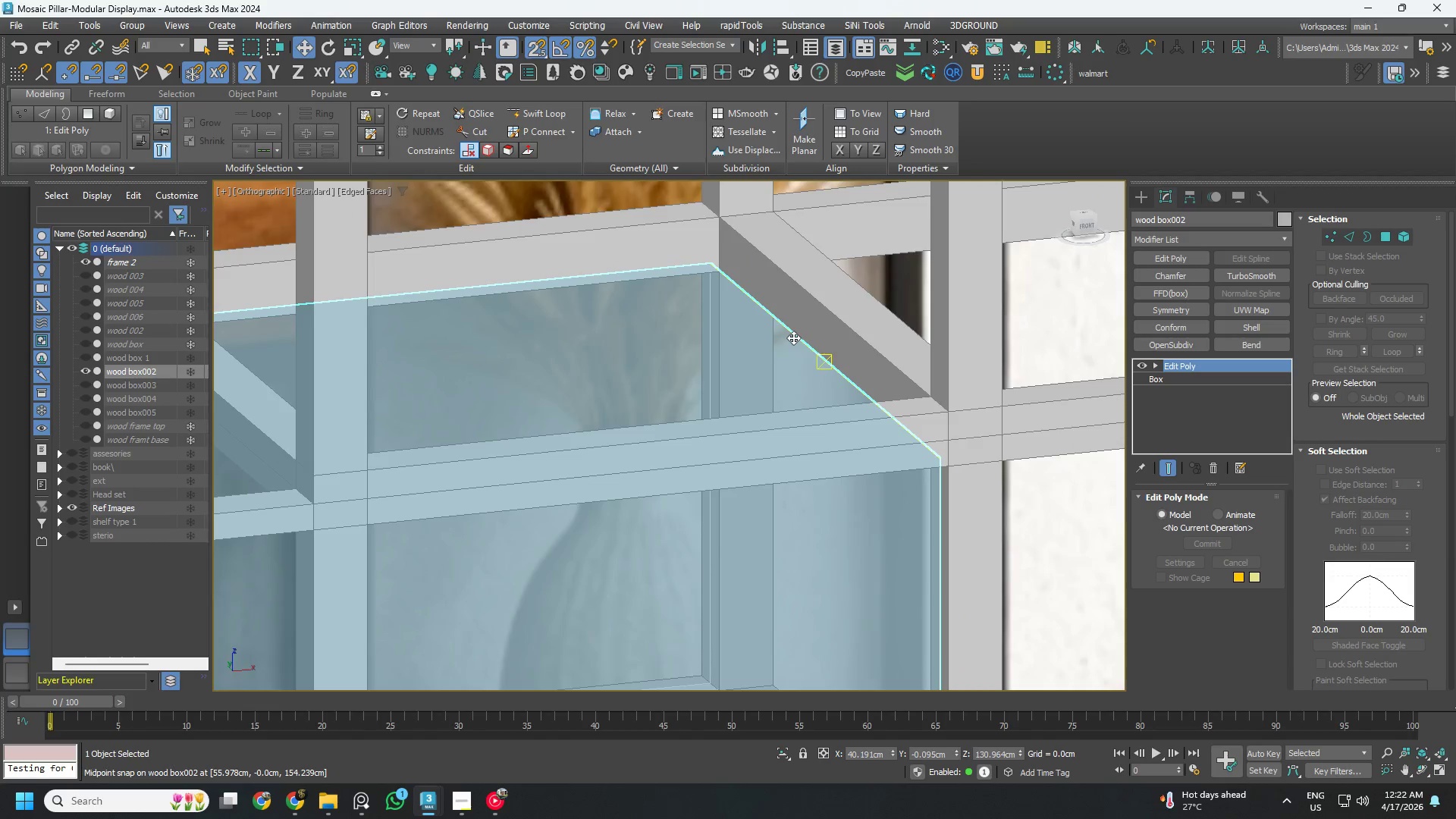 
scroll: coordinate [795, 337], scroll_direction: down, amount: 4.0
 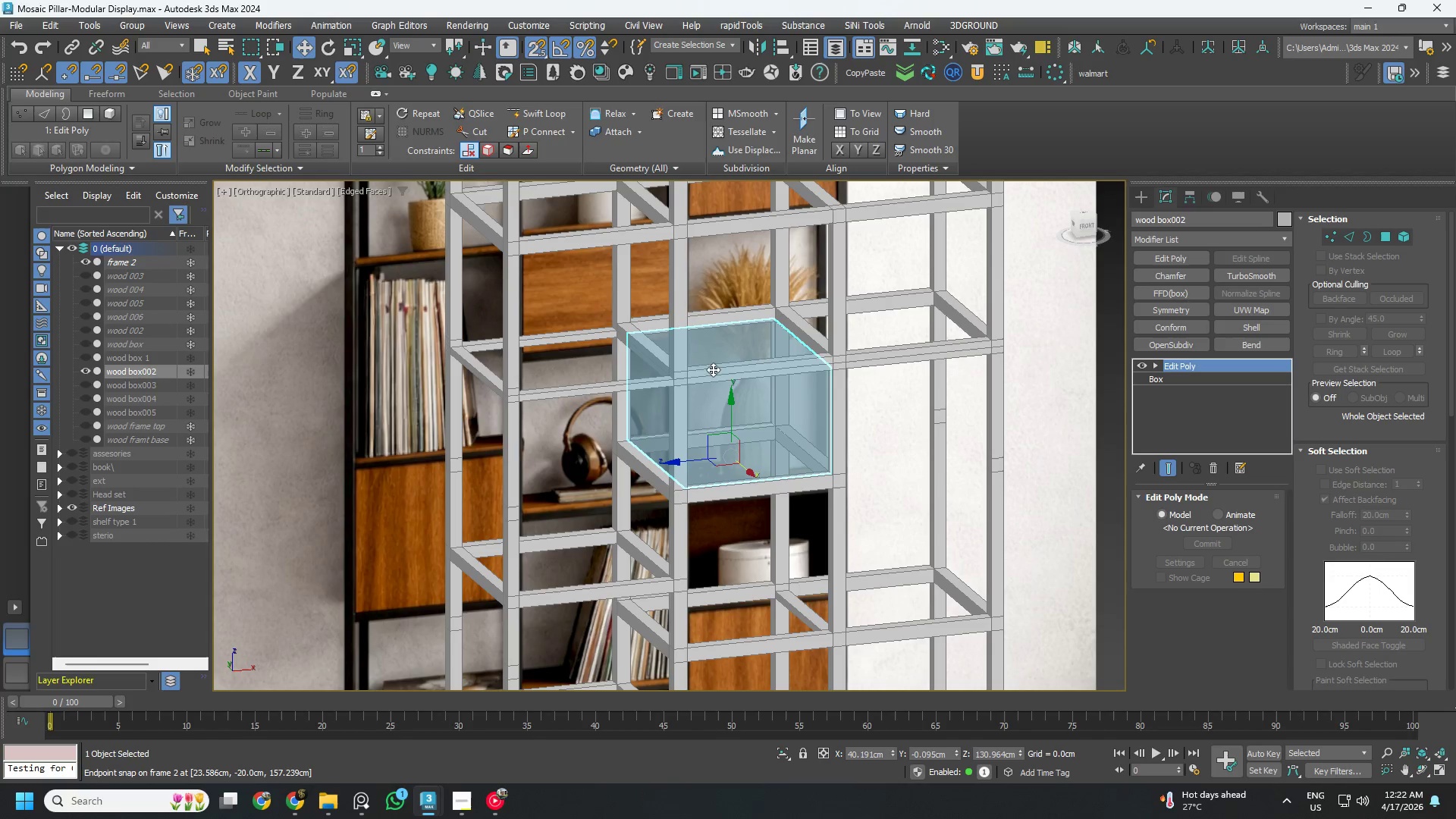 
key(S)
 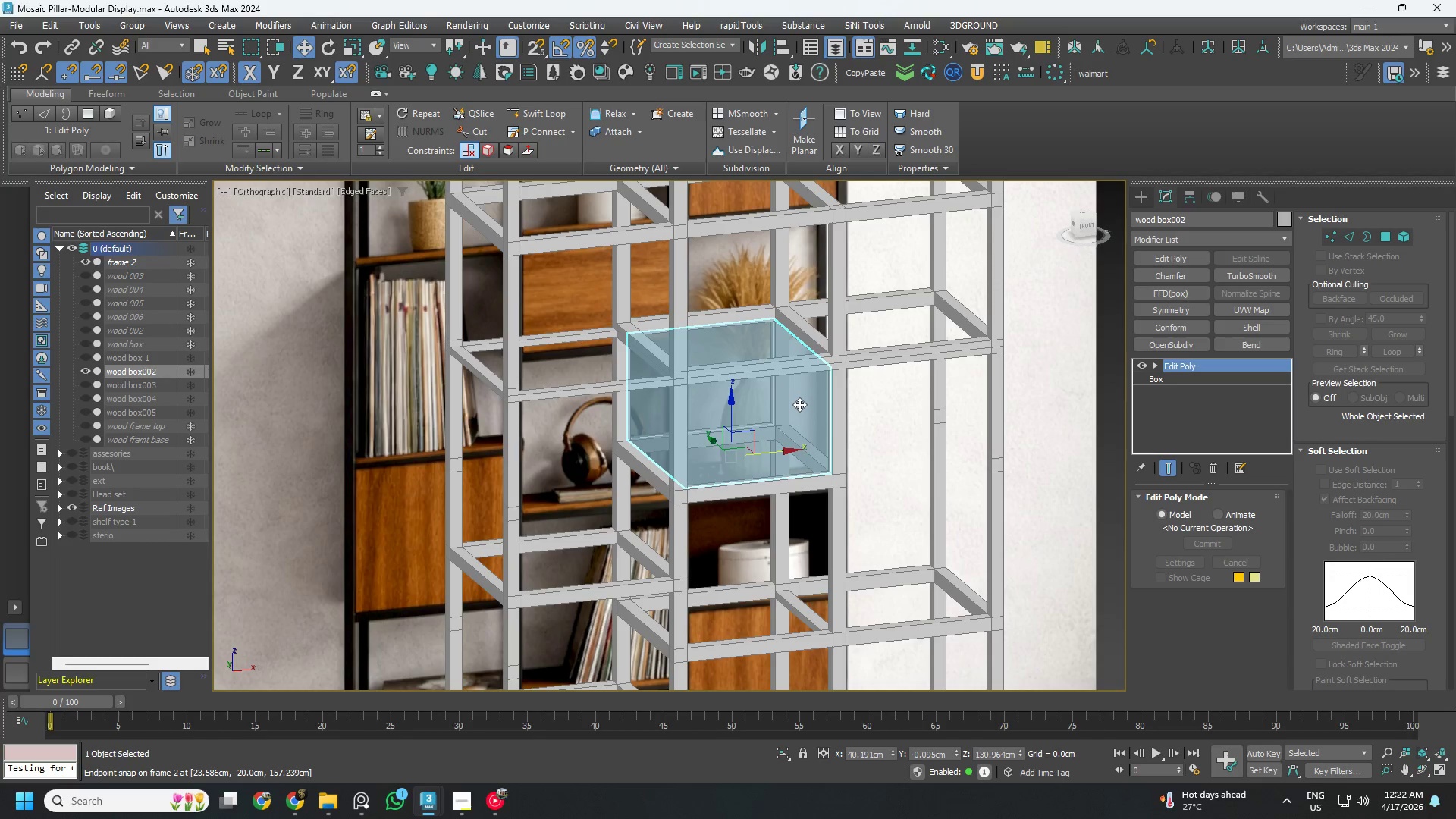 
key(Control+ControlLeft)
 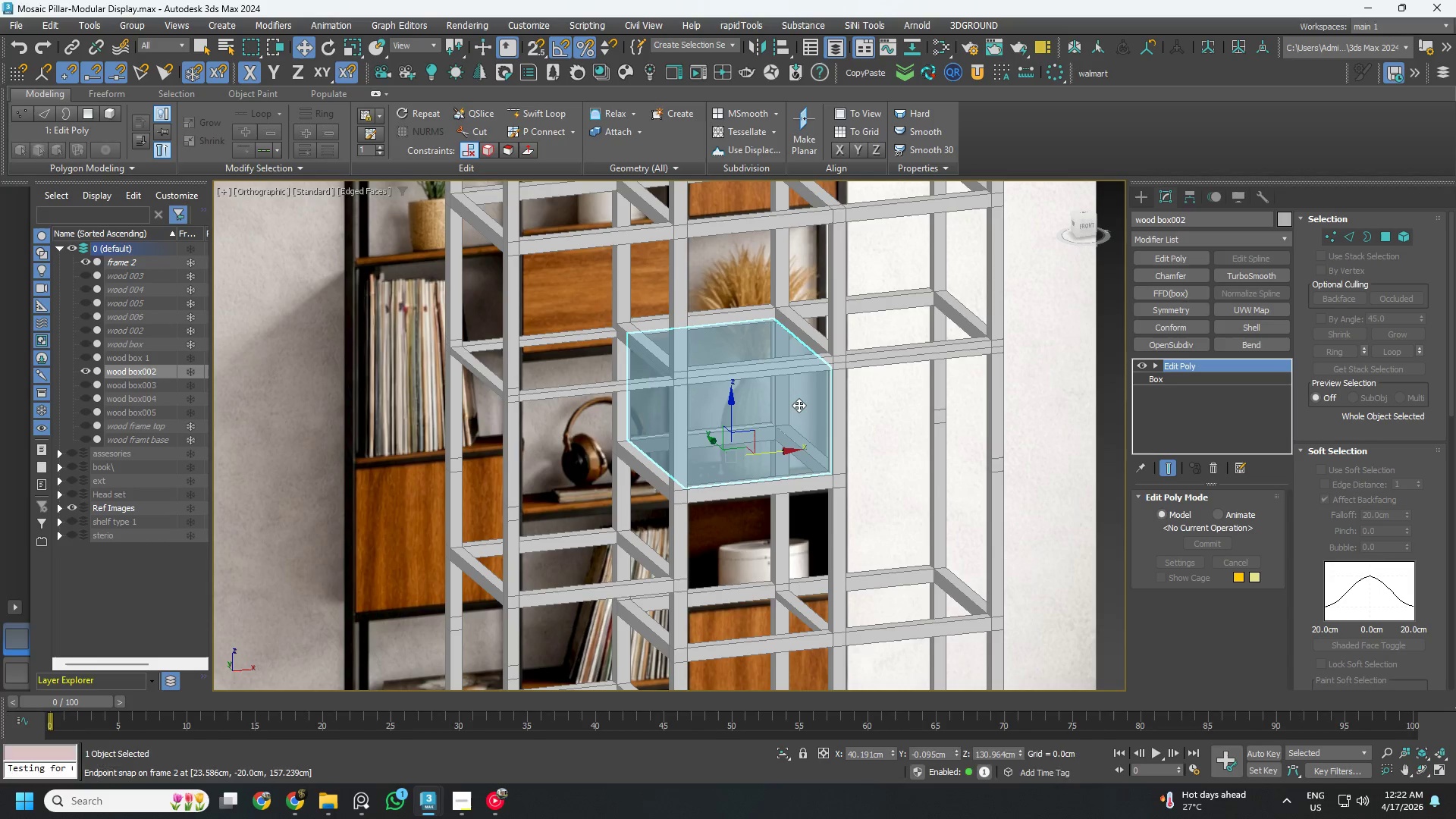 
key(Control+S)
 